 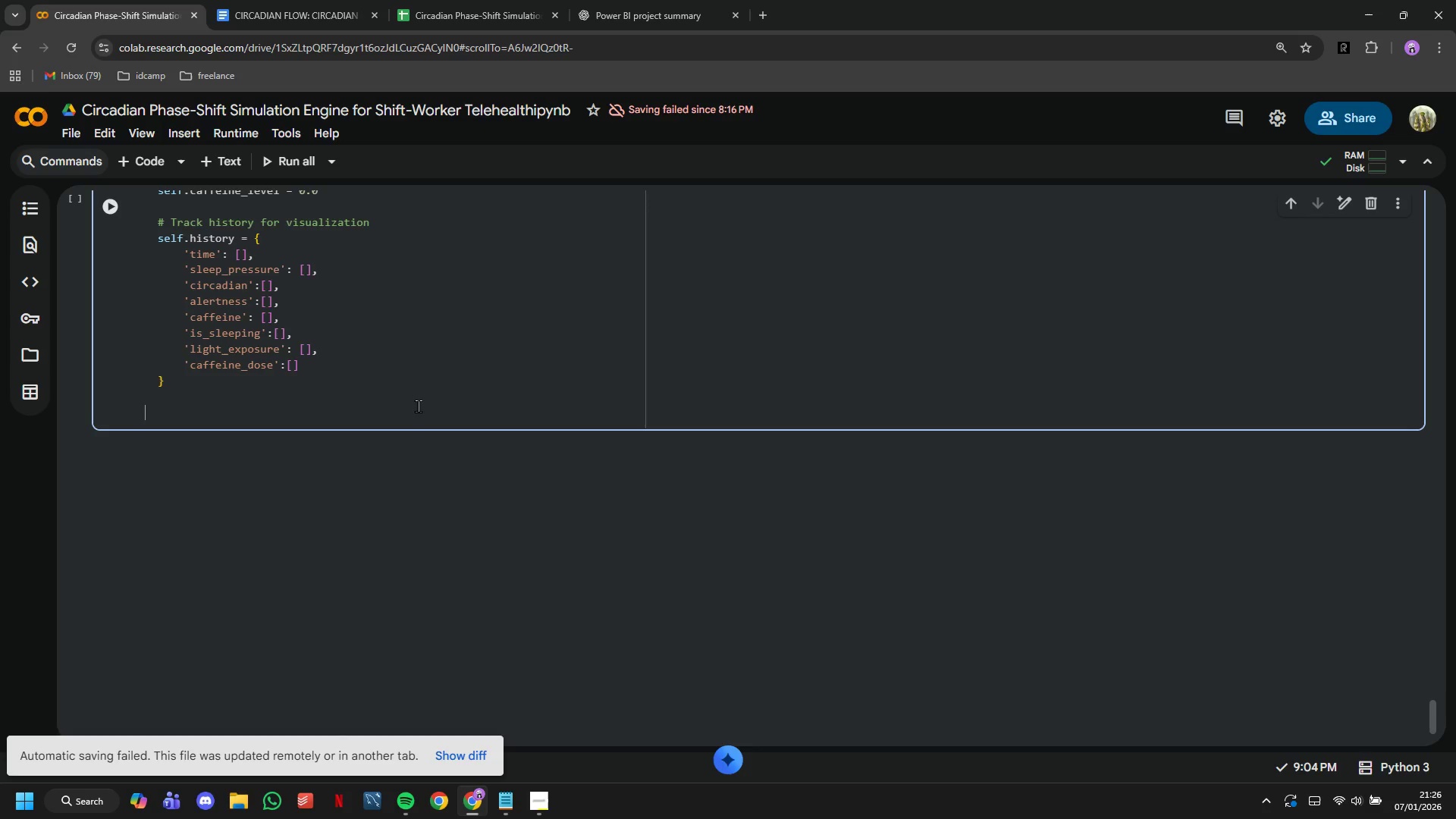 
type(def get_circadian)
 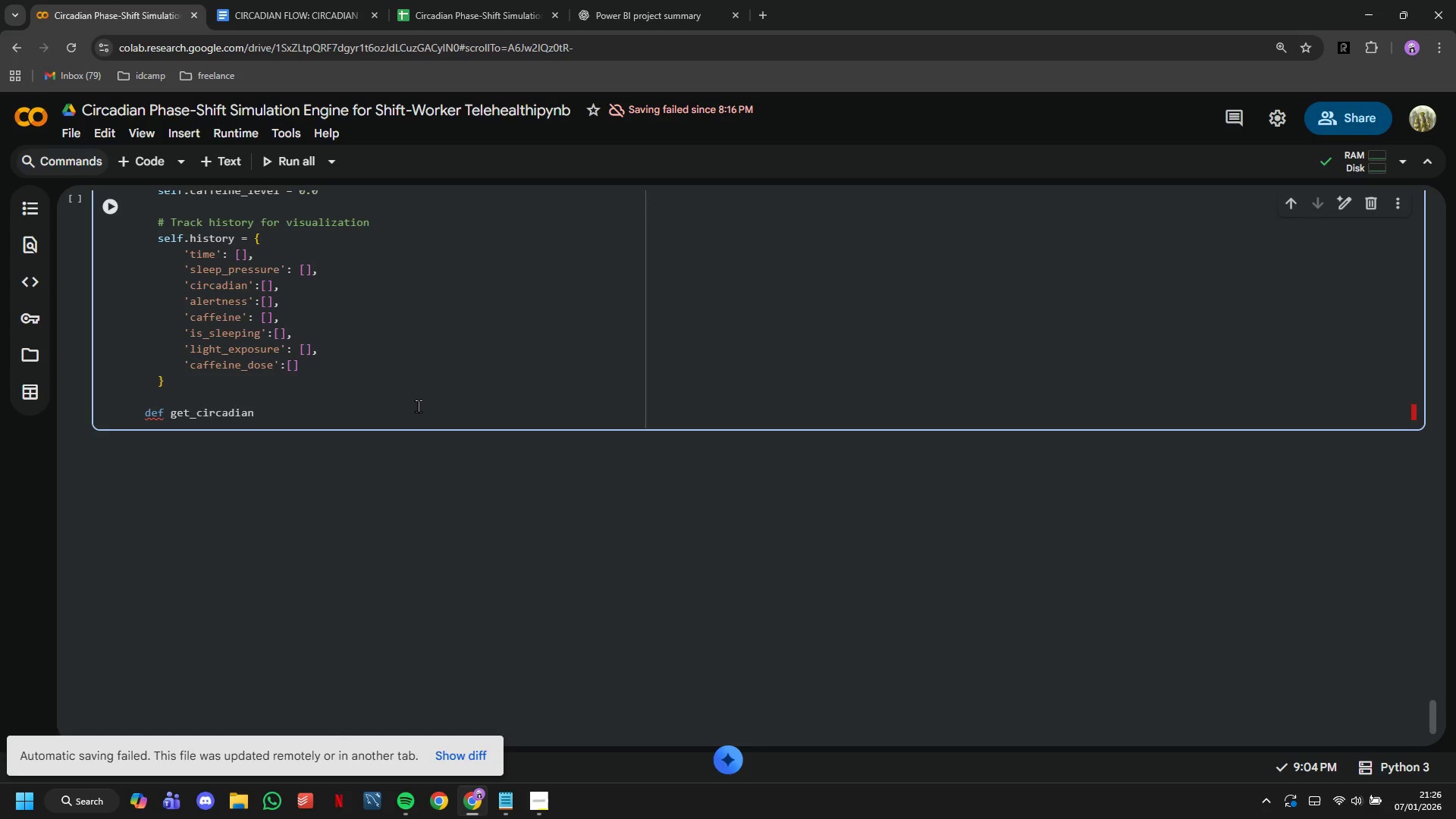 
wait(18.98)
 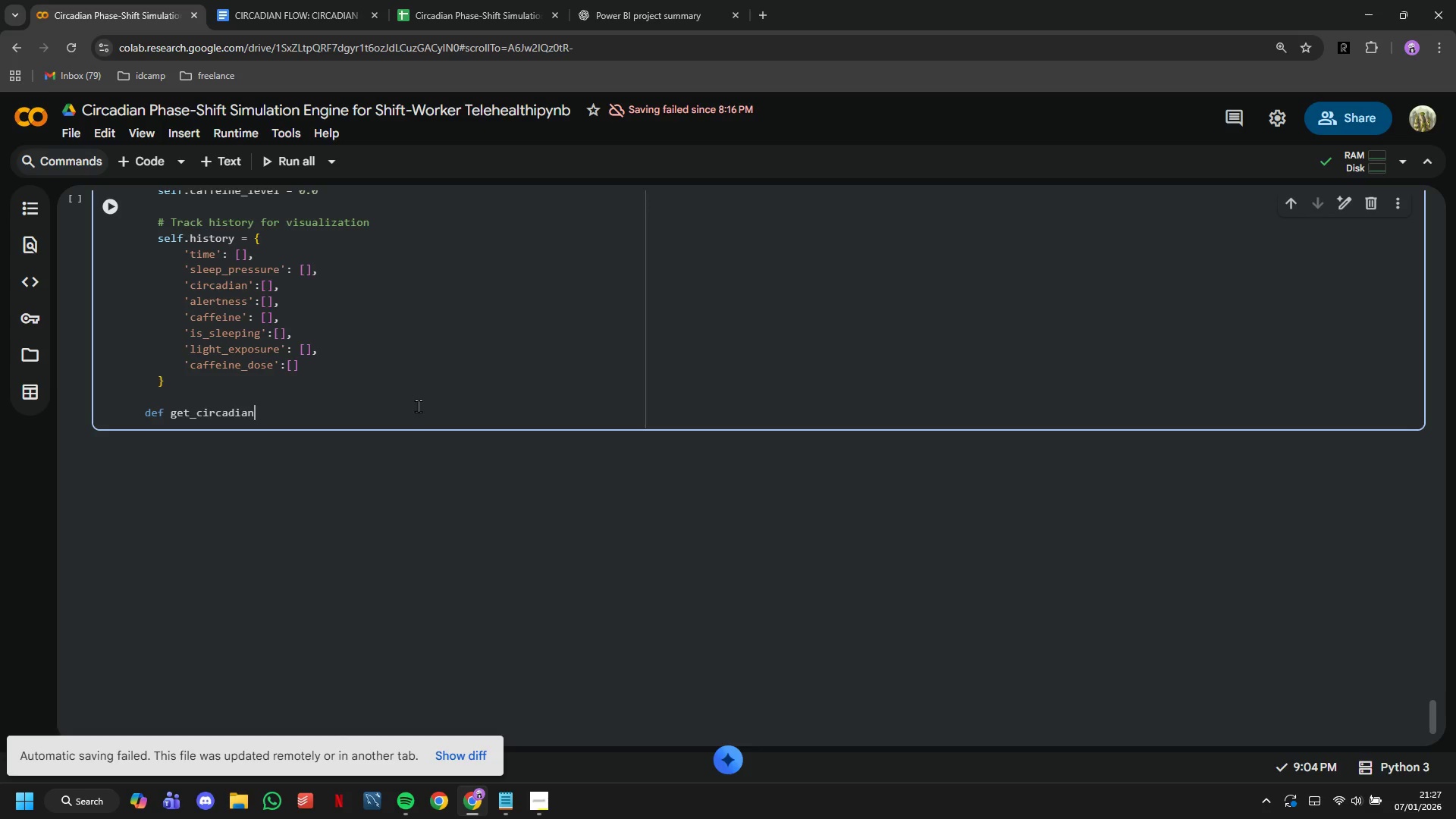 
type(_value(self, time_hours)
 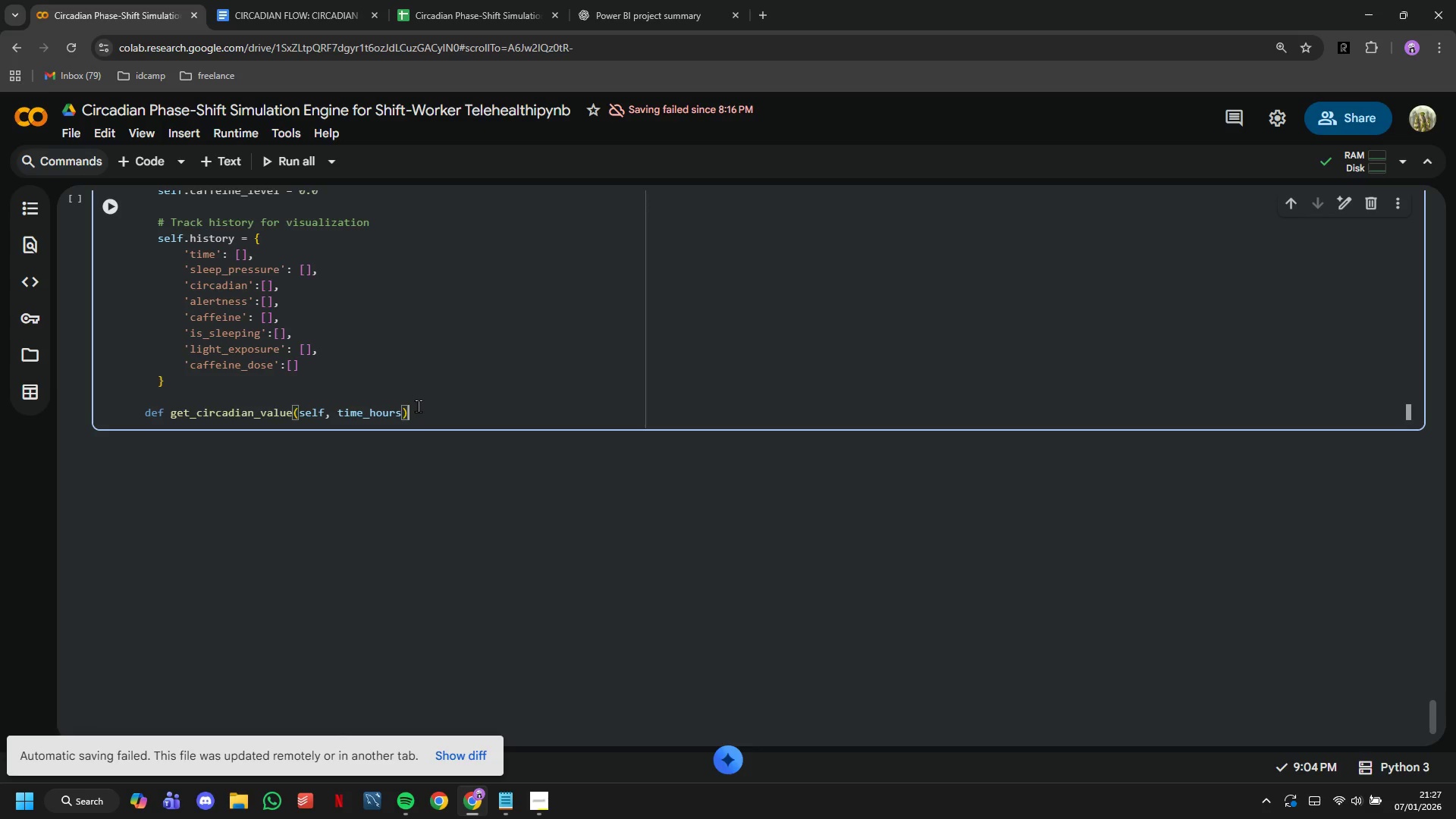 
 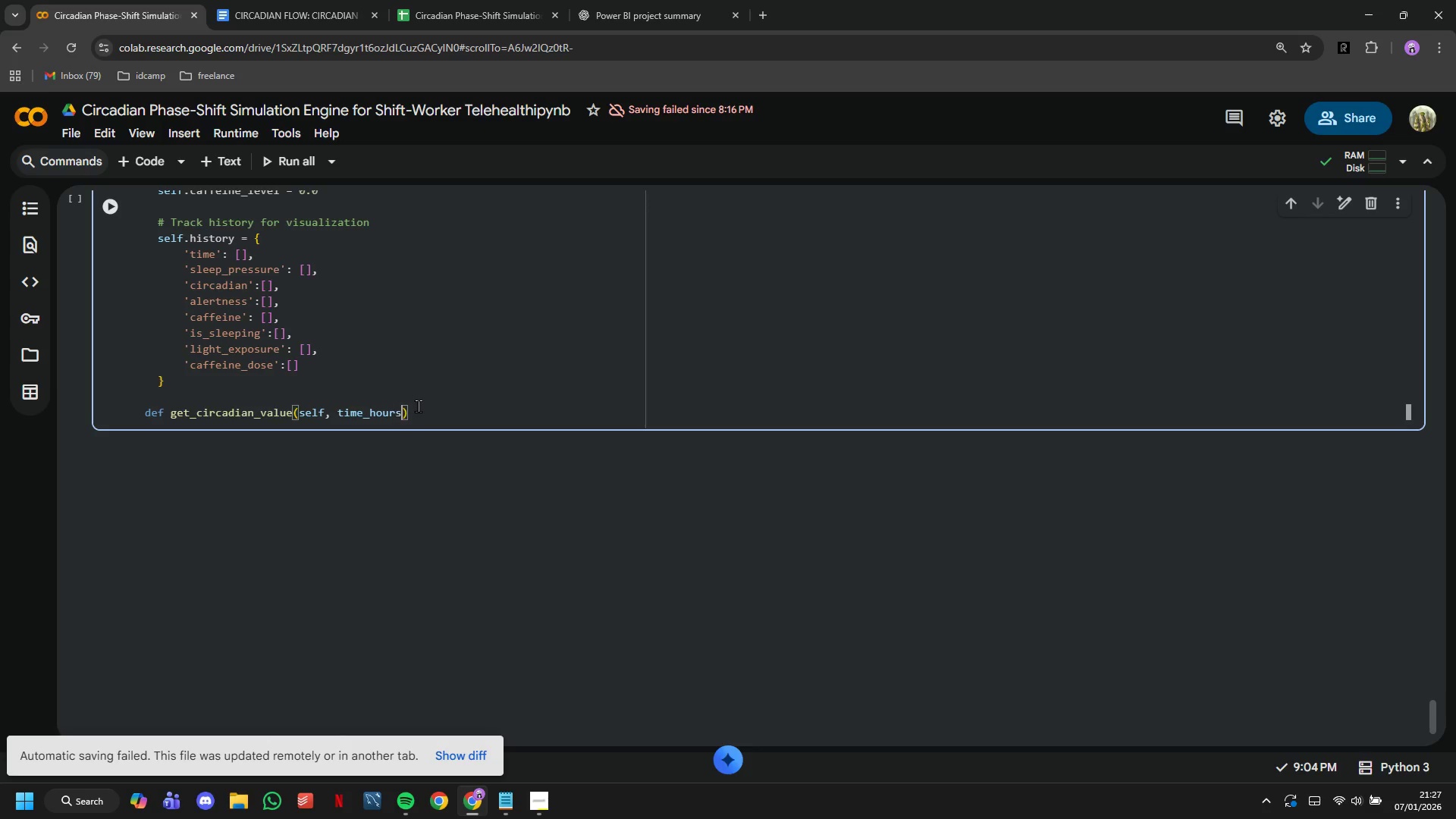 
key(ArrowRight)
 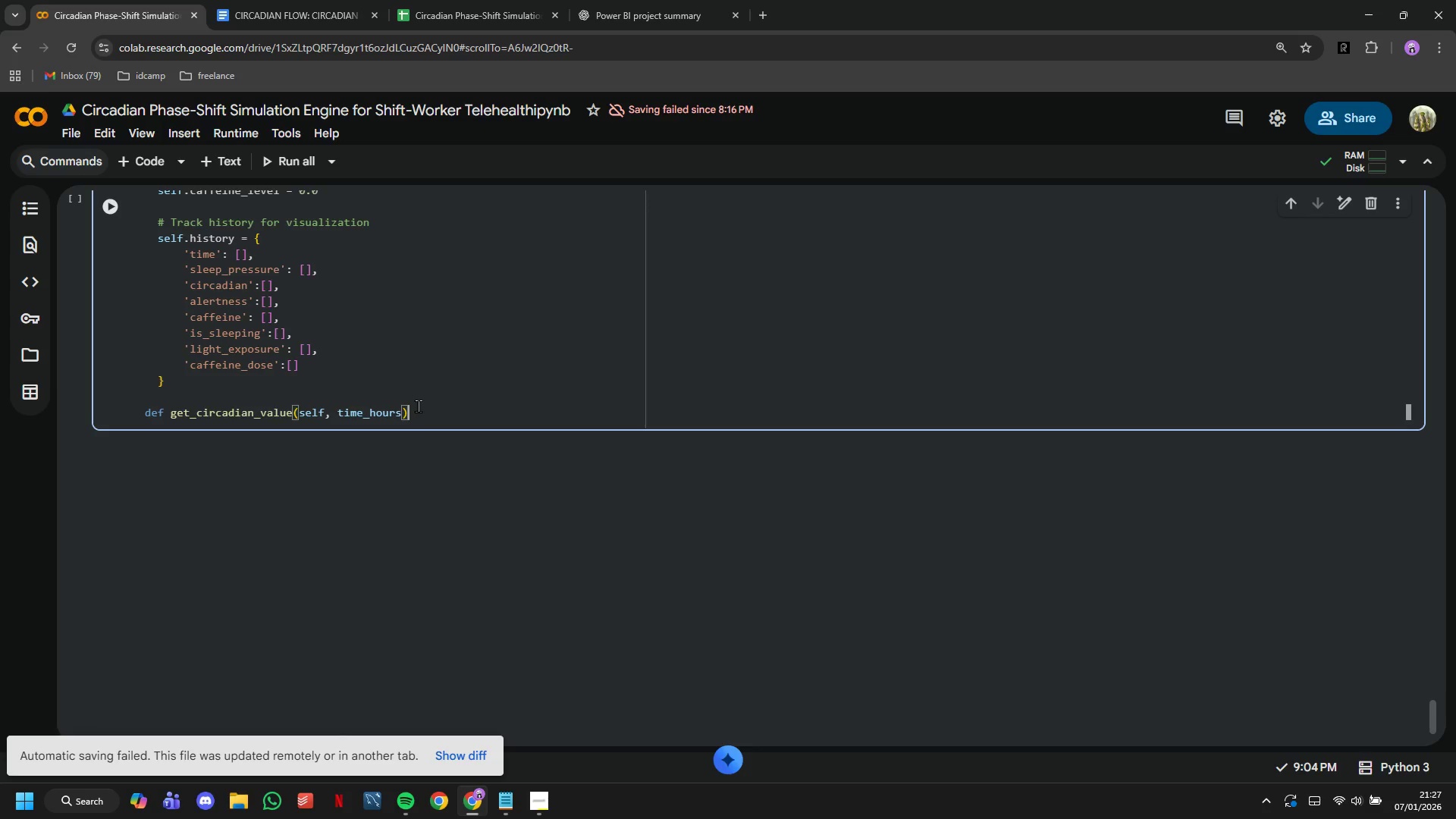 
key(Shift+Semicolon)
 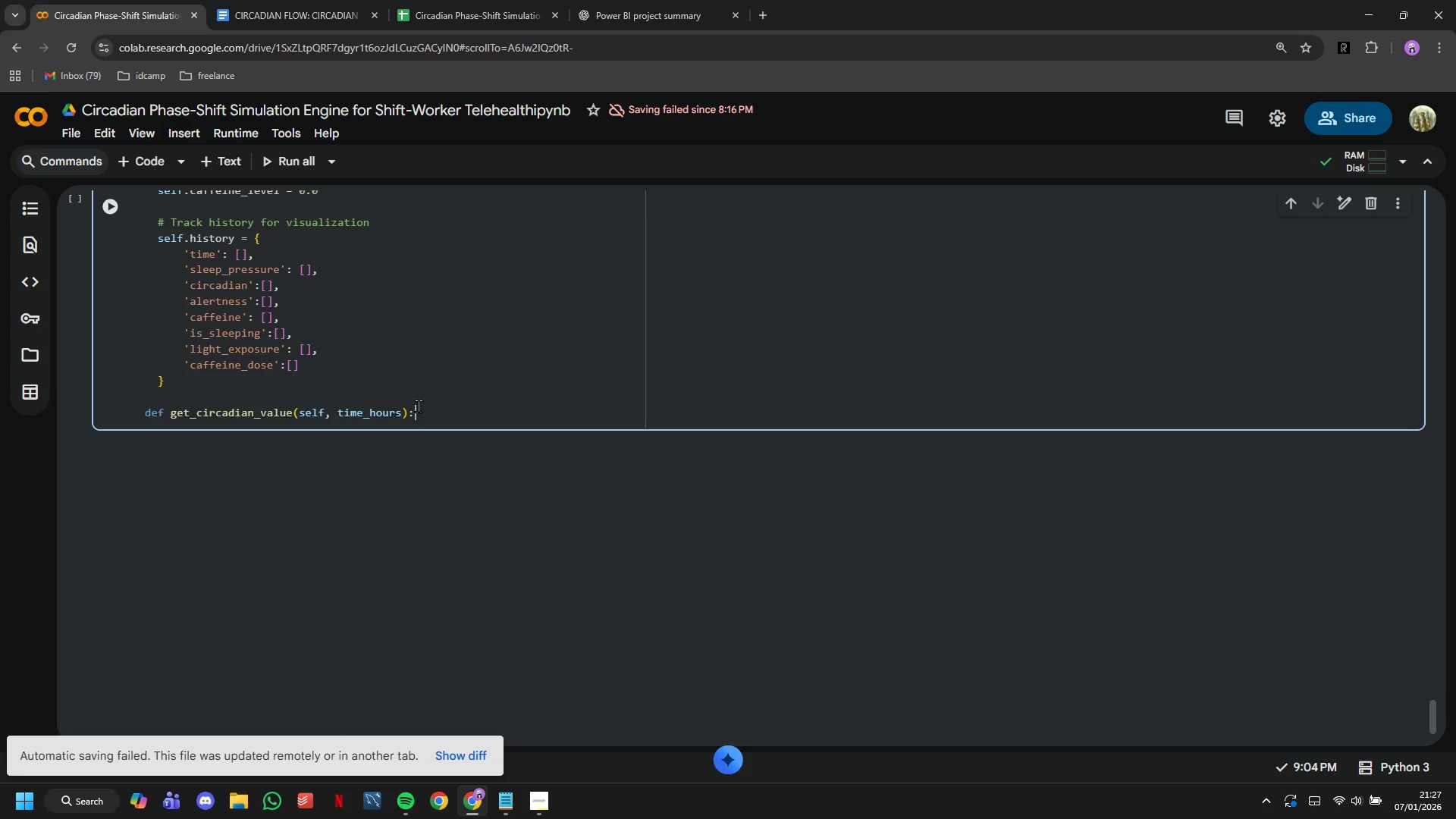 
key(Enter)
 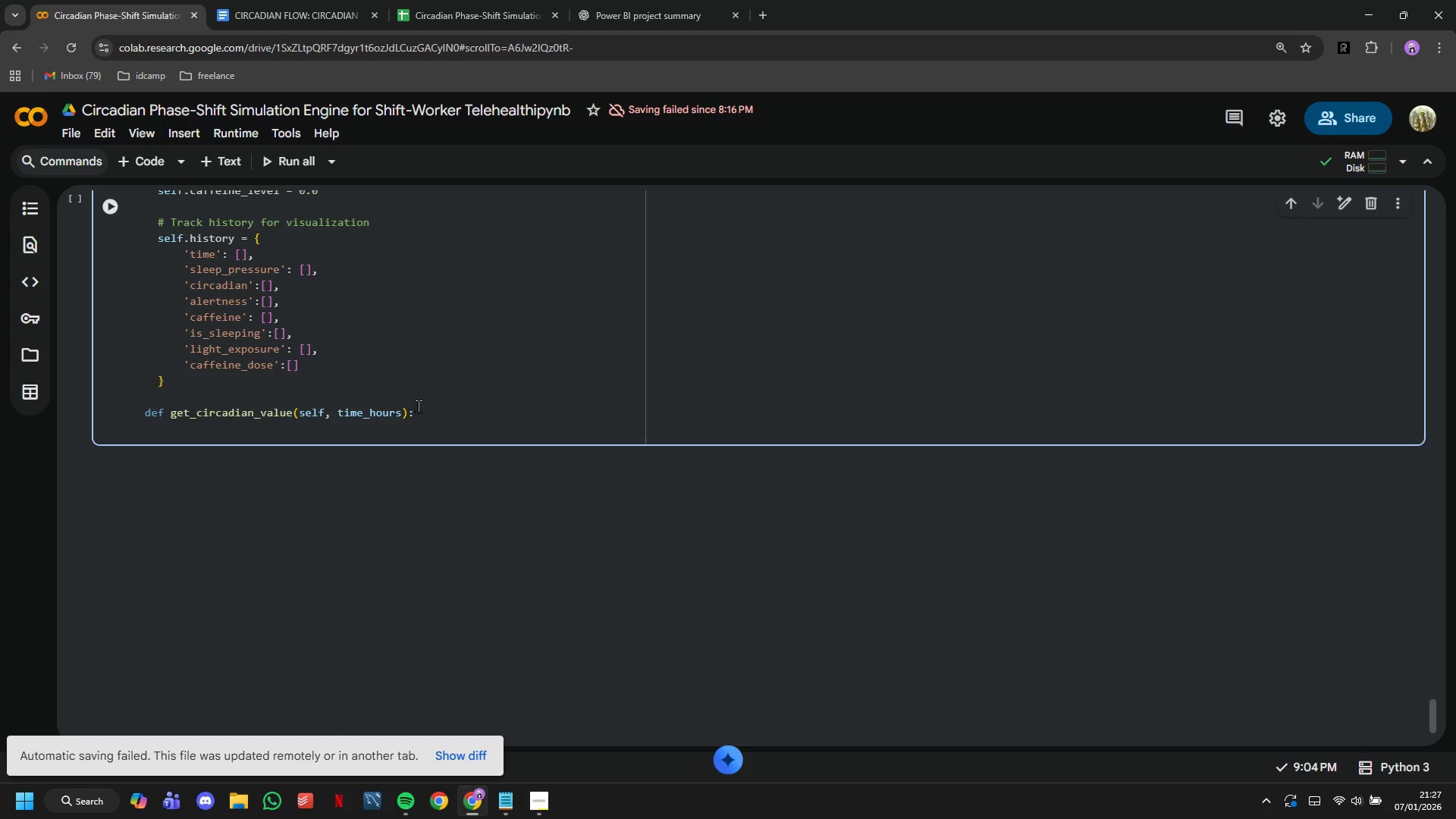 
key(Shift+Quote)
 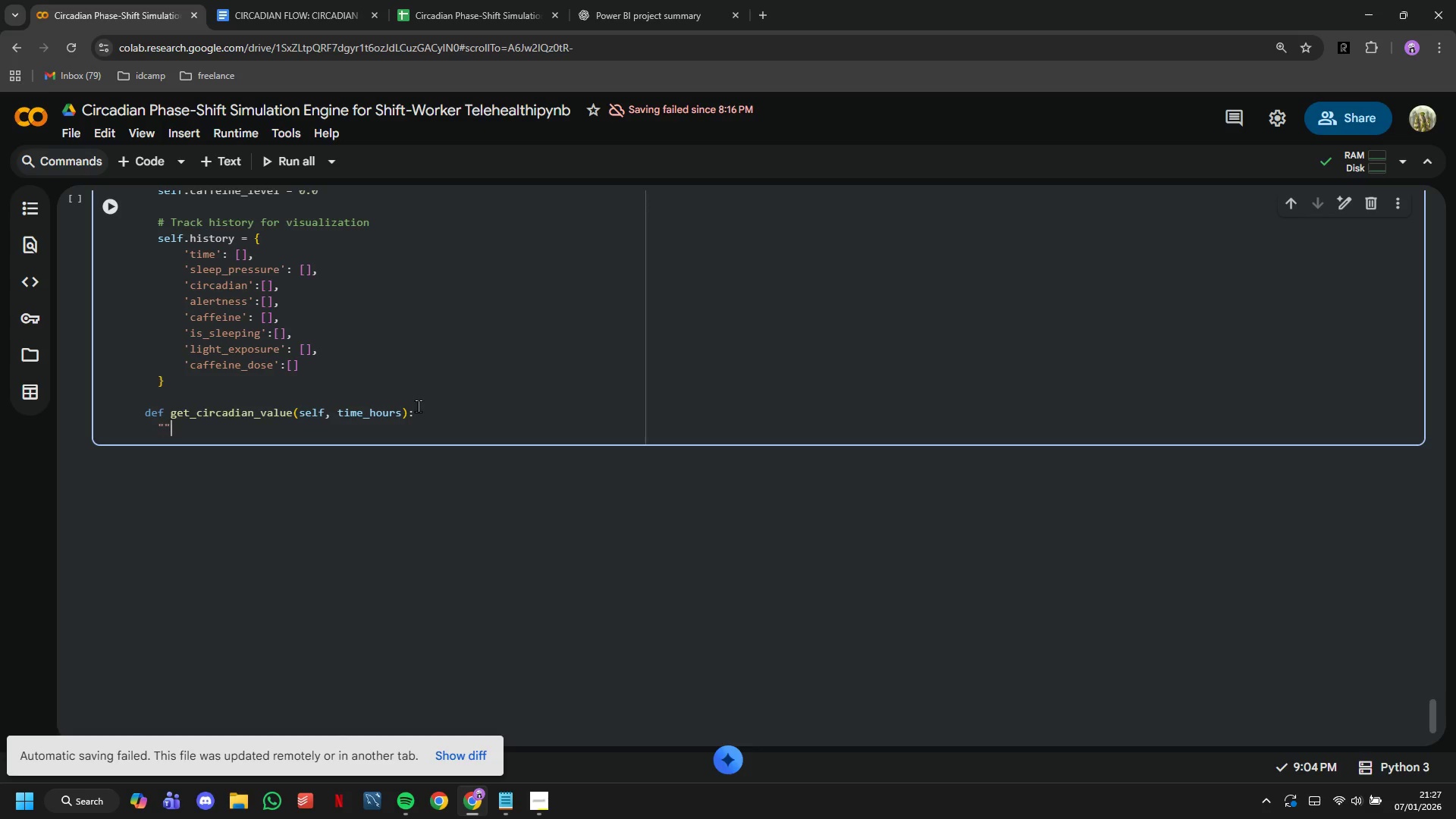 
key(Shift+Quote)
 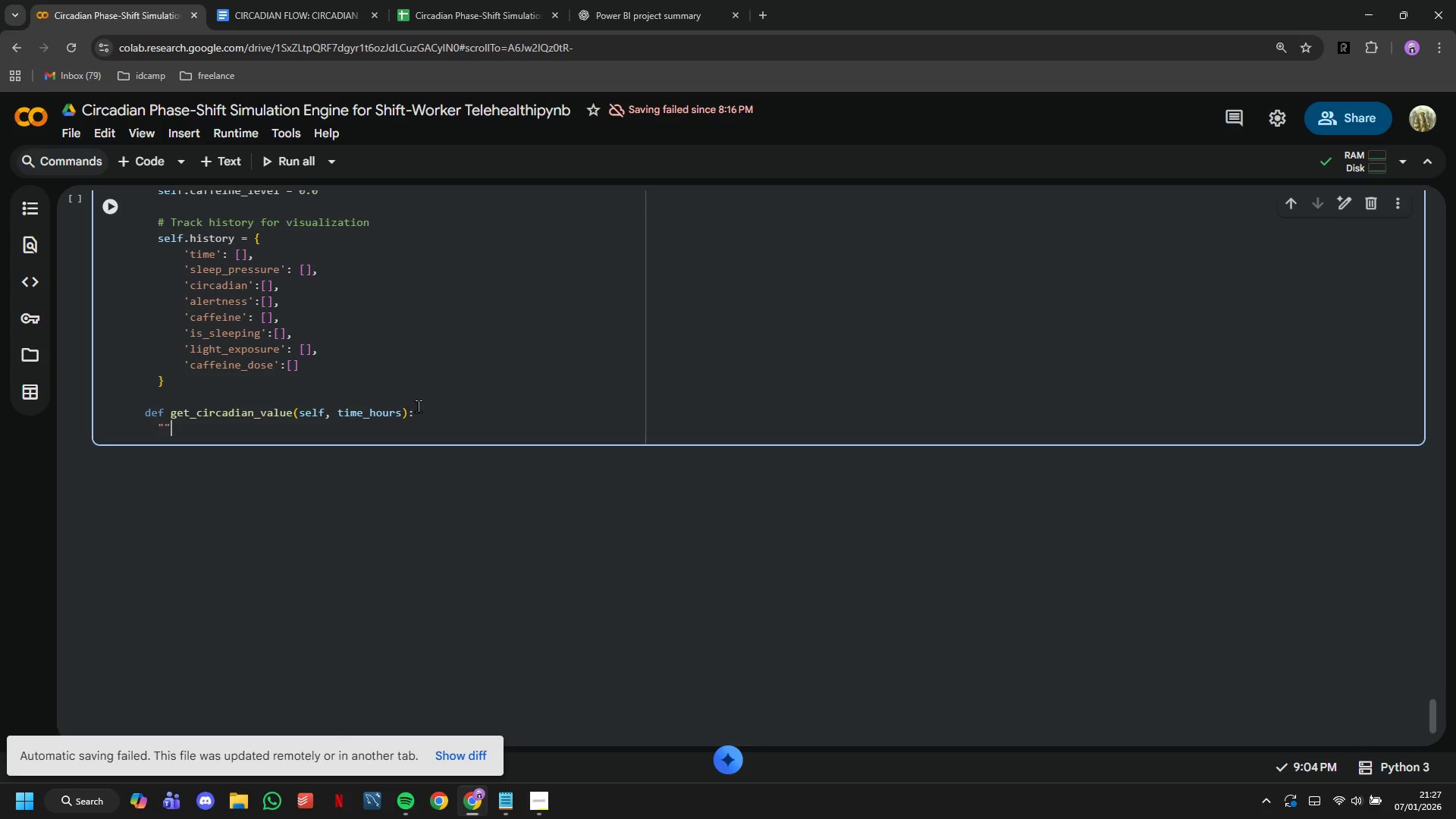 
key(Shift+Quote)
 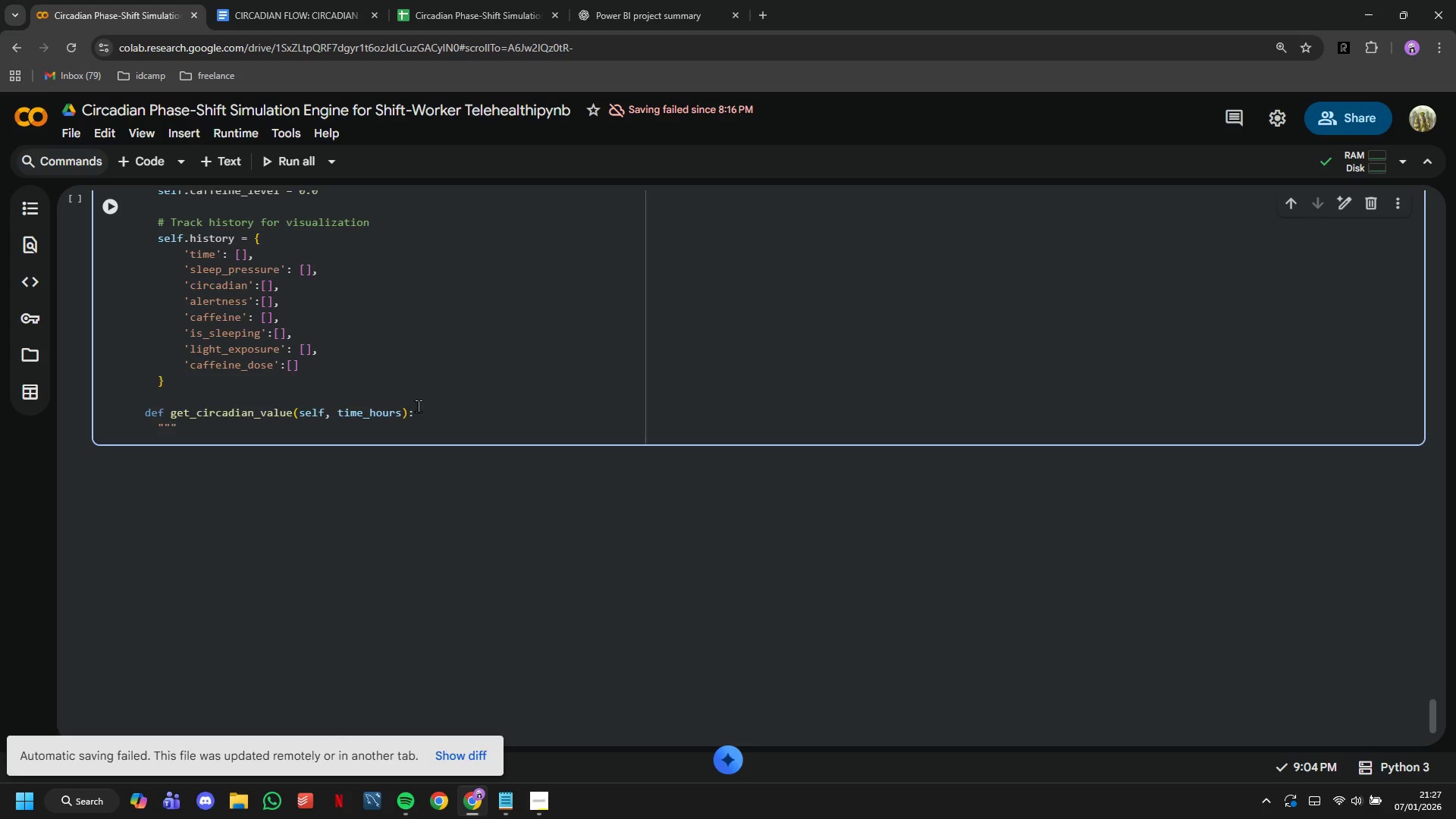 
key(Enter)
 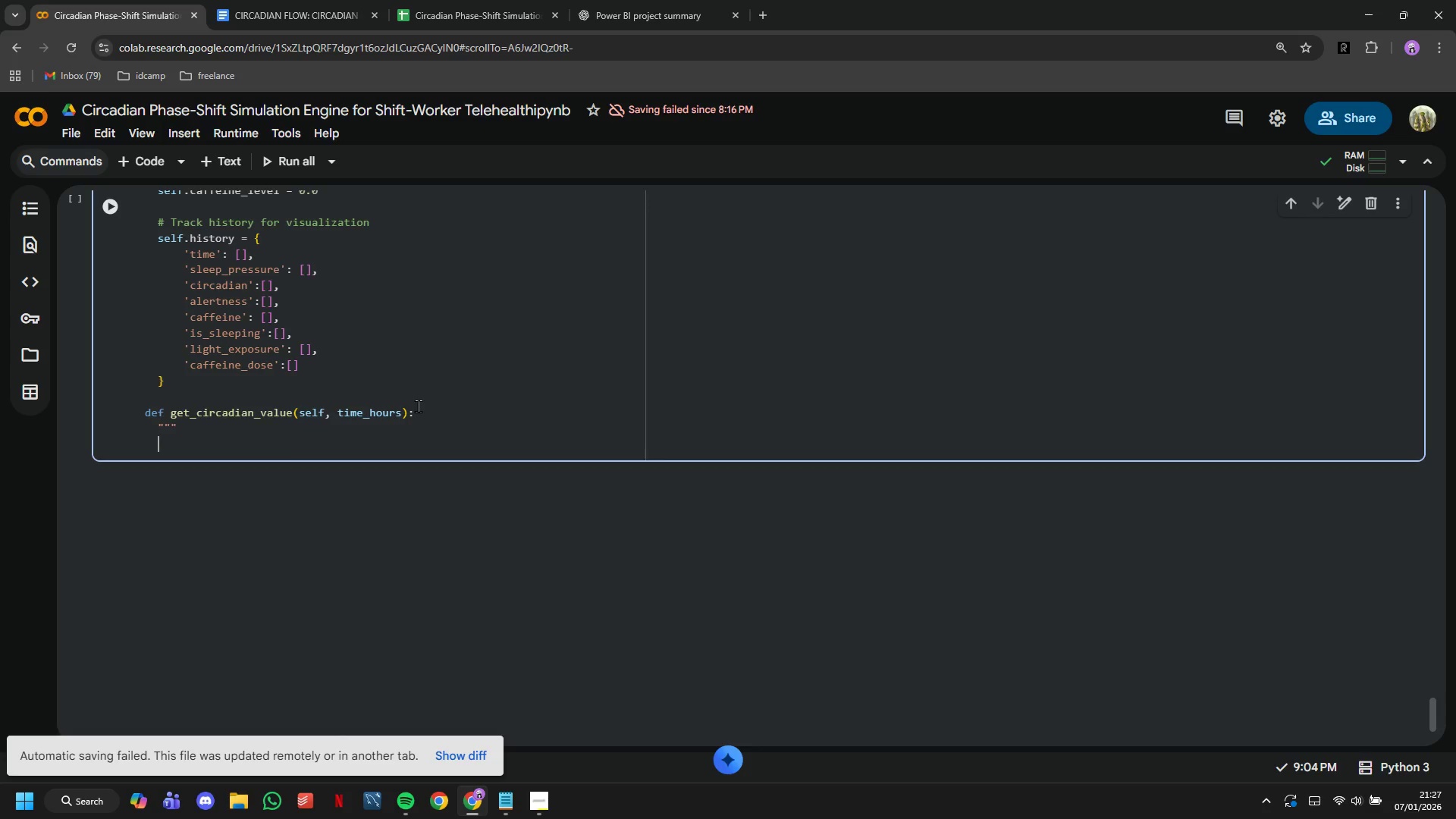 
key(Shift+Quote)
 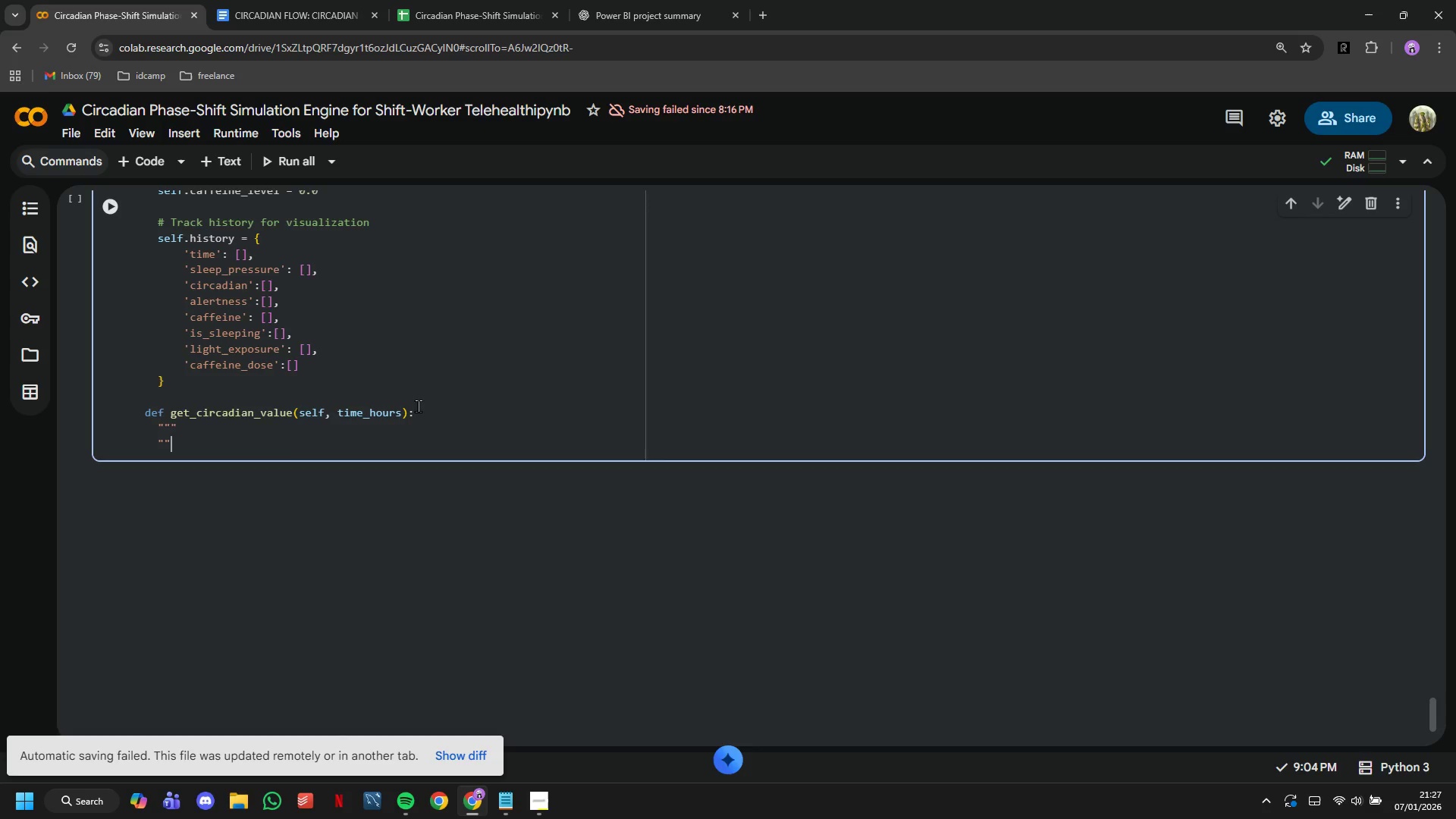 
key(Shift+Quote)
 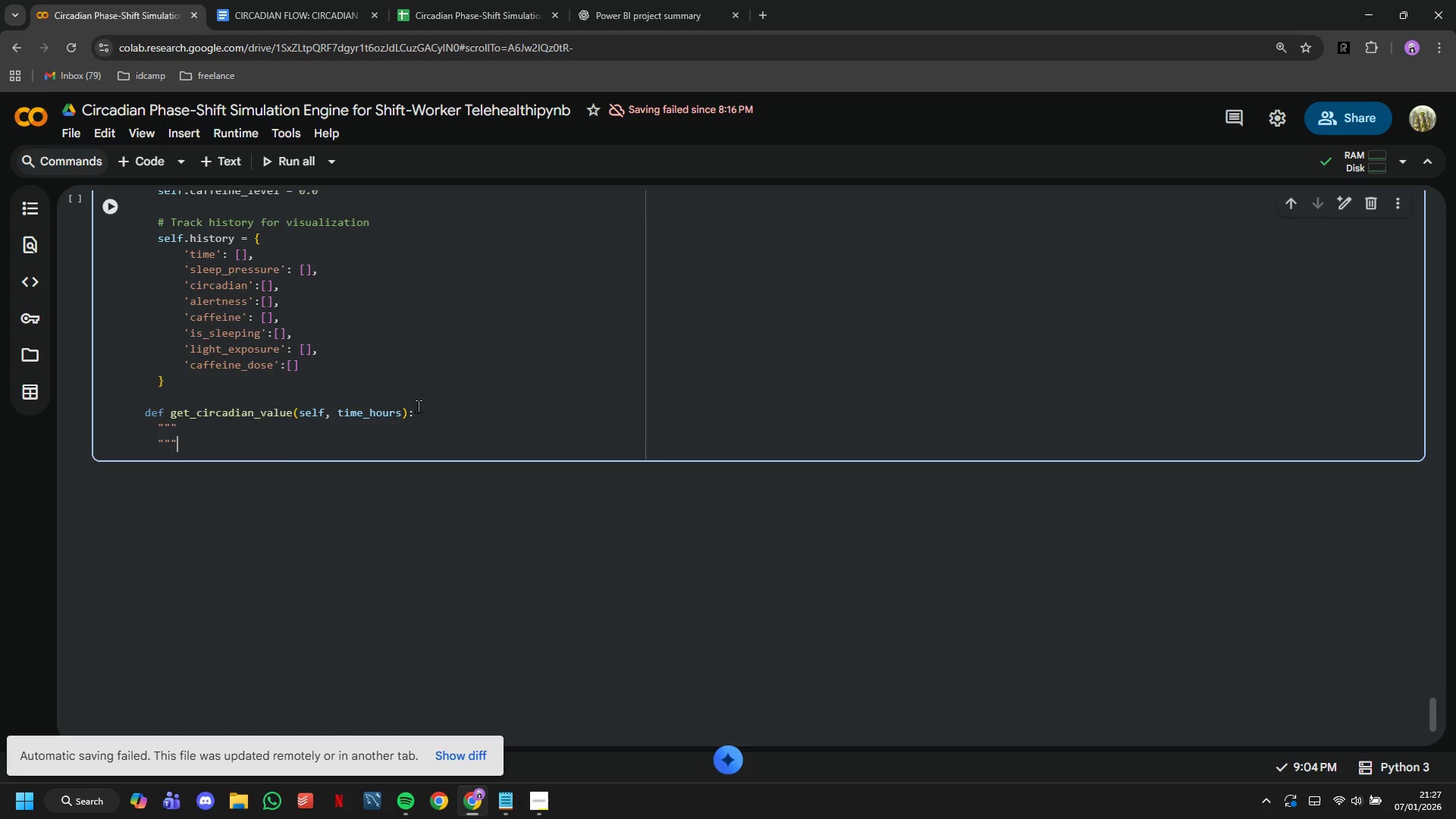 
key(Shift+Quote)
 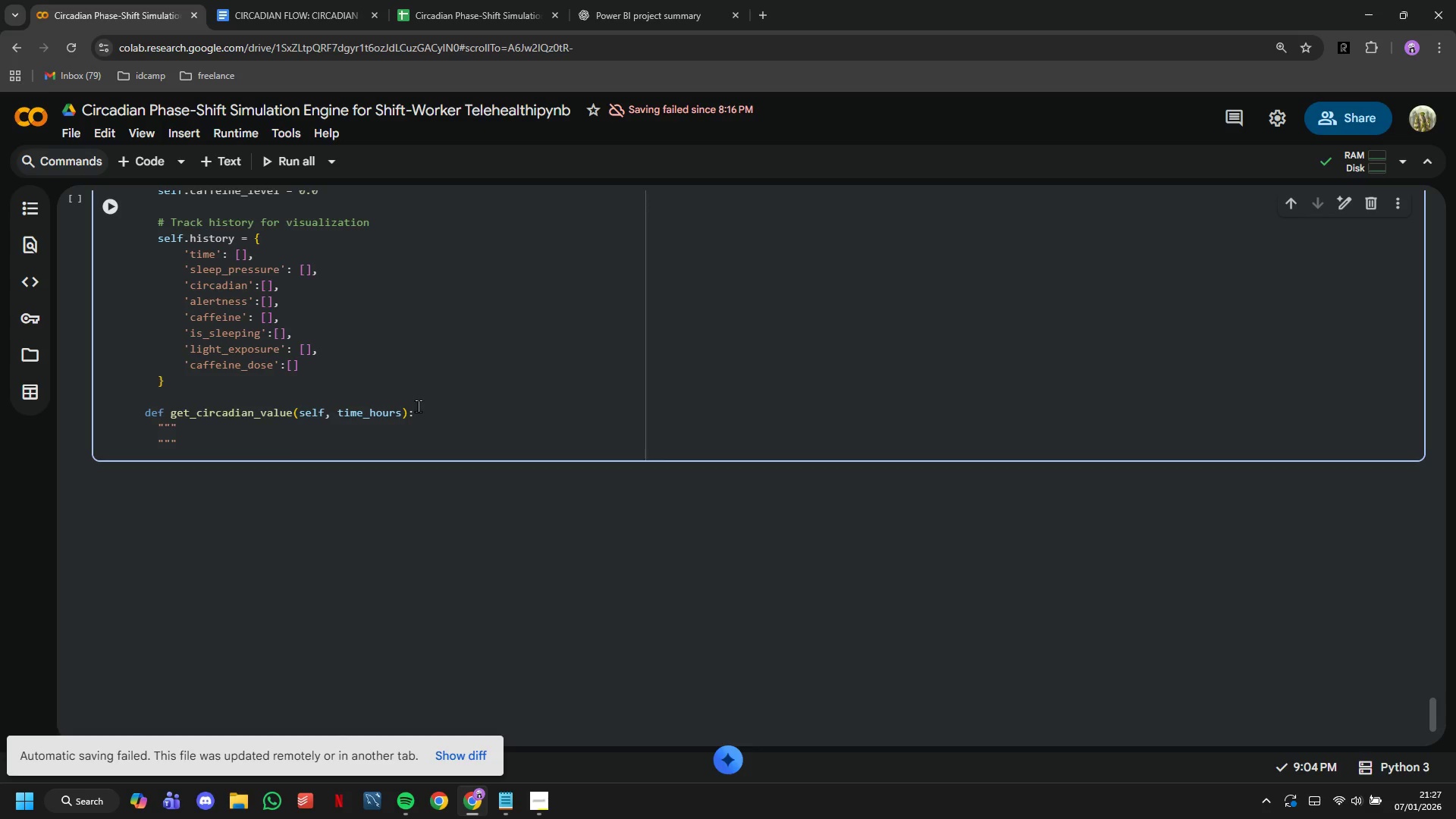 
key(ArrowUp)
 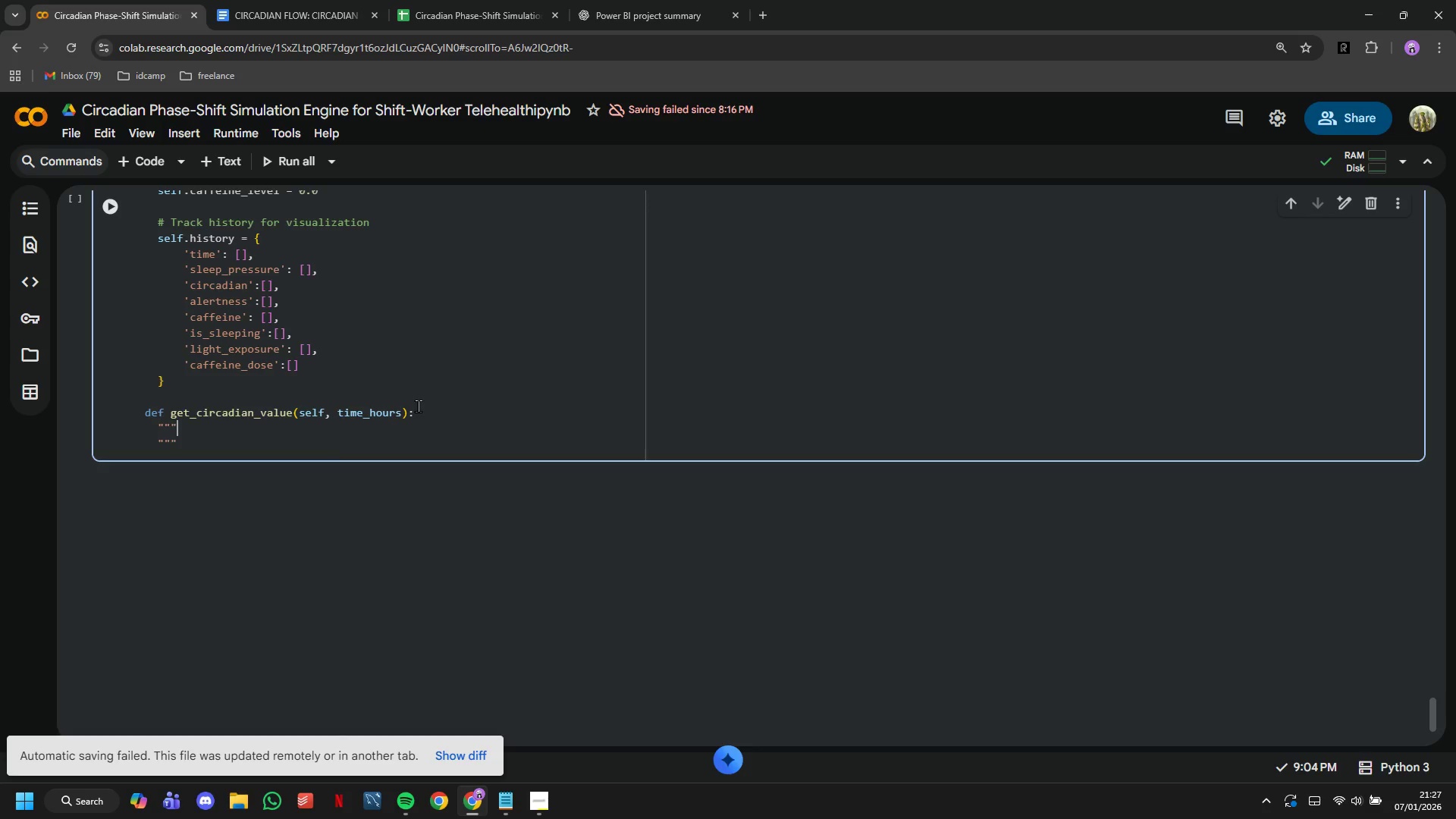 
key(Enter)
 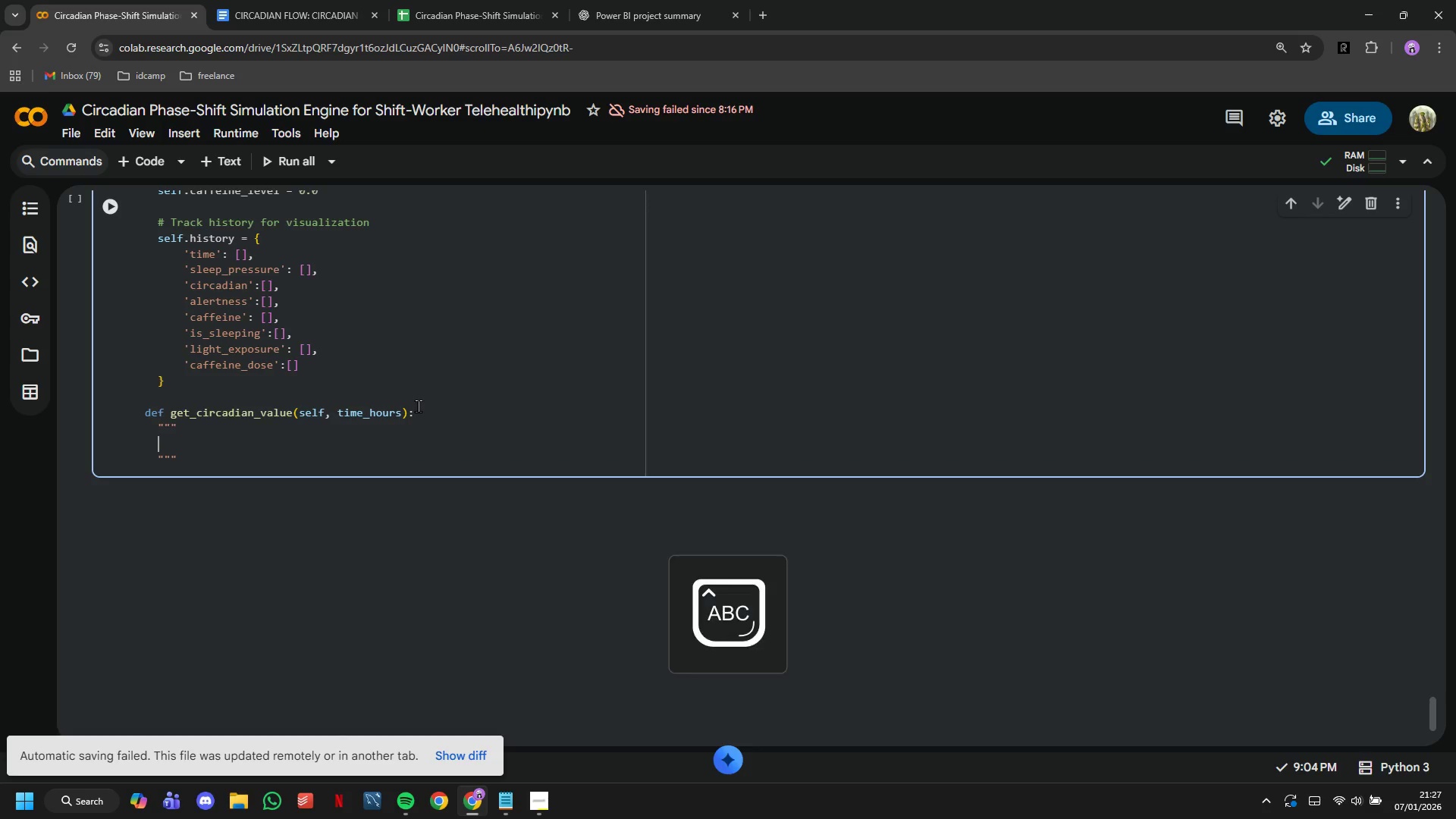 
type(Calculate circadian component at a spei)
key(Backspace)
type(cific time)
 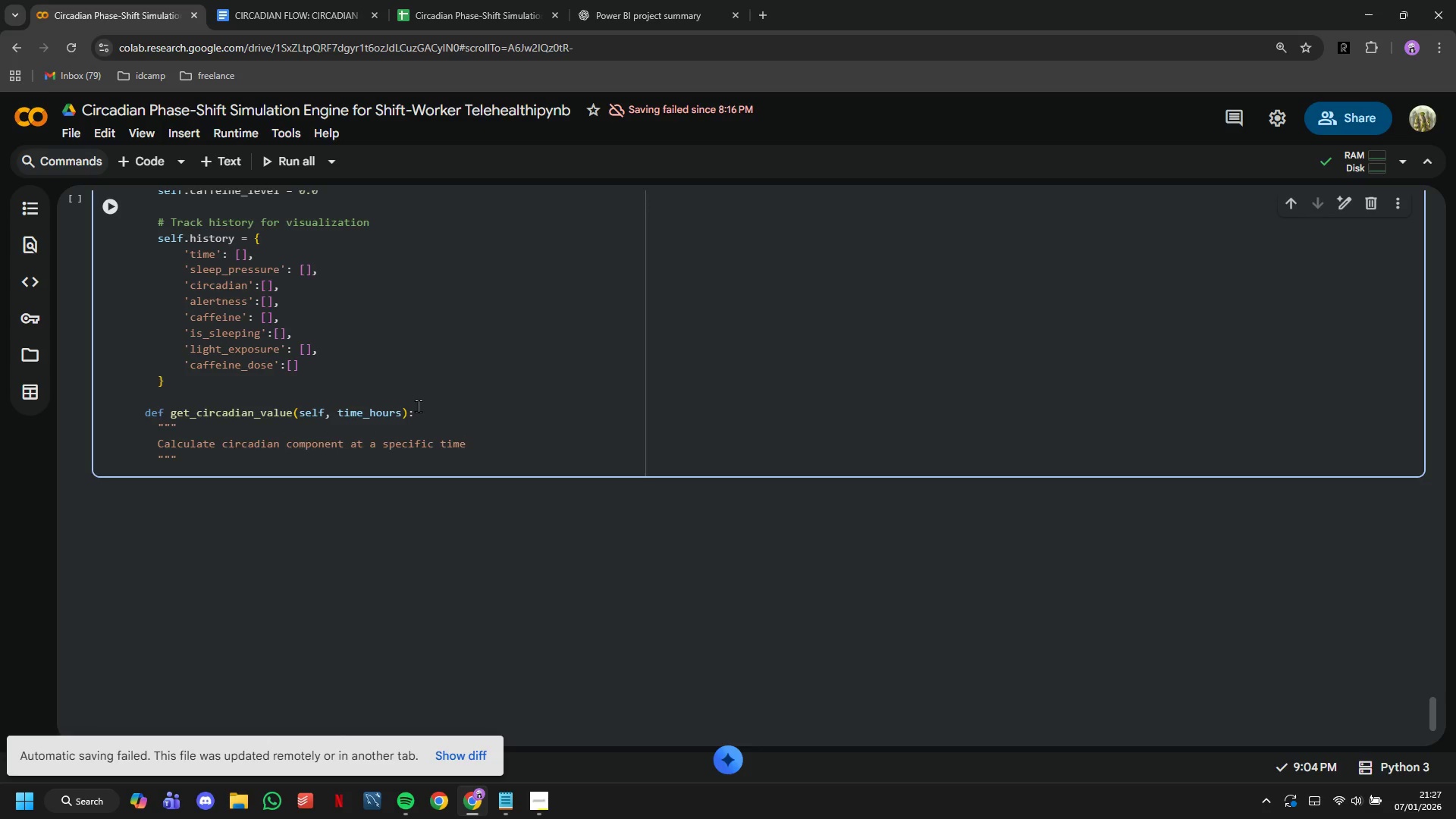 
key(ArrowDown)
 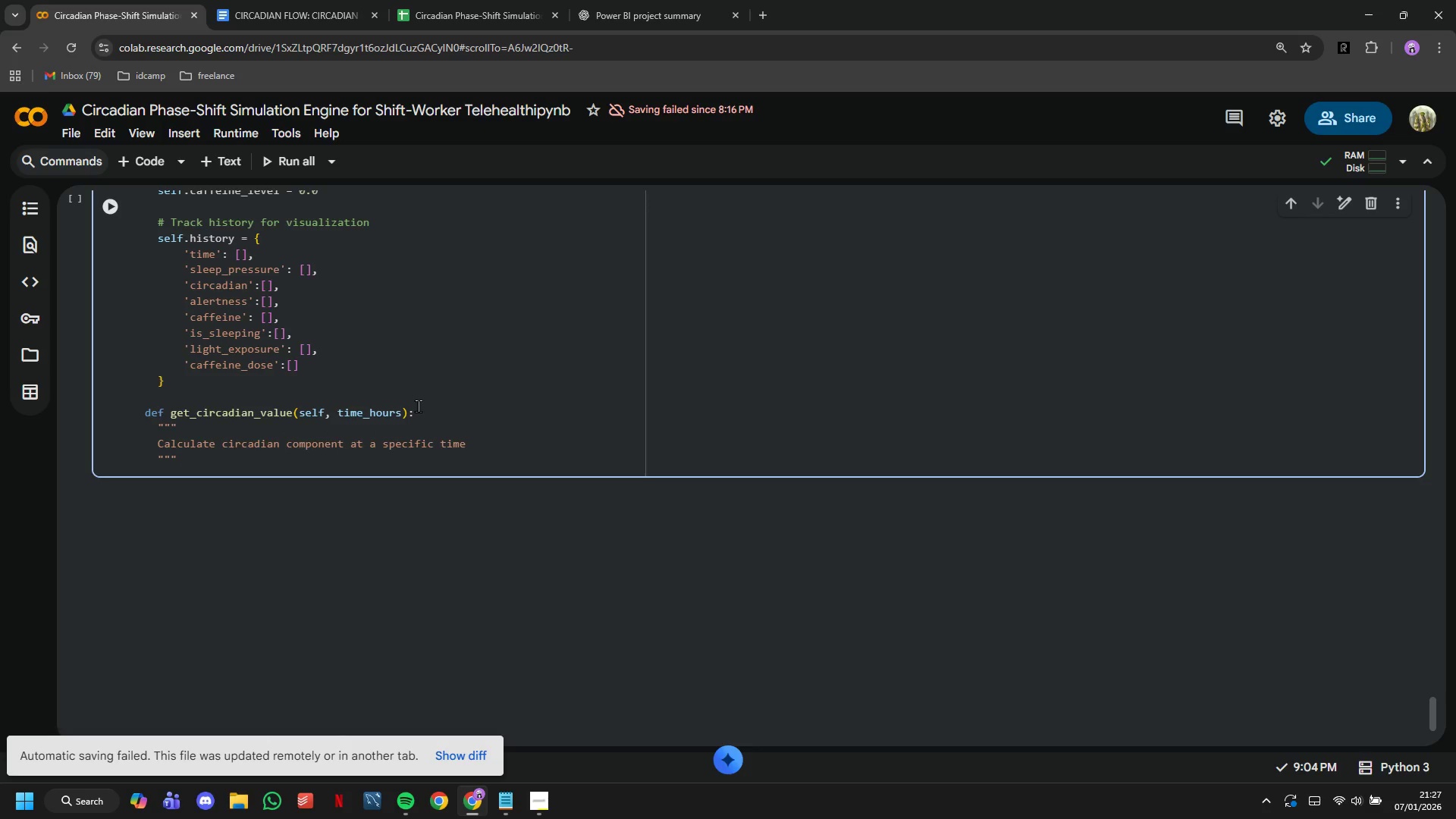 
key(Enter)
 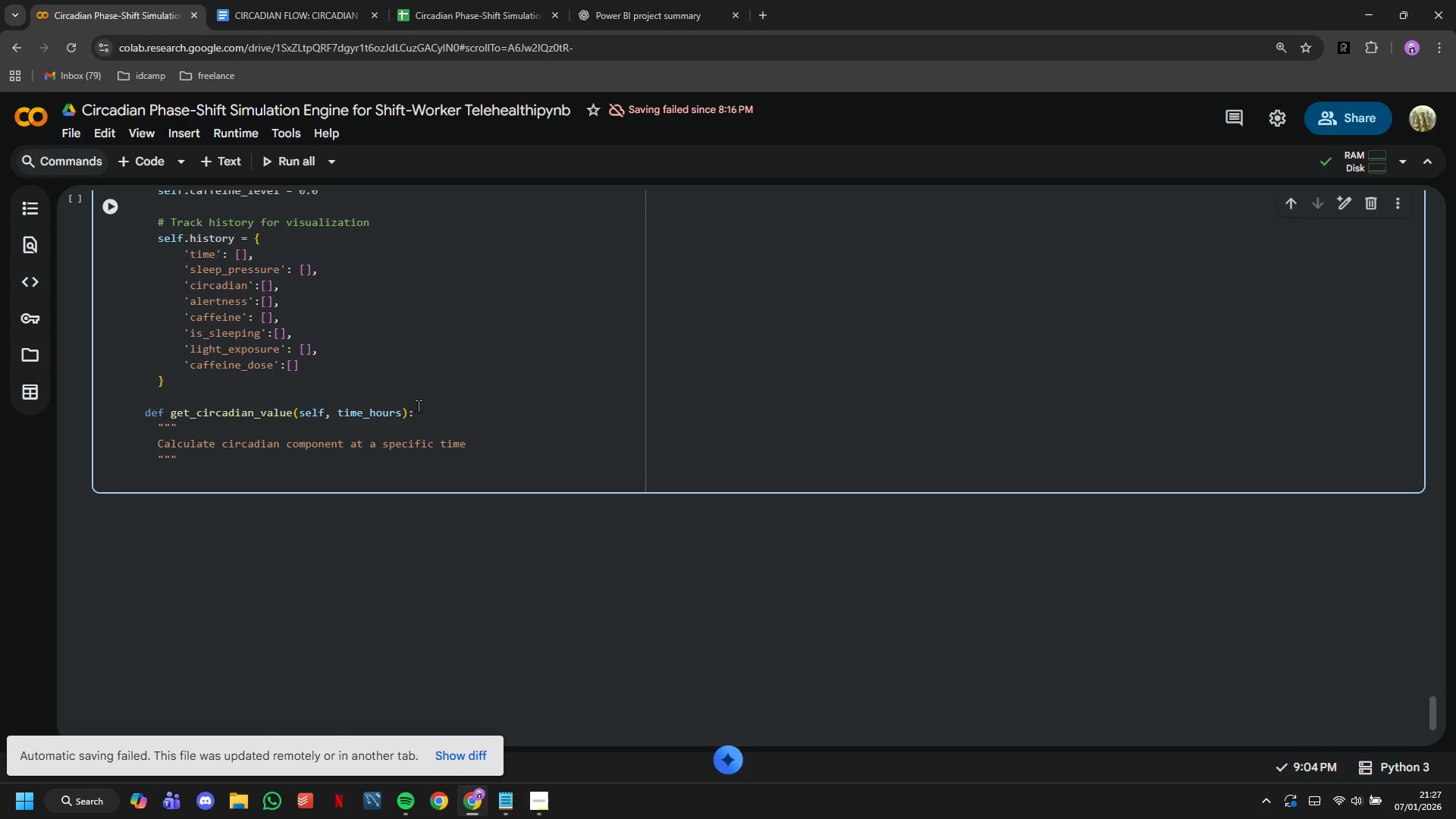 
key(ArrowUp)
 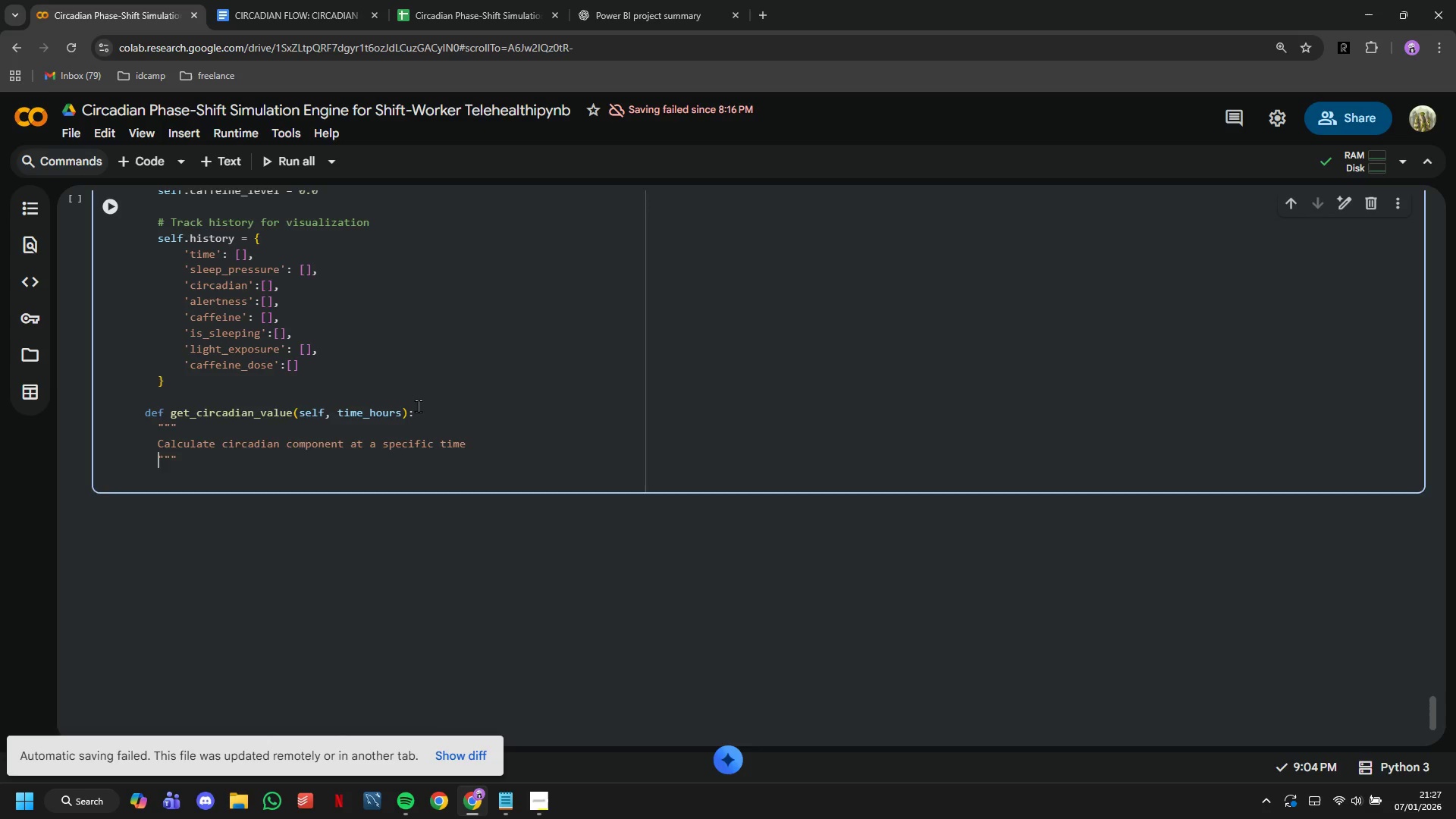 
key(Enter)
 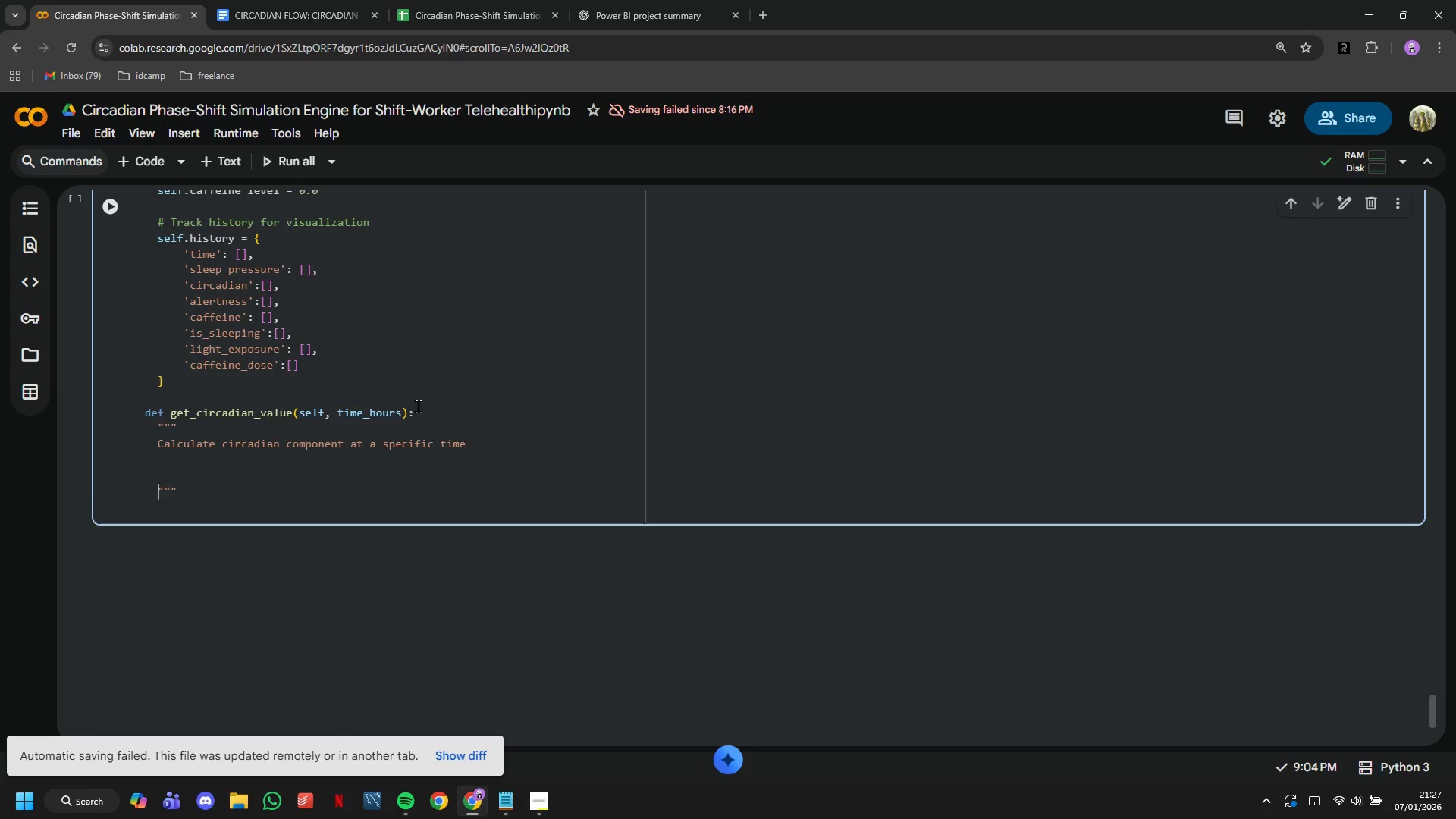 
key(Enter)
 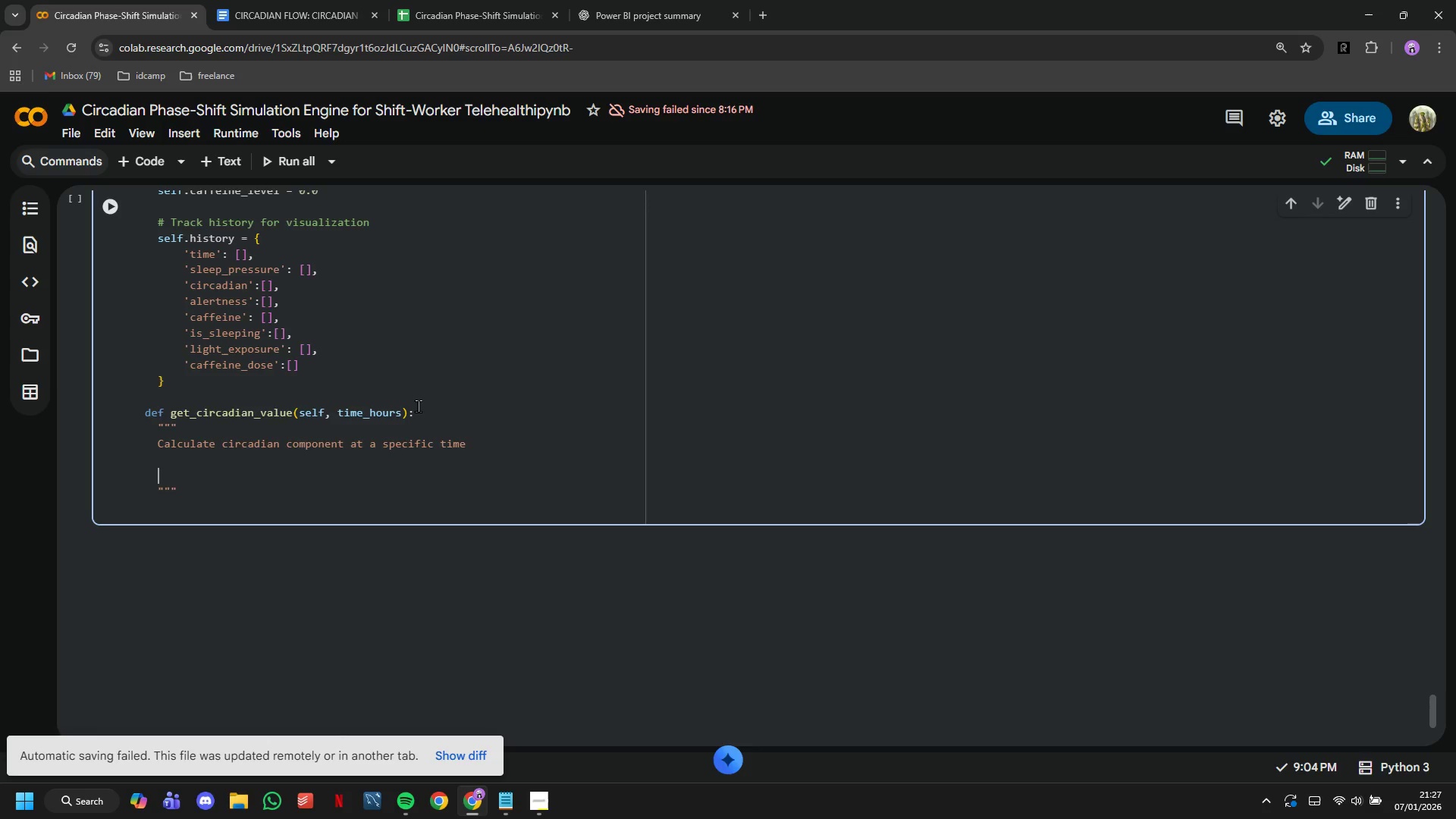 
key(ArrowUp)
 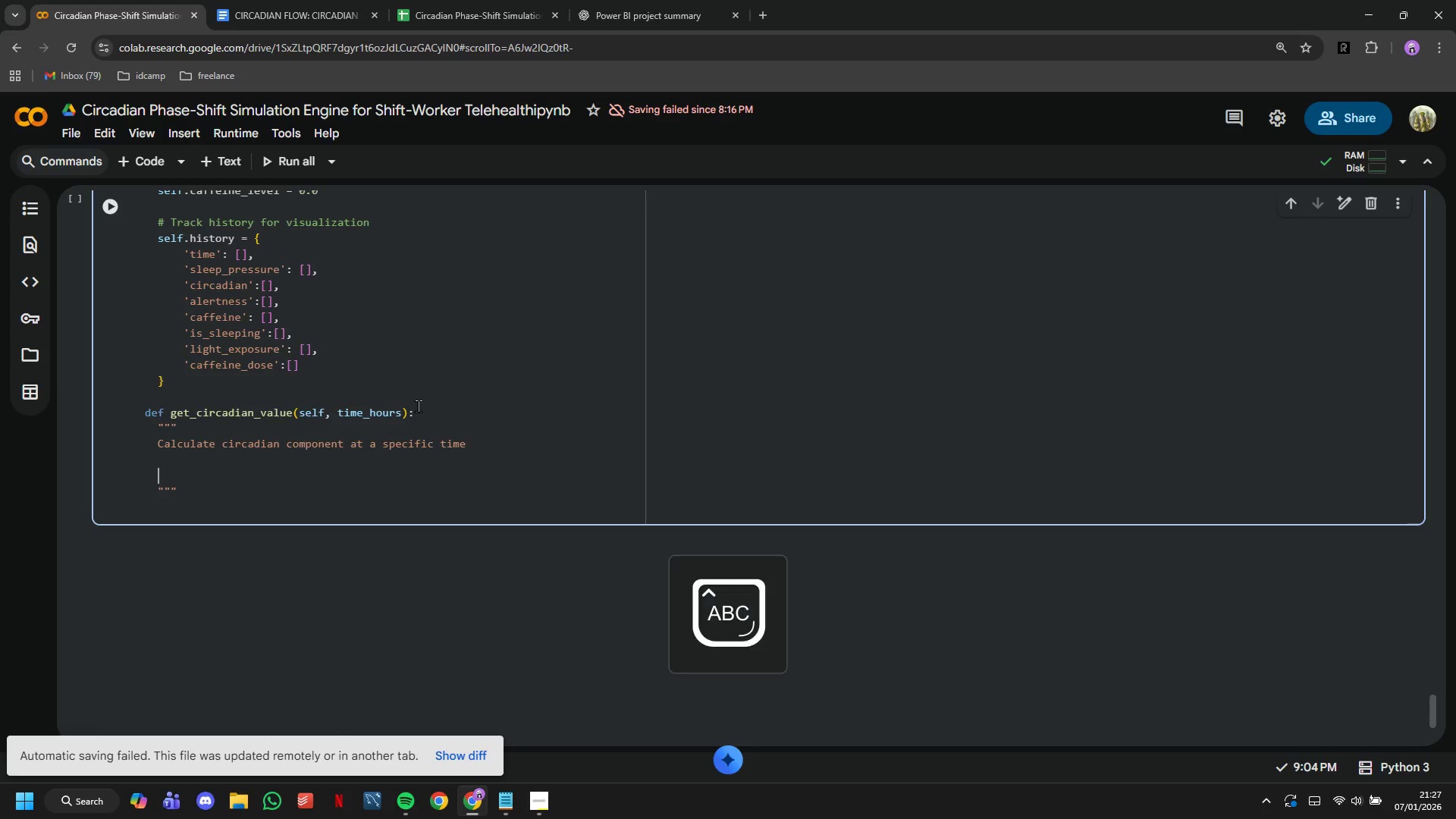 
type(Returns a value between -1 an d)
key(Backspace)
key(Backspace)
type(d +1:)
 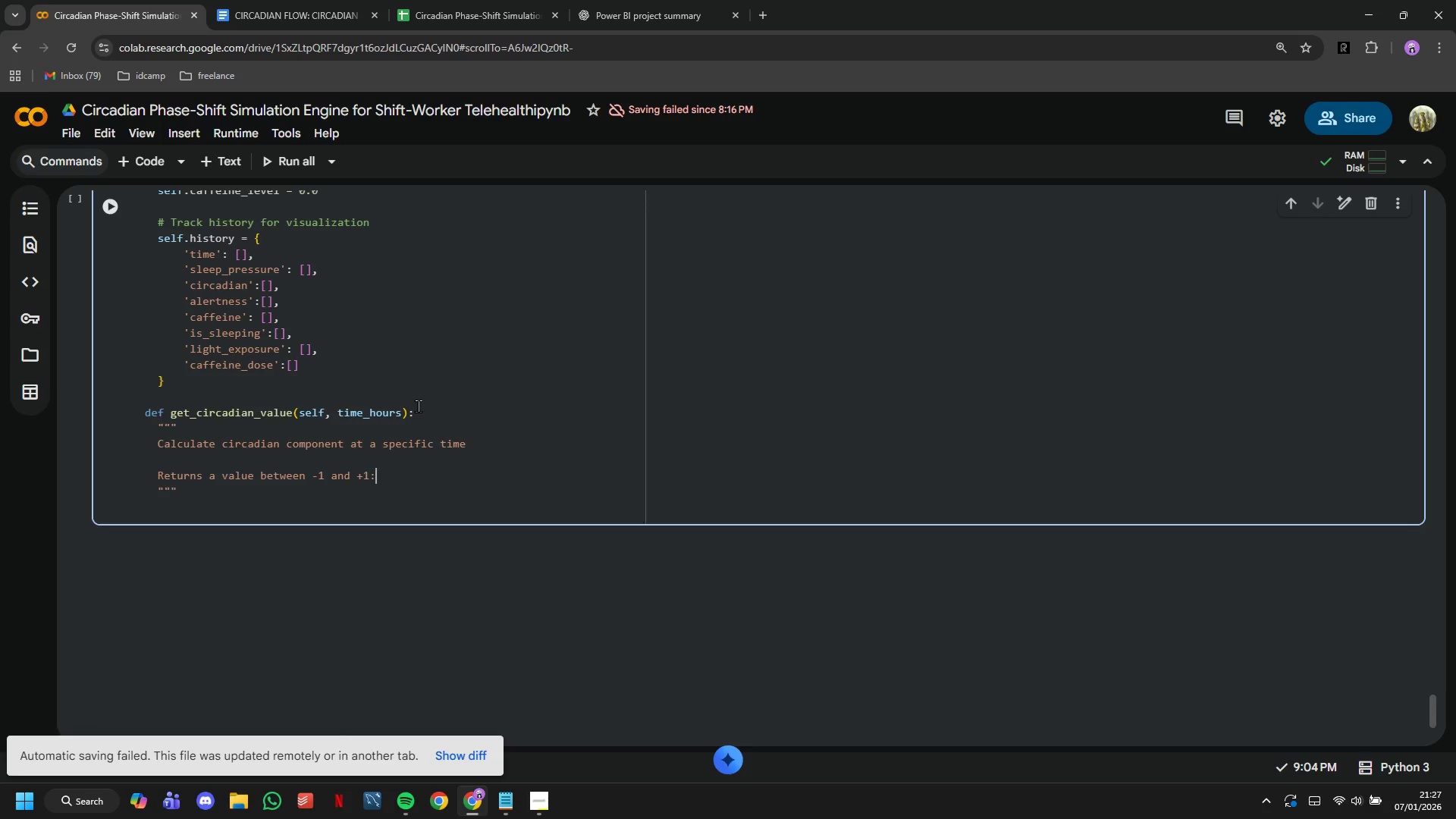 
key(Enter)
 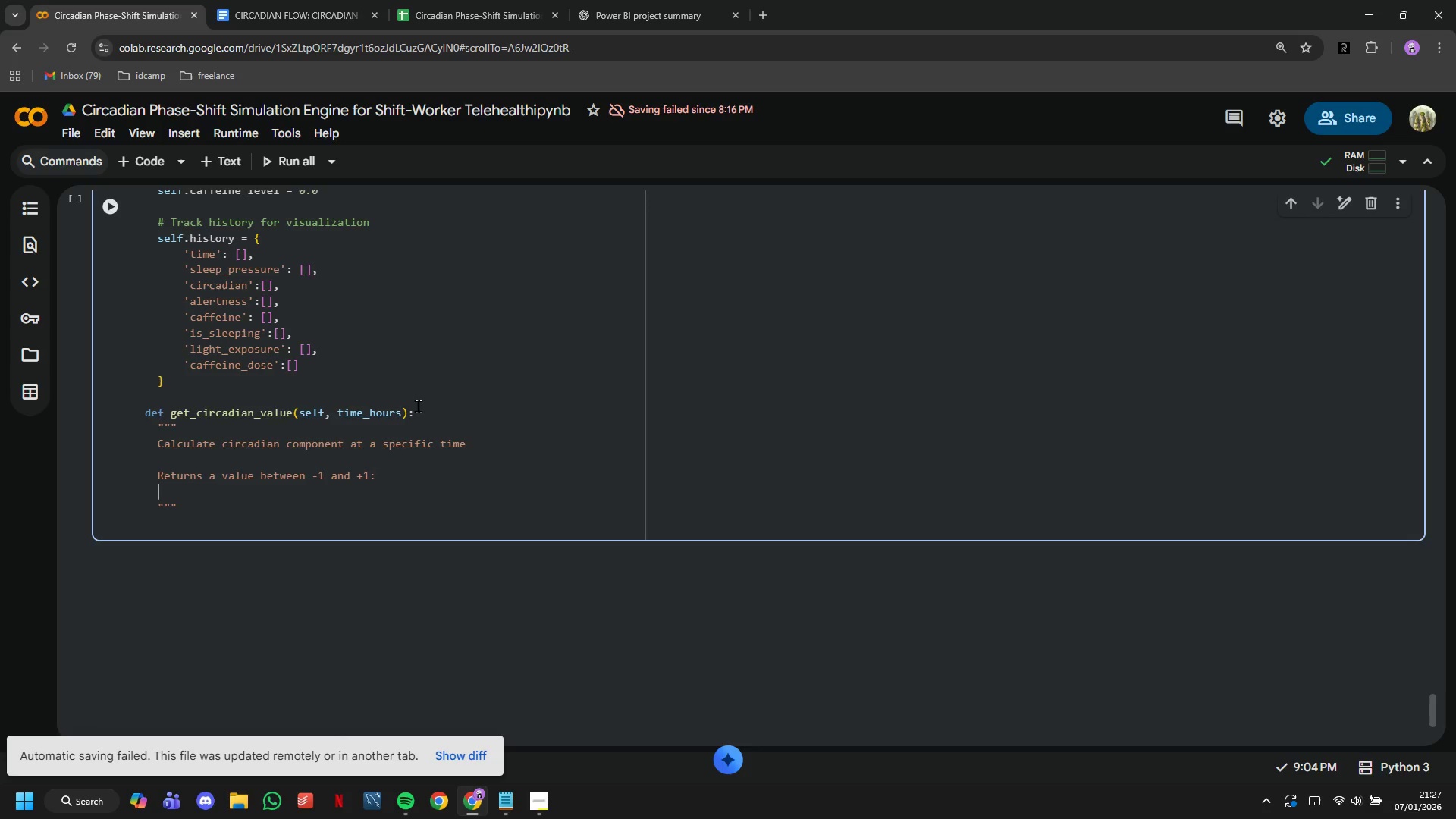 
type(- +1 = Peak circadian alertness a)
key(Backspace)
type(drive (typically evening)
 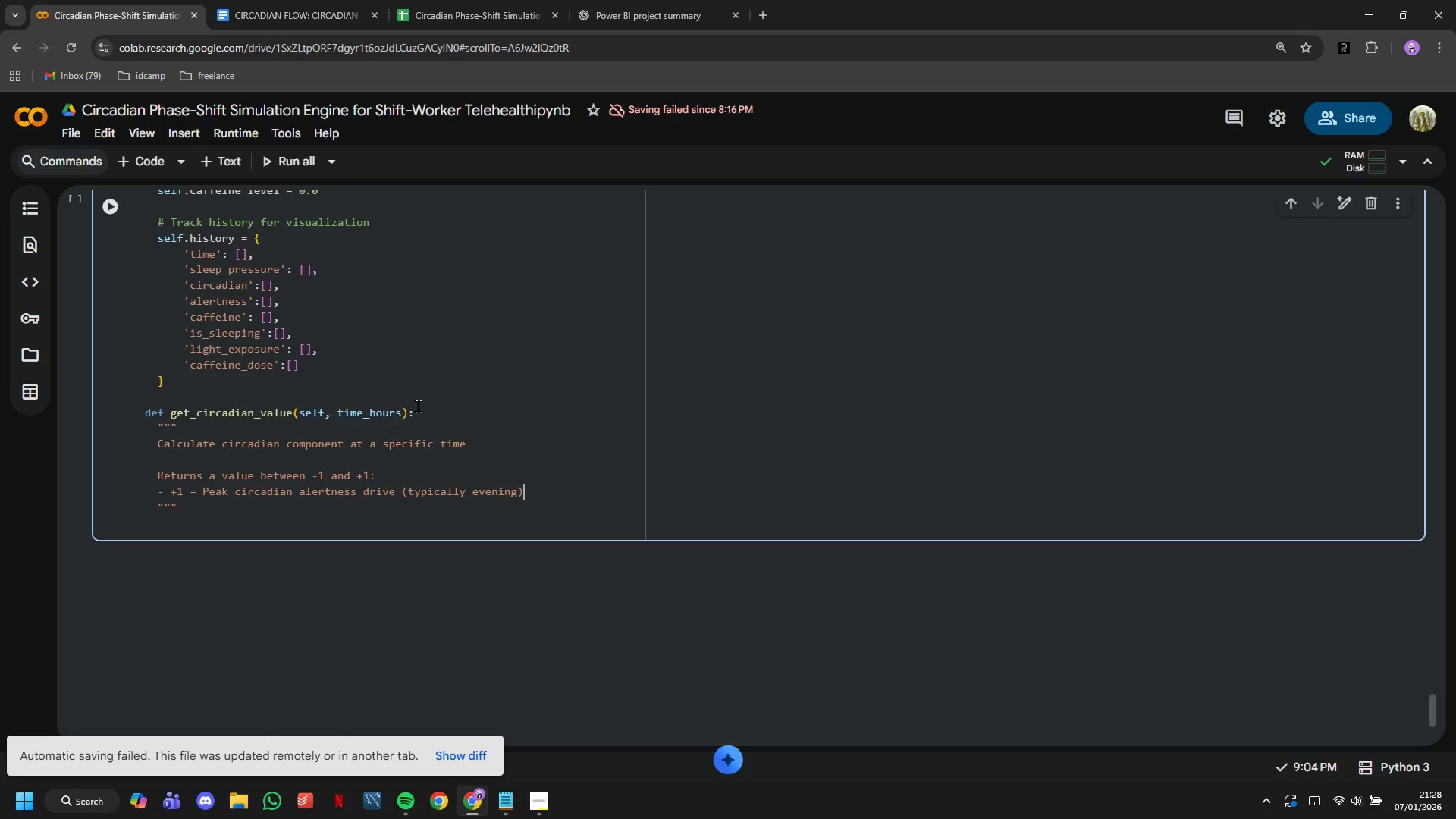 
 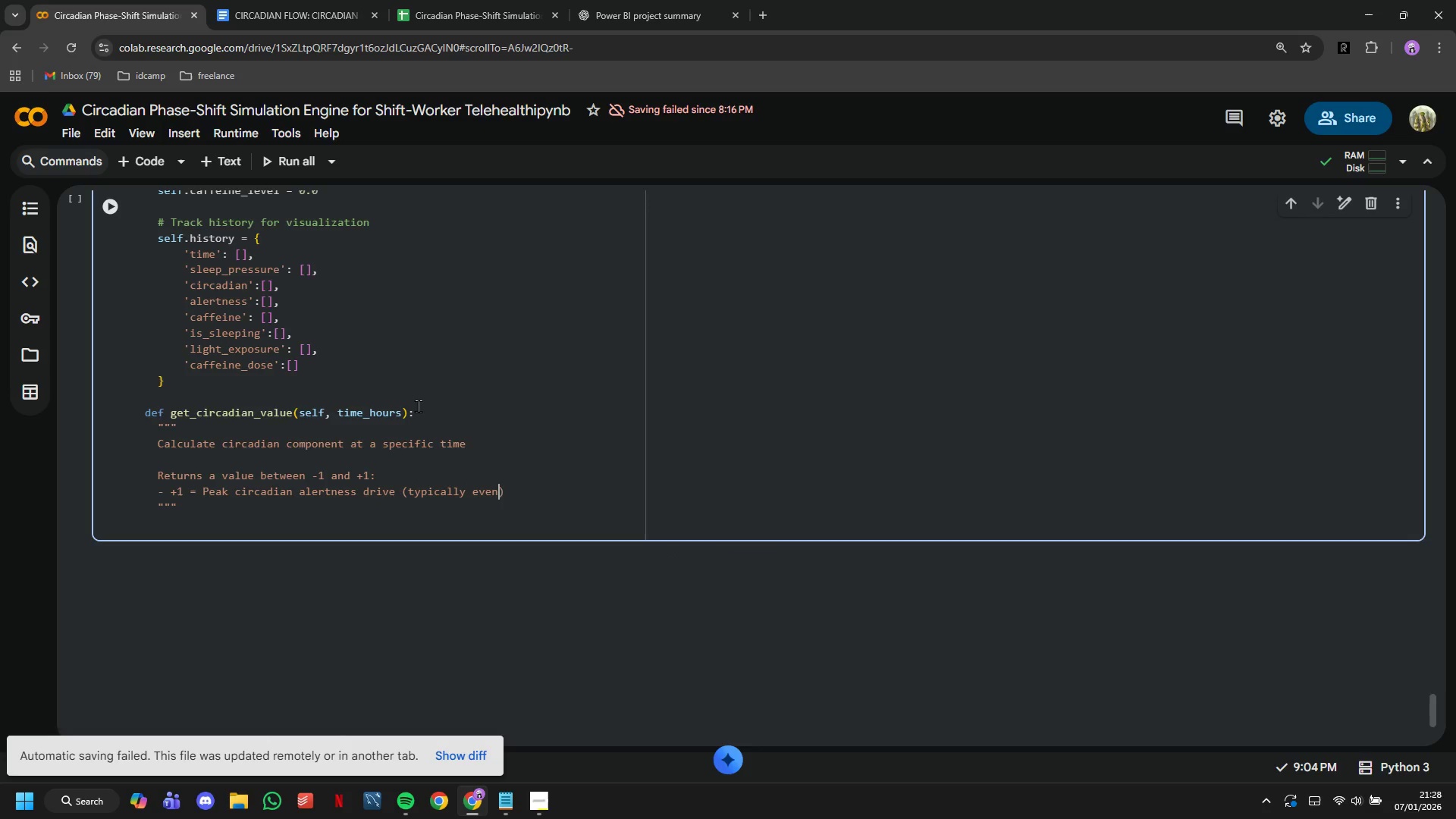 
key(ArrowRight)
 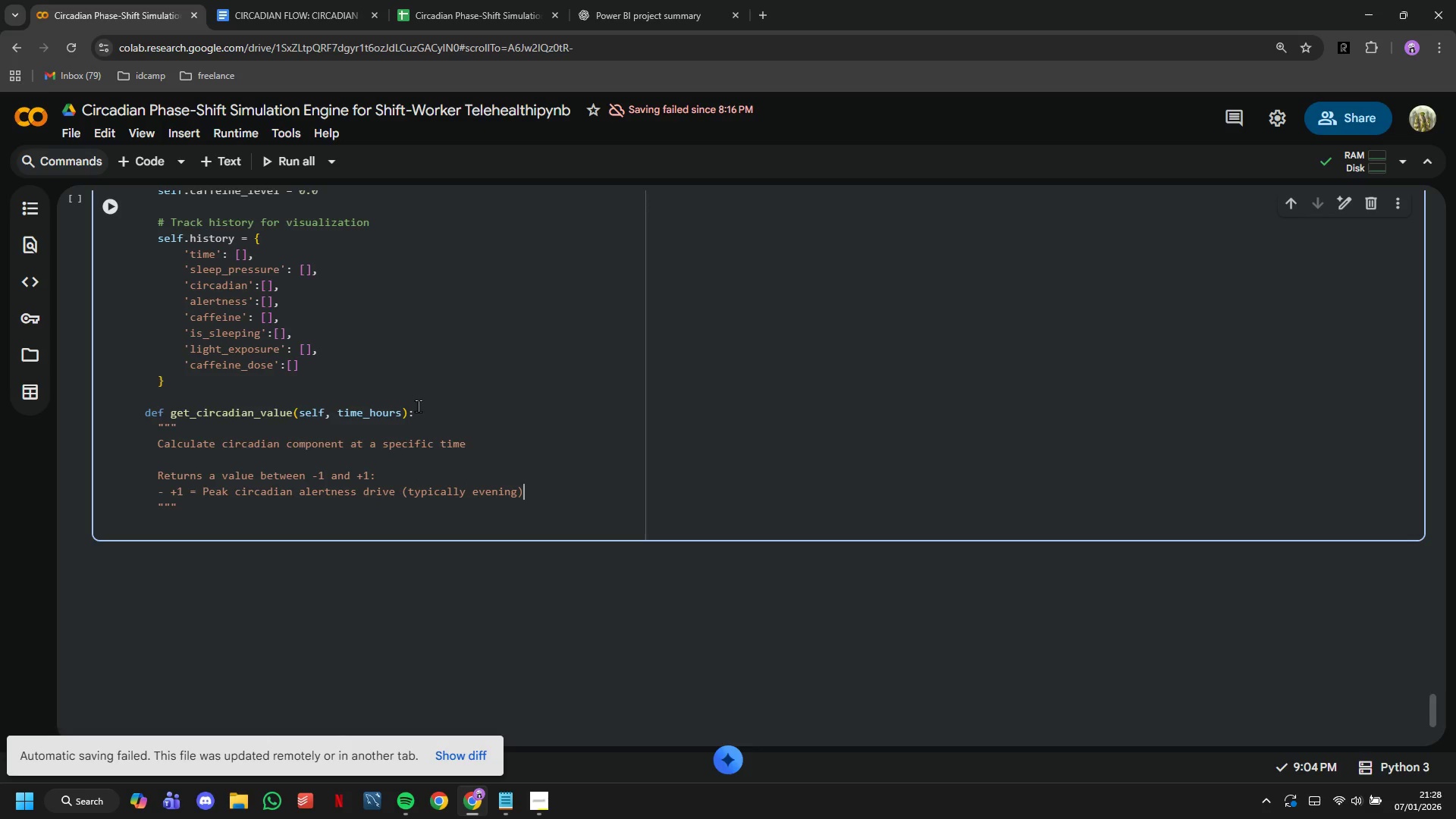 
key(Enter)
 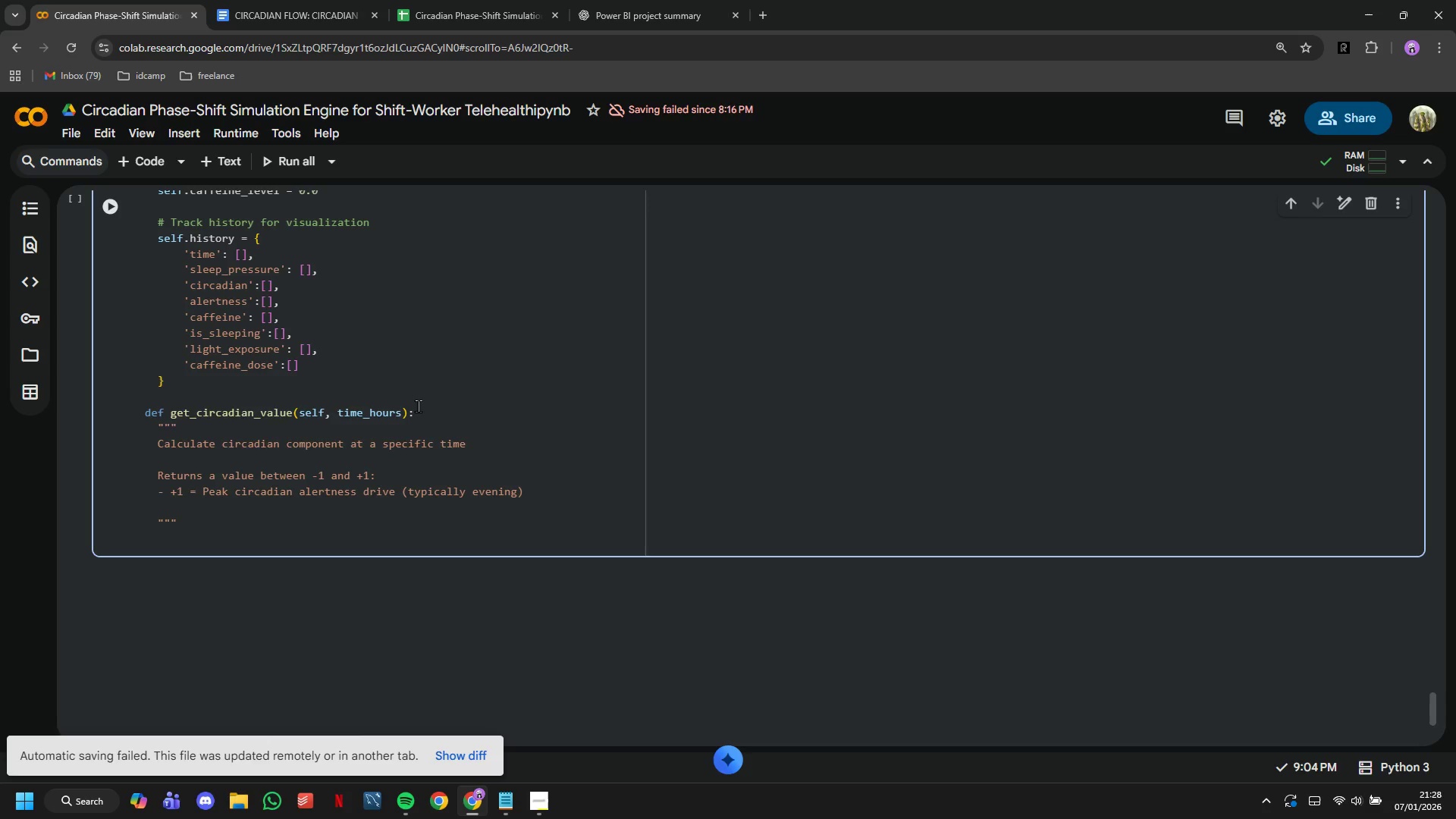 
type(- 0 = Neutral )
 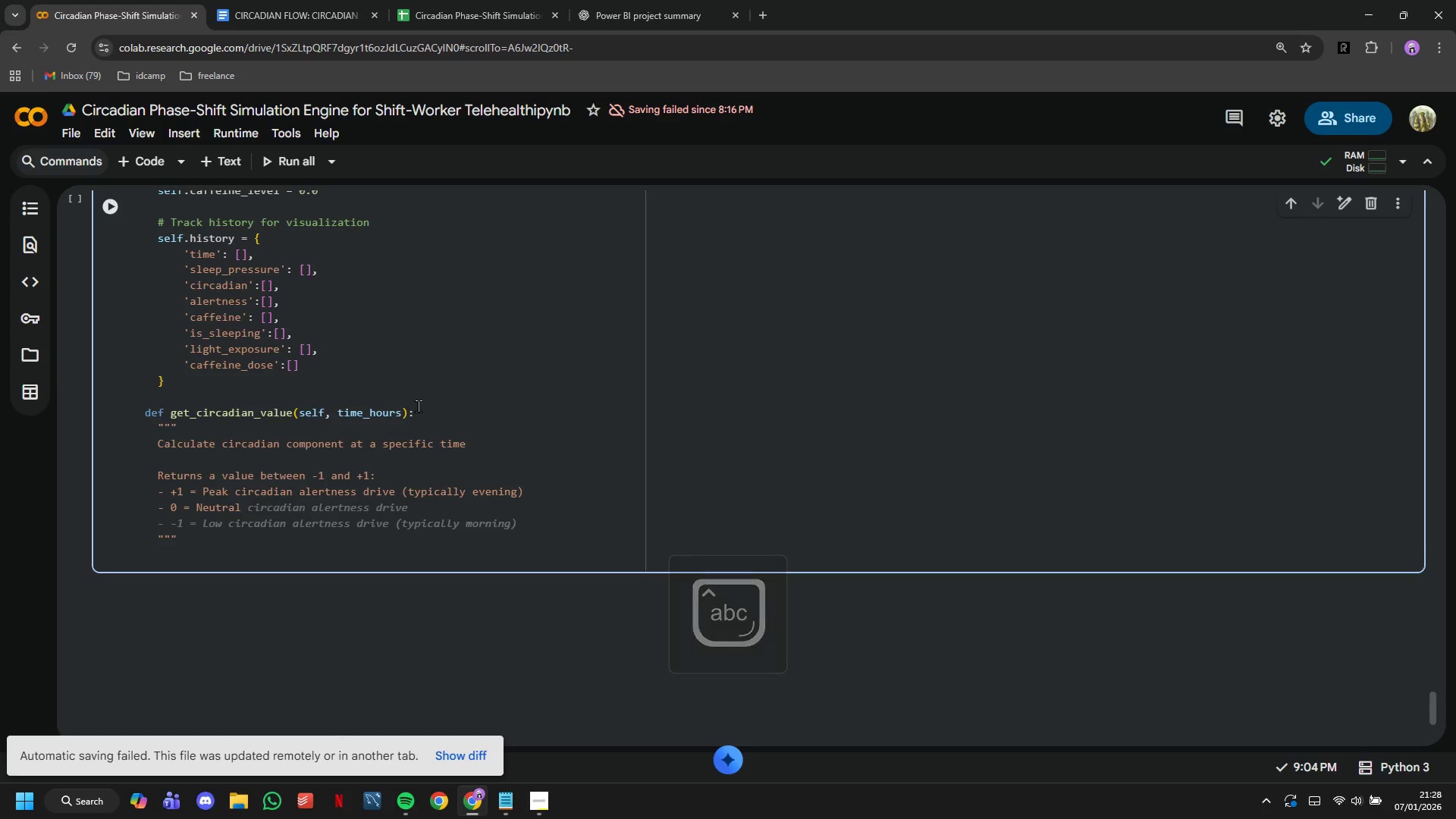 
type((midday, midnight)
 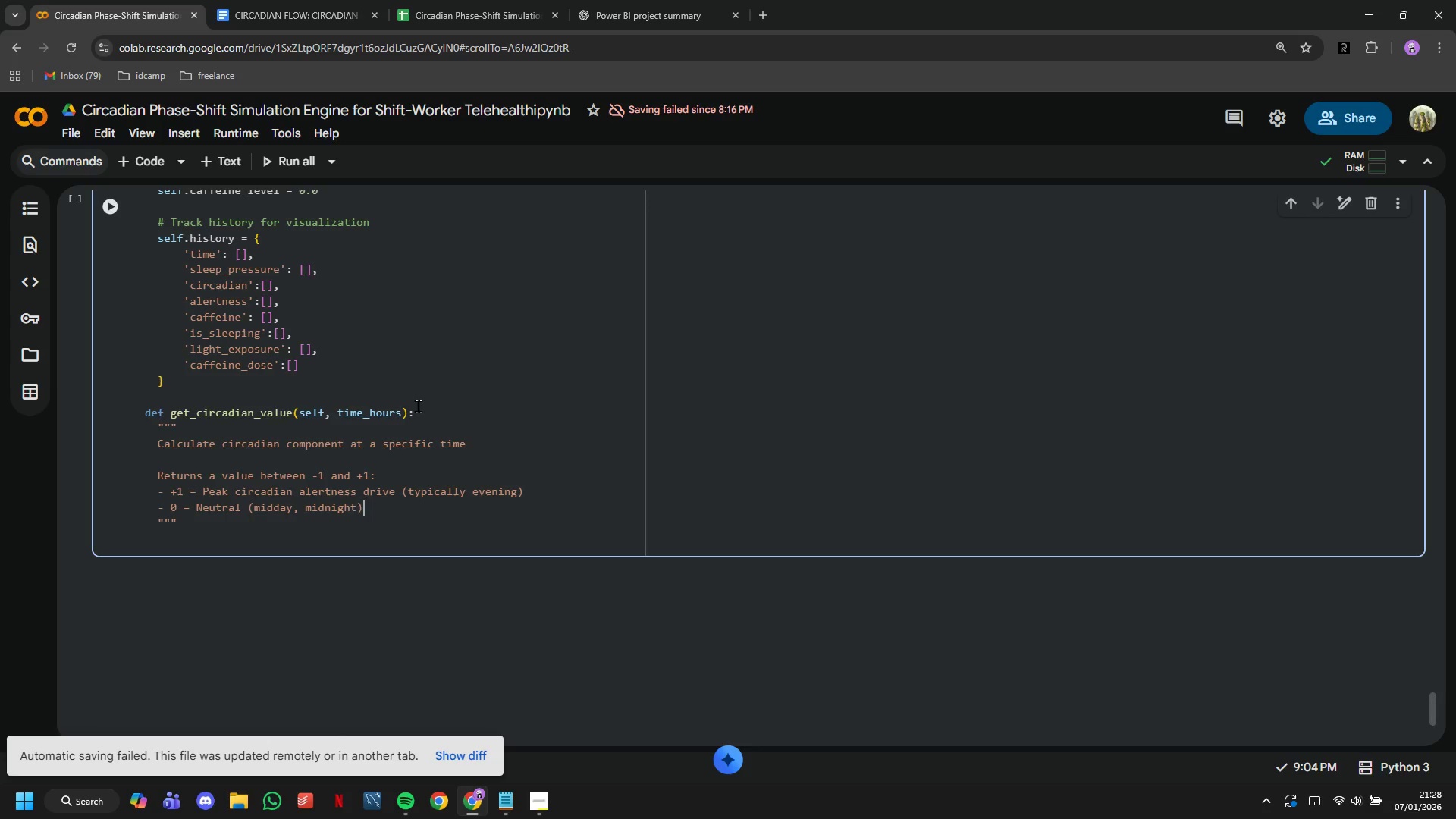 
key(ArrowRight)
 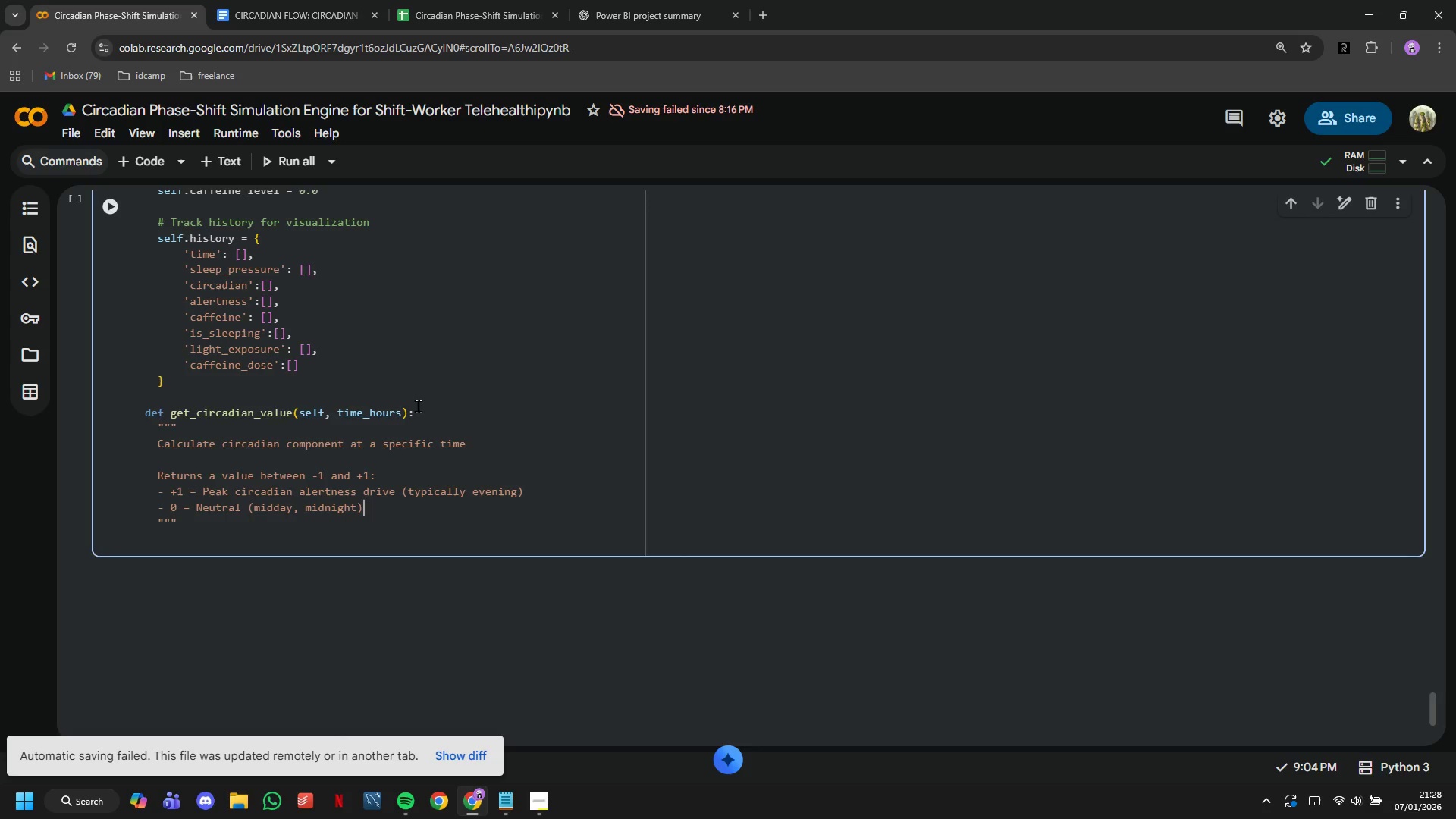 
key(Enter)
 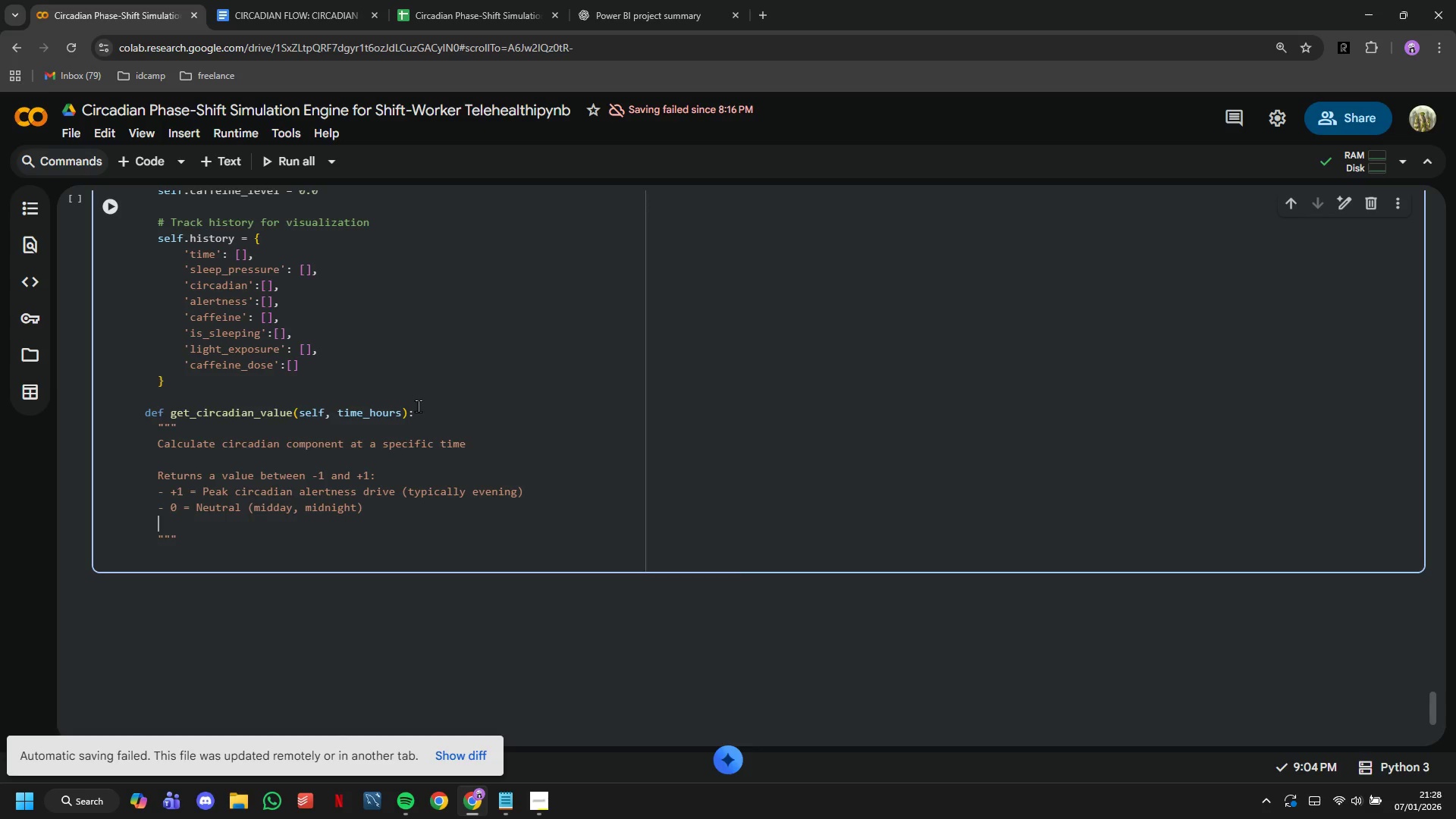 
type(- 0)
key(Backspace)
type(-1 = Circadian minimum (Typically 3-5 AM))
 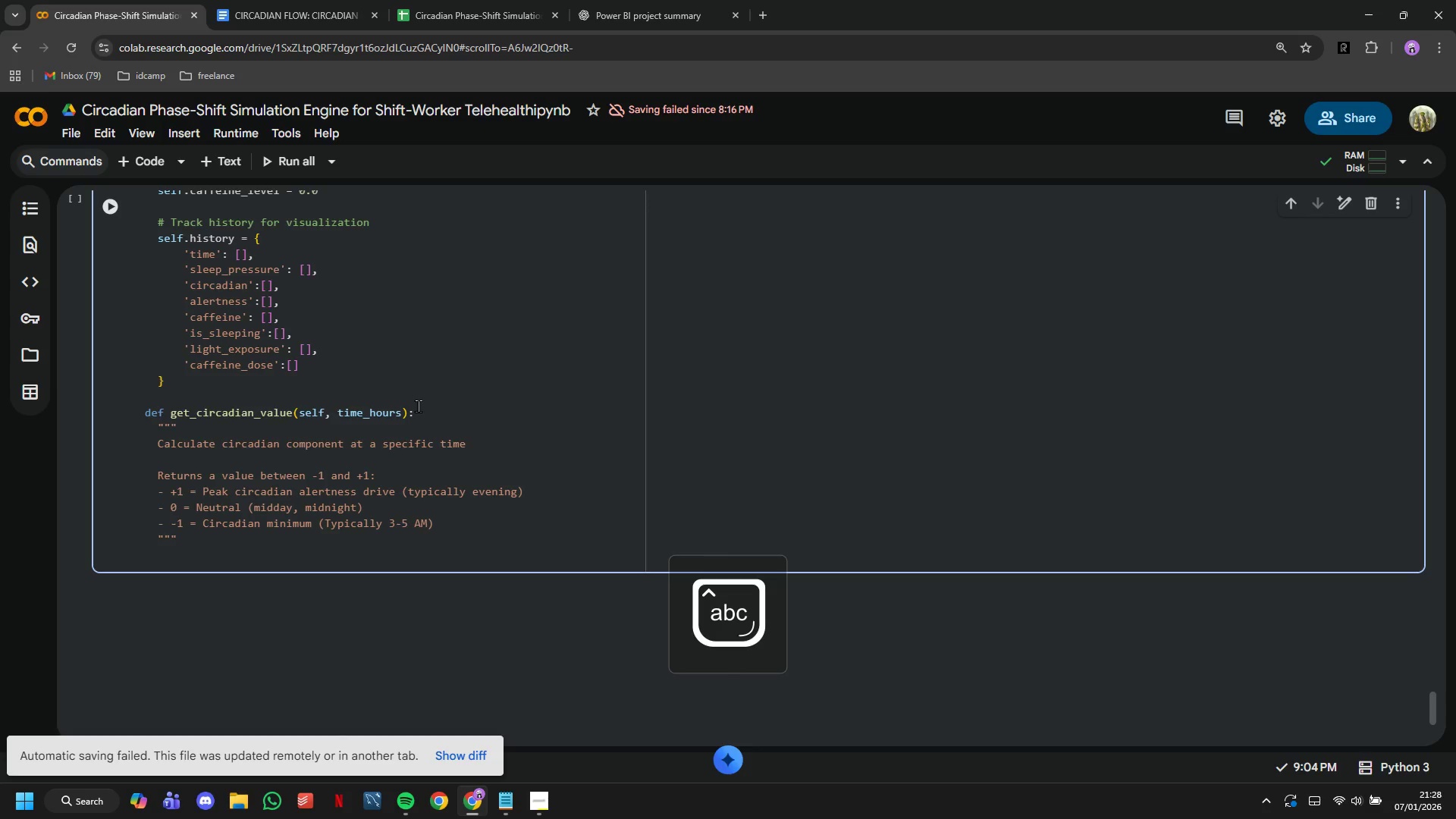 
key(ArrowDown)
 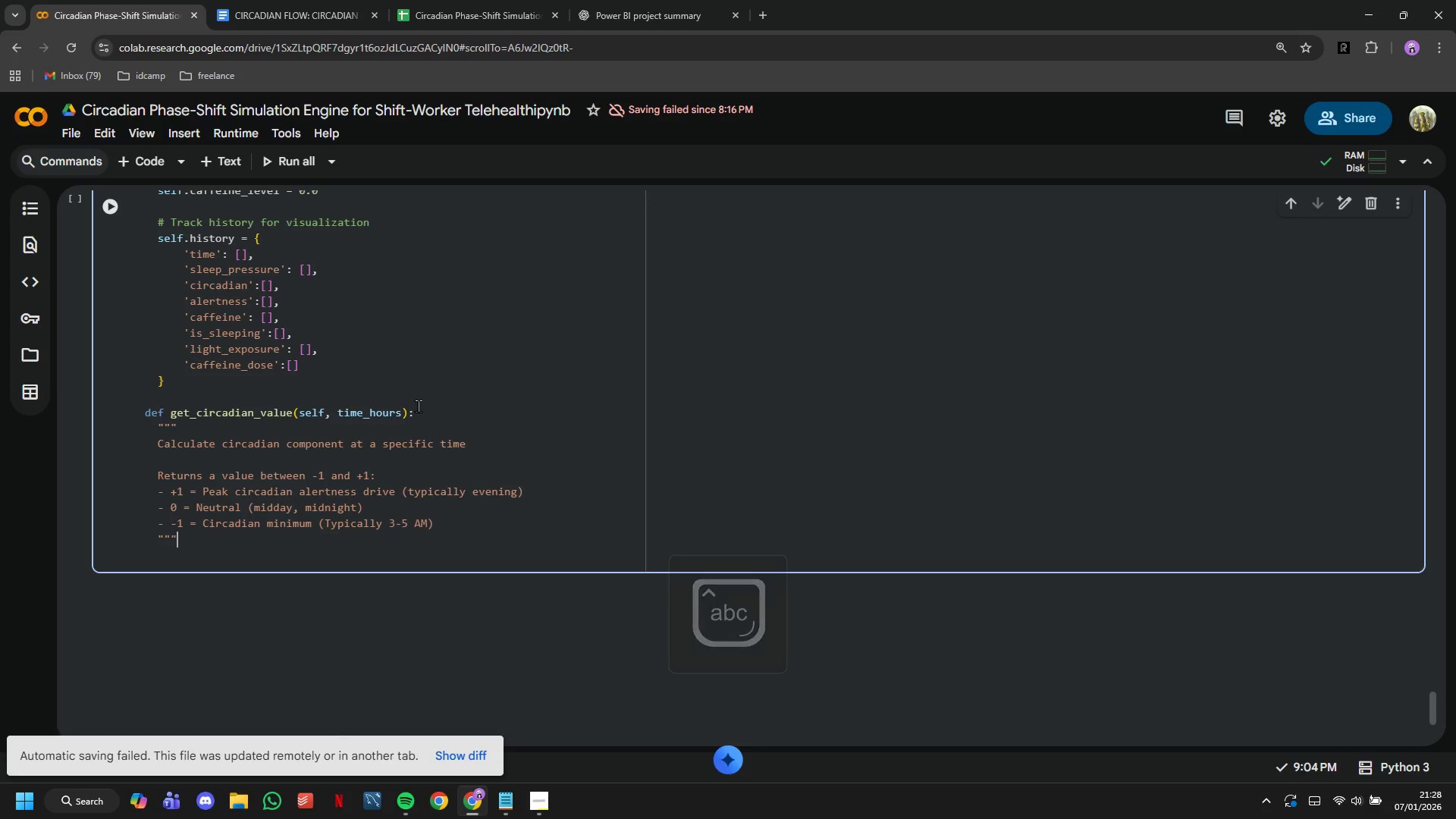 
key(ArrowLeft)
 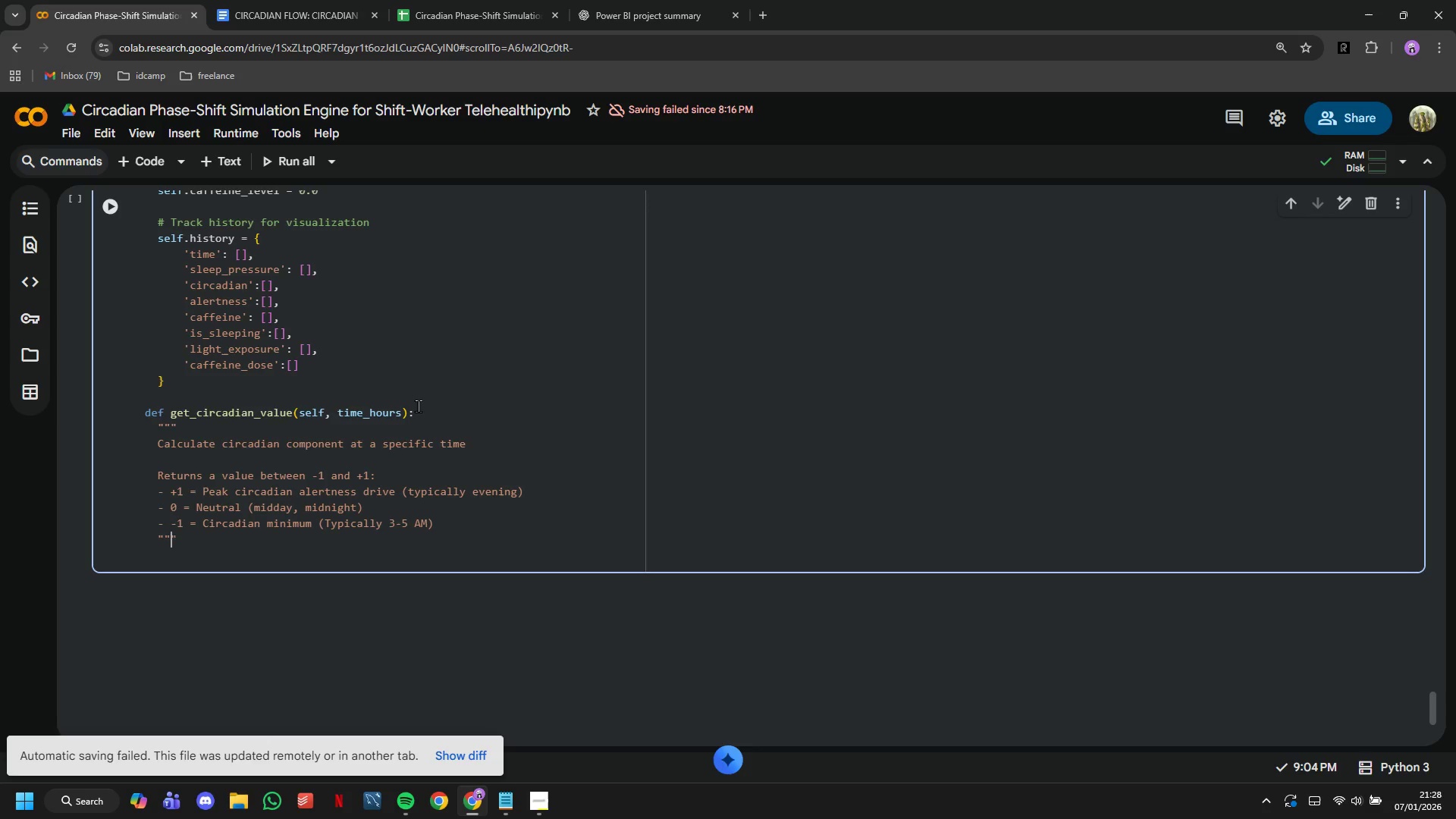 
key(ArrowLeft)
 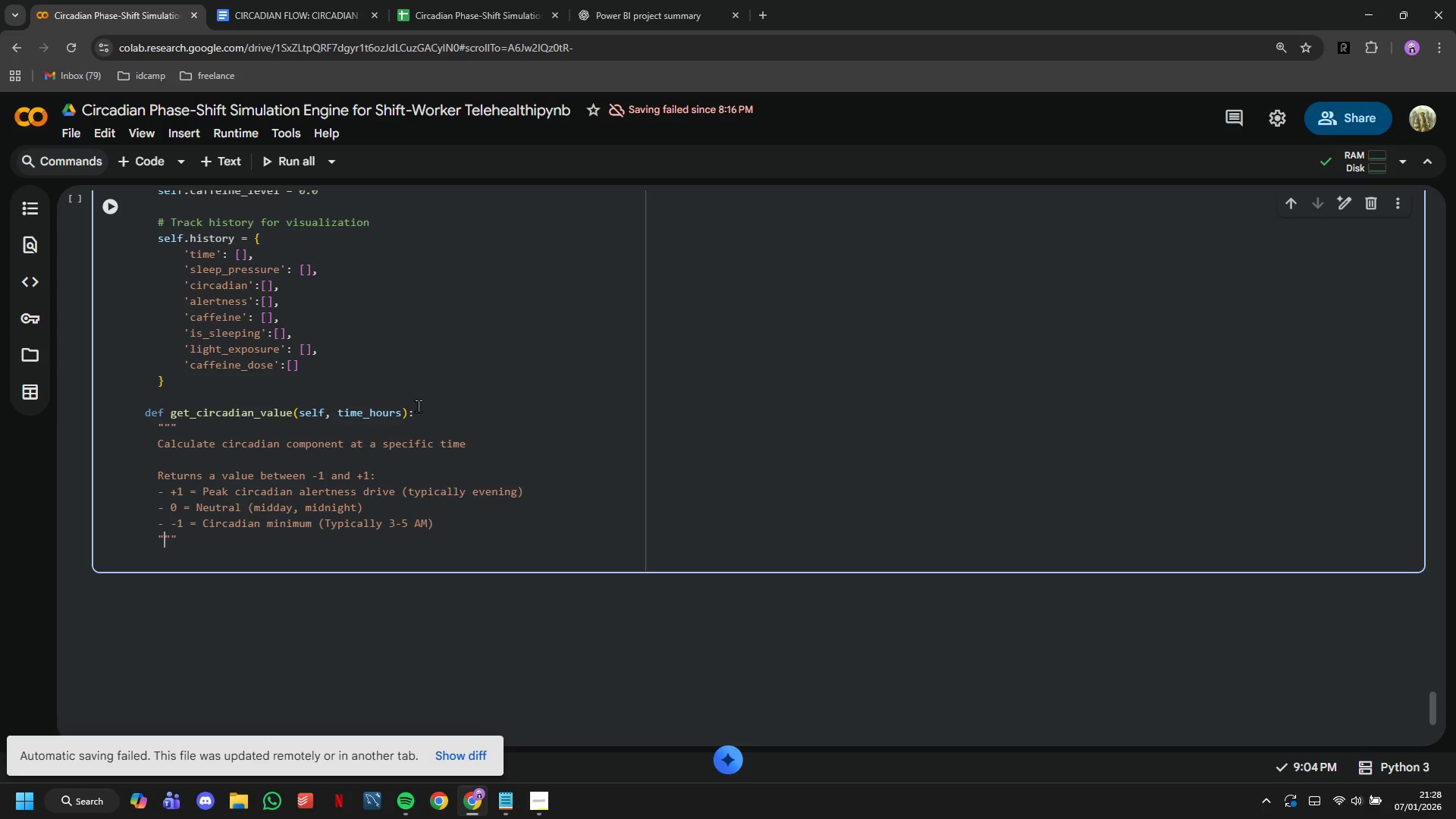 
key(ArrowLeft)
 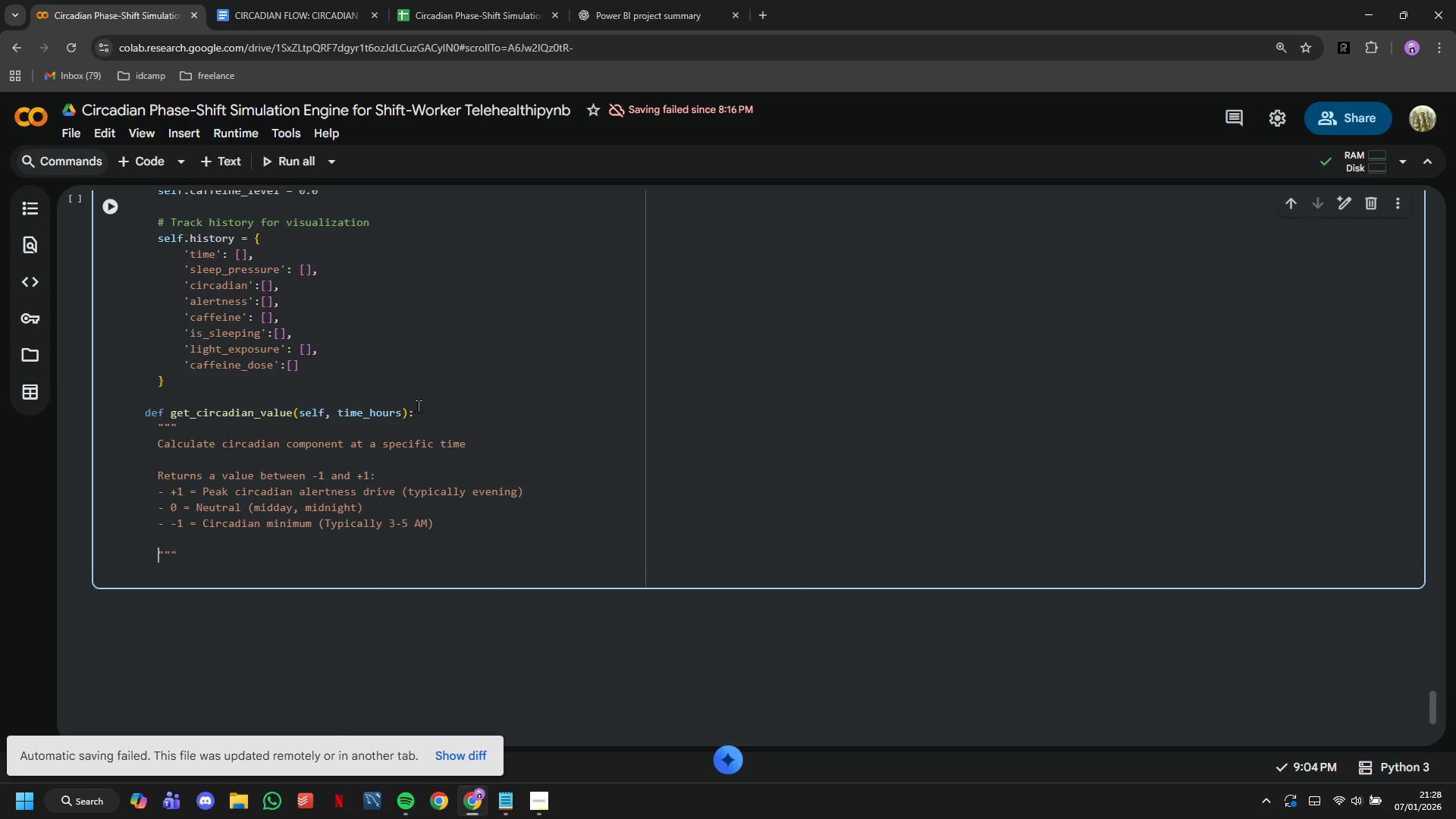 
key(Enter)
 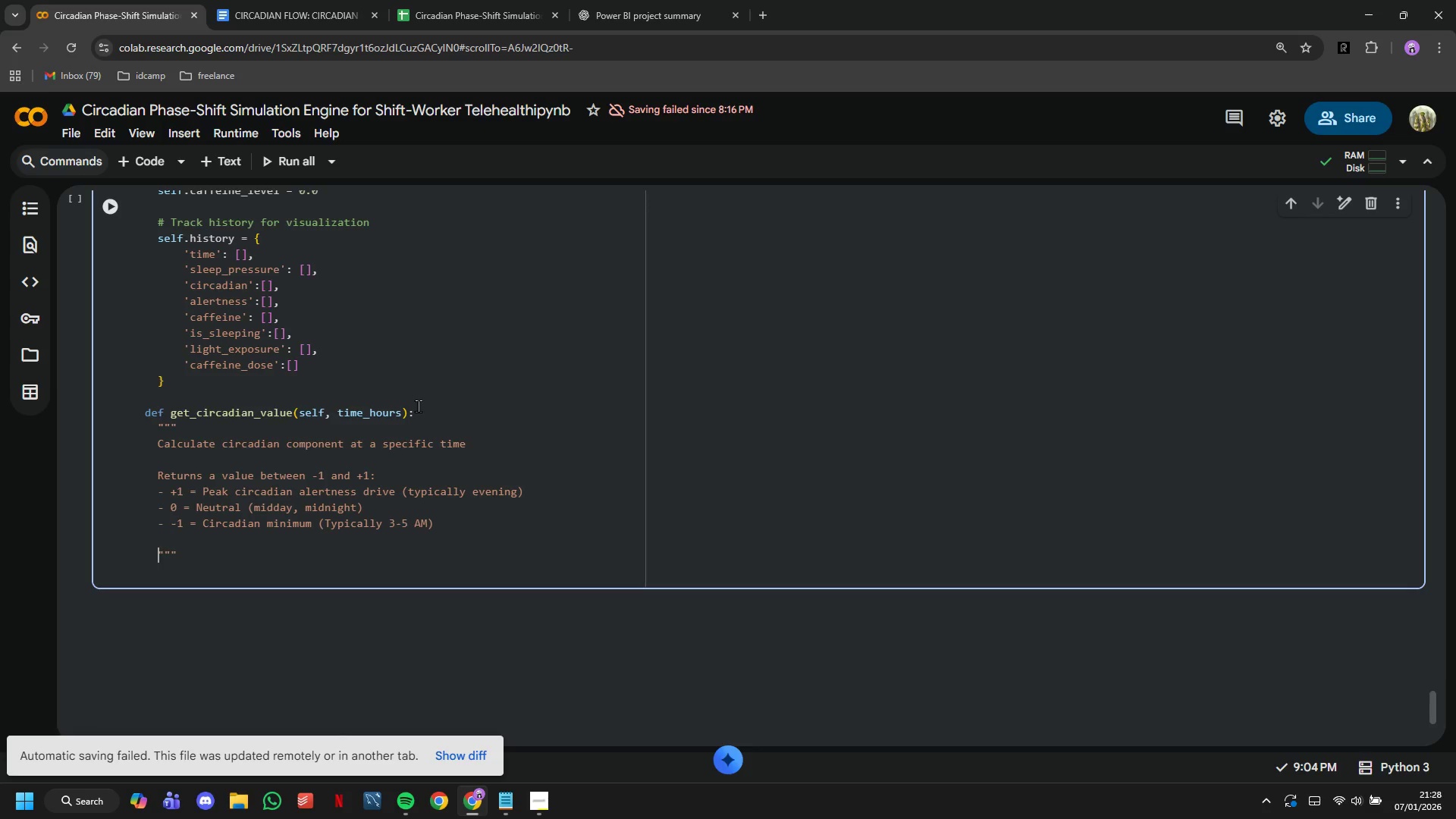 
key(Enter)
 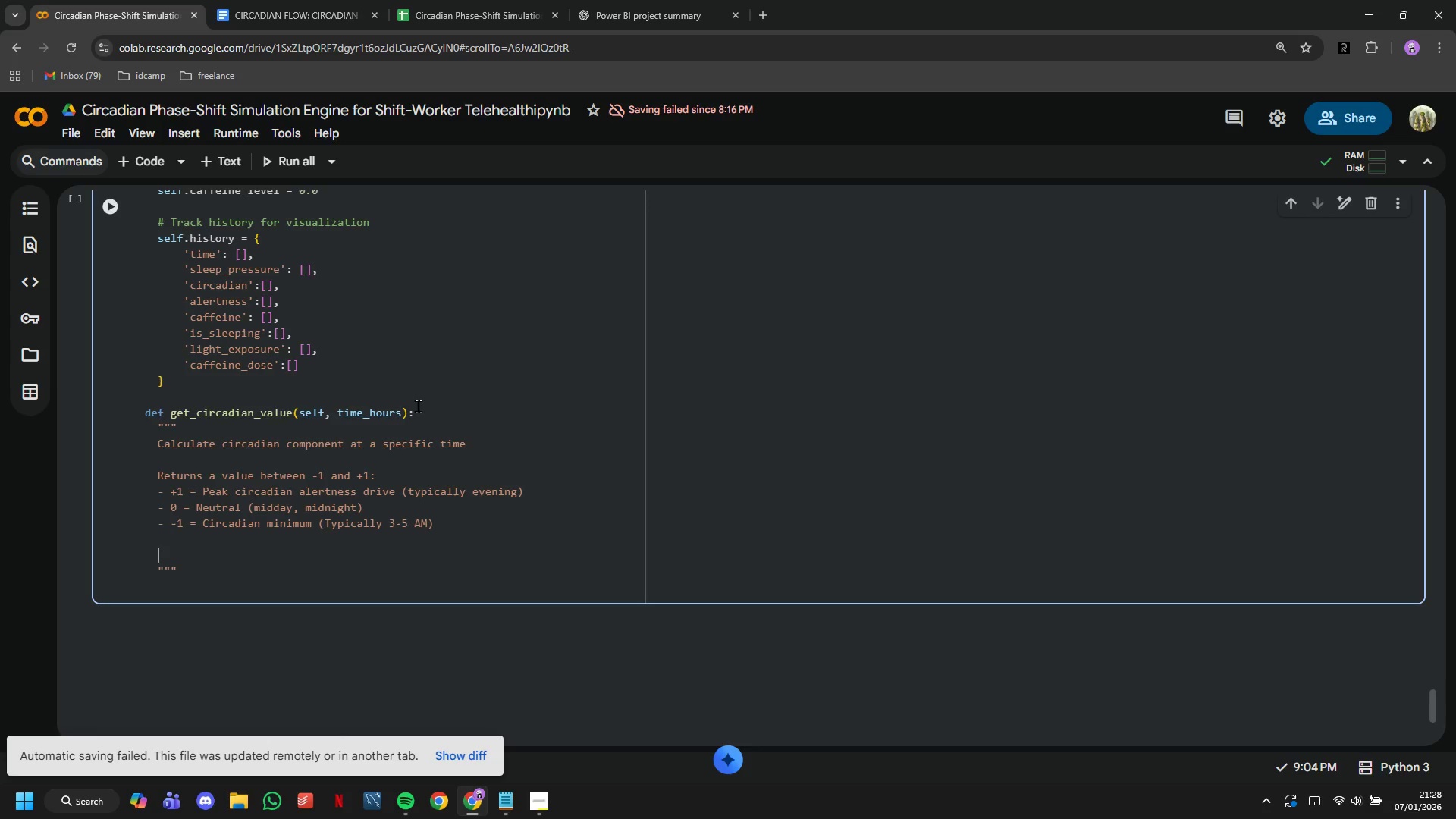 
key(ArrowUp)
 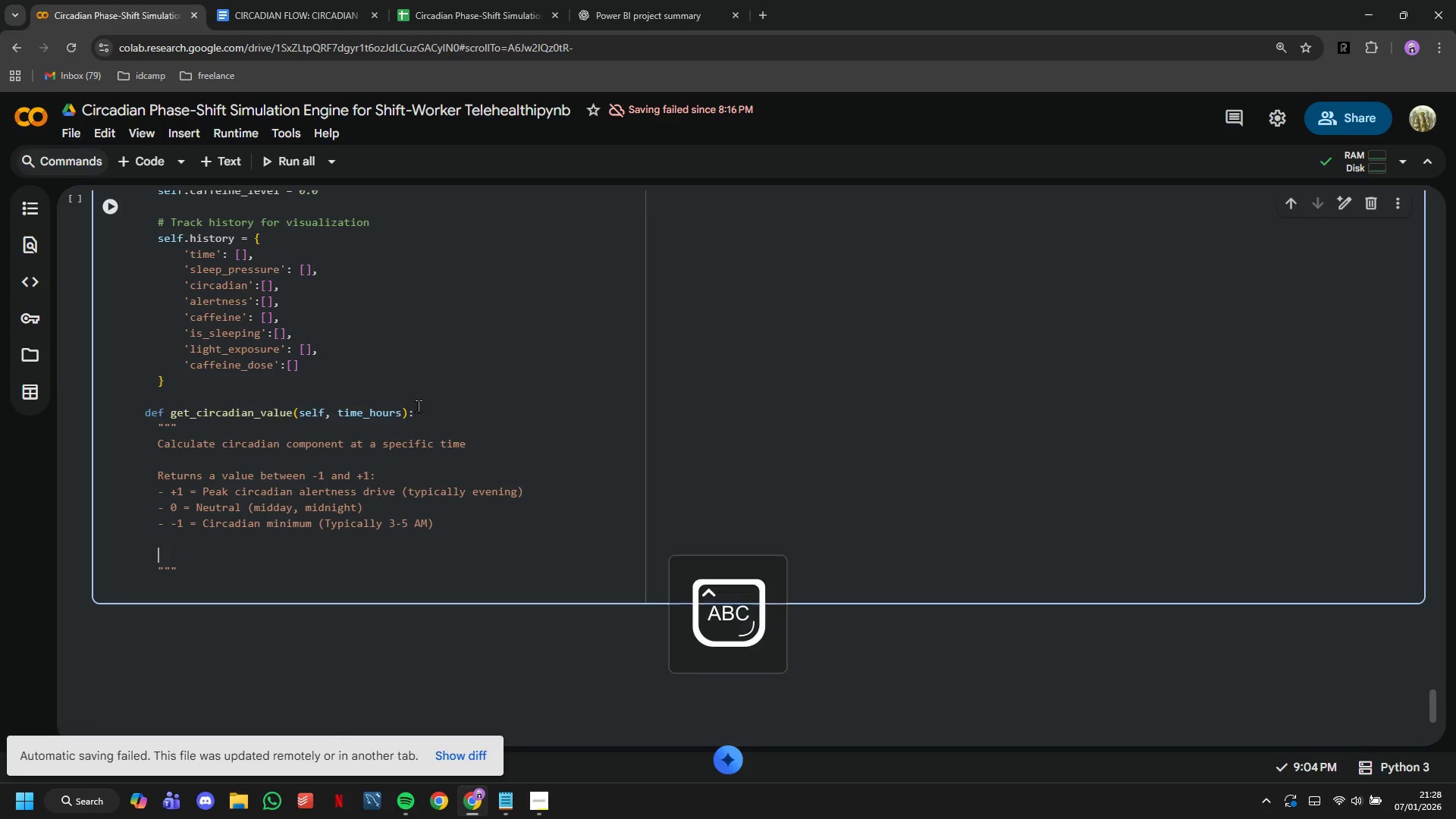 
type(The phase determines)
 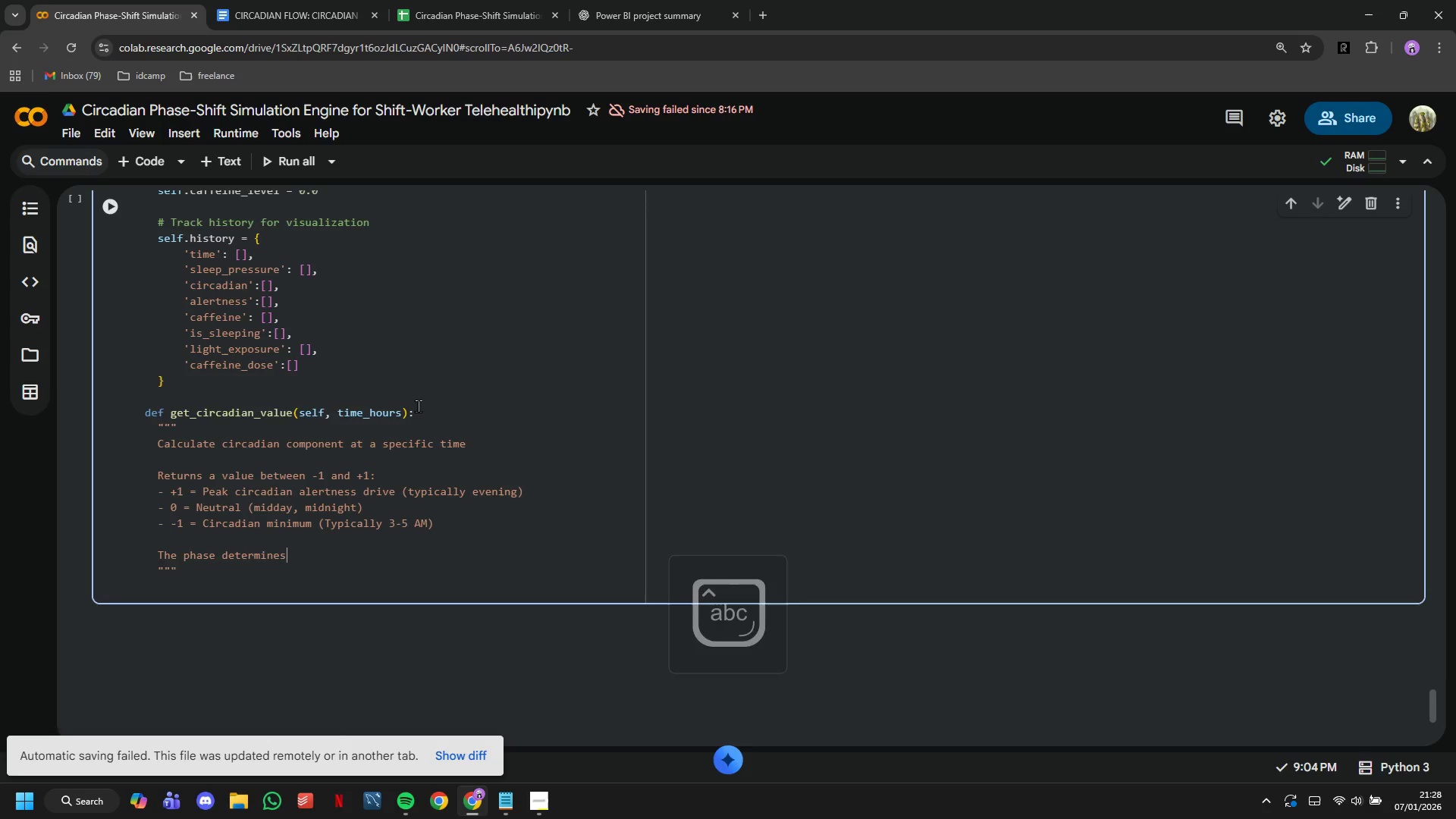 
key(Enter)
 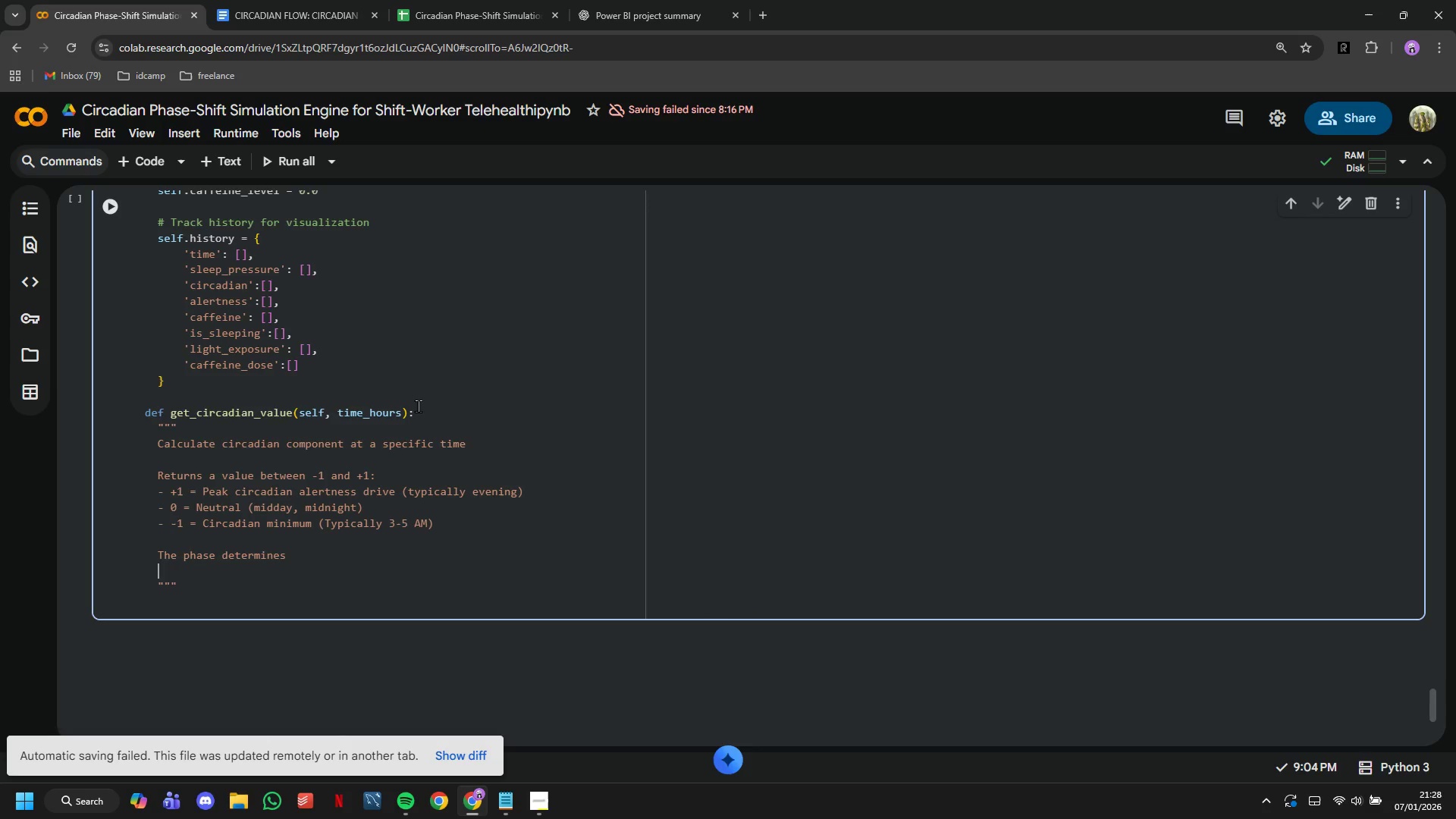 
key(Backspace)
key(Backspace)
type( )
key(Backspace)
key(Backspace)
type( when these peaks/throughs occur/)
key(Backspace)
type(.)
 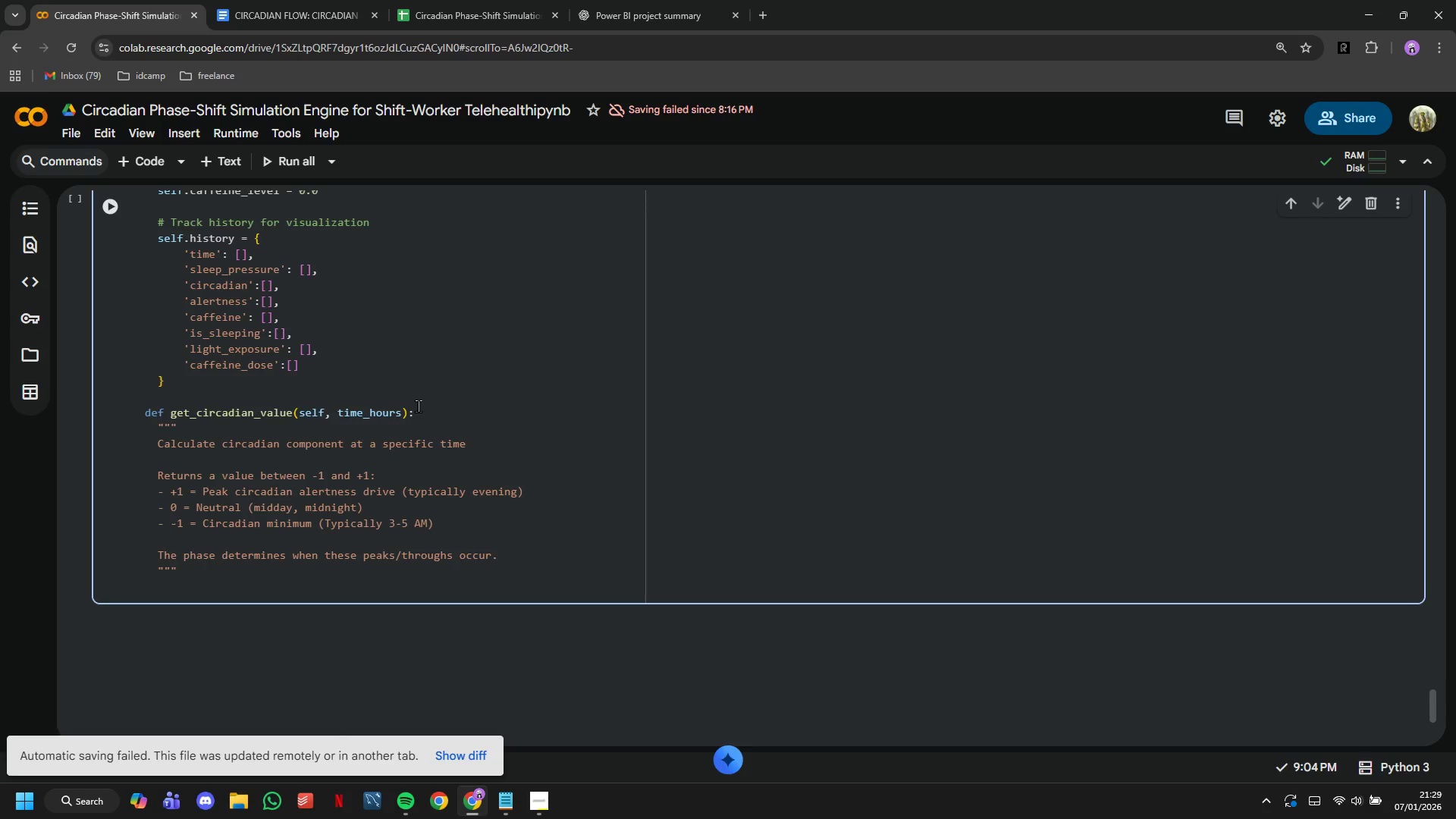 
key(ArrowDown)
 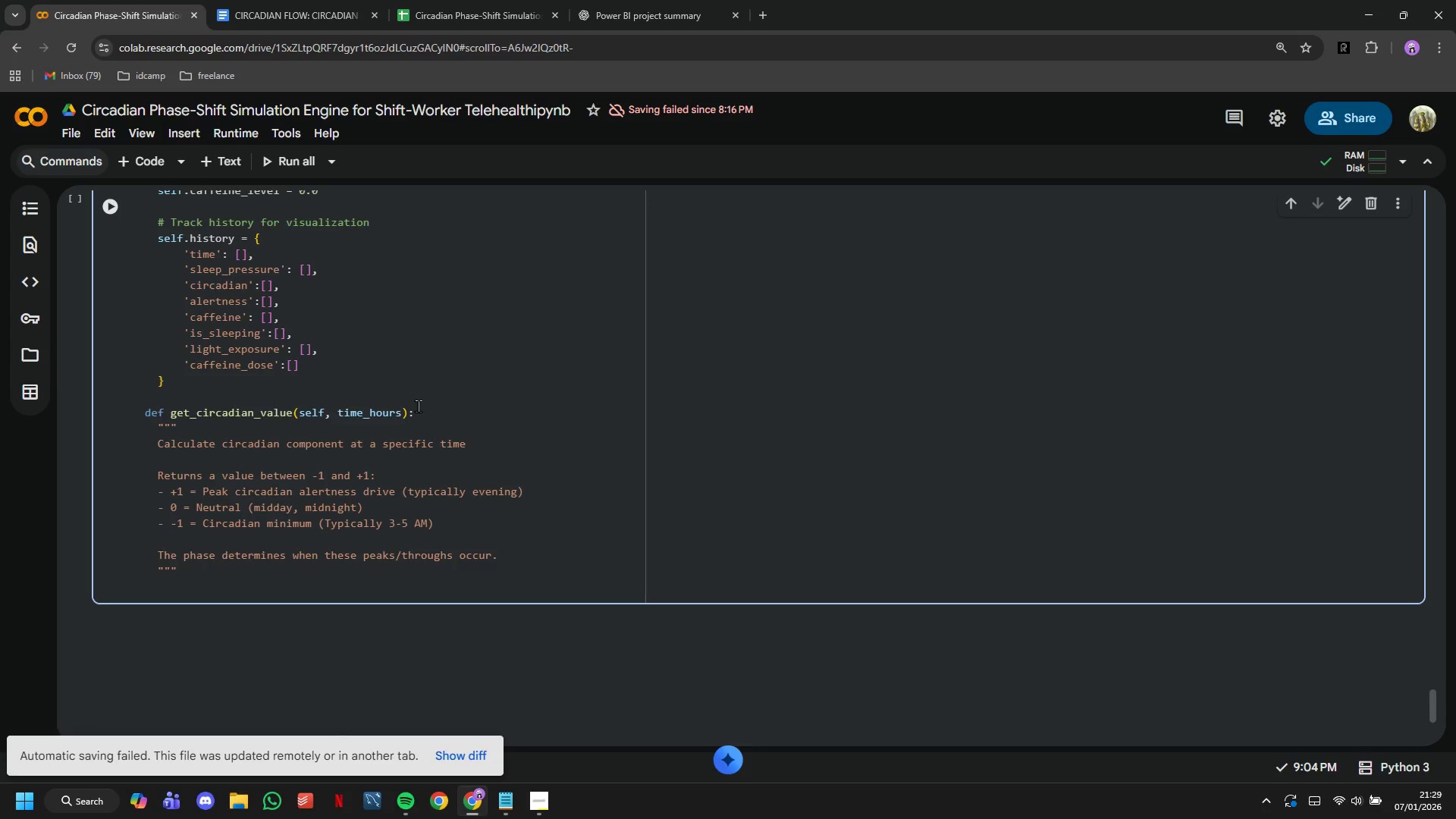 
wait(8.56)
 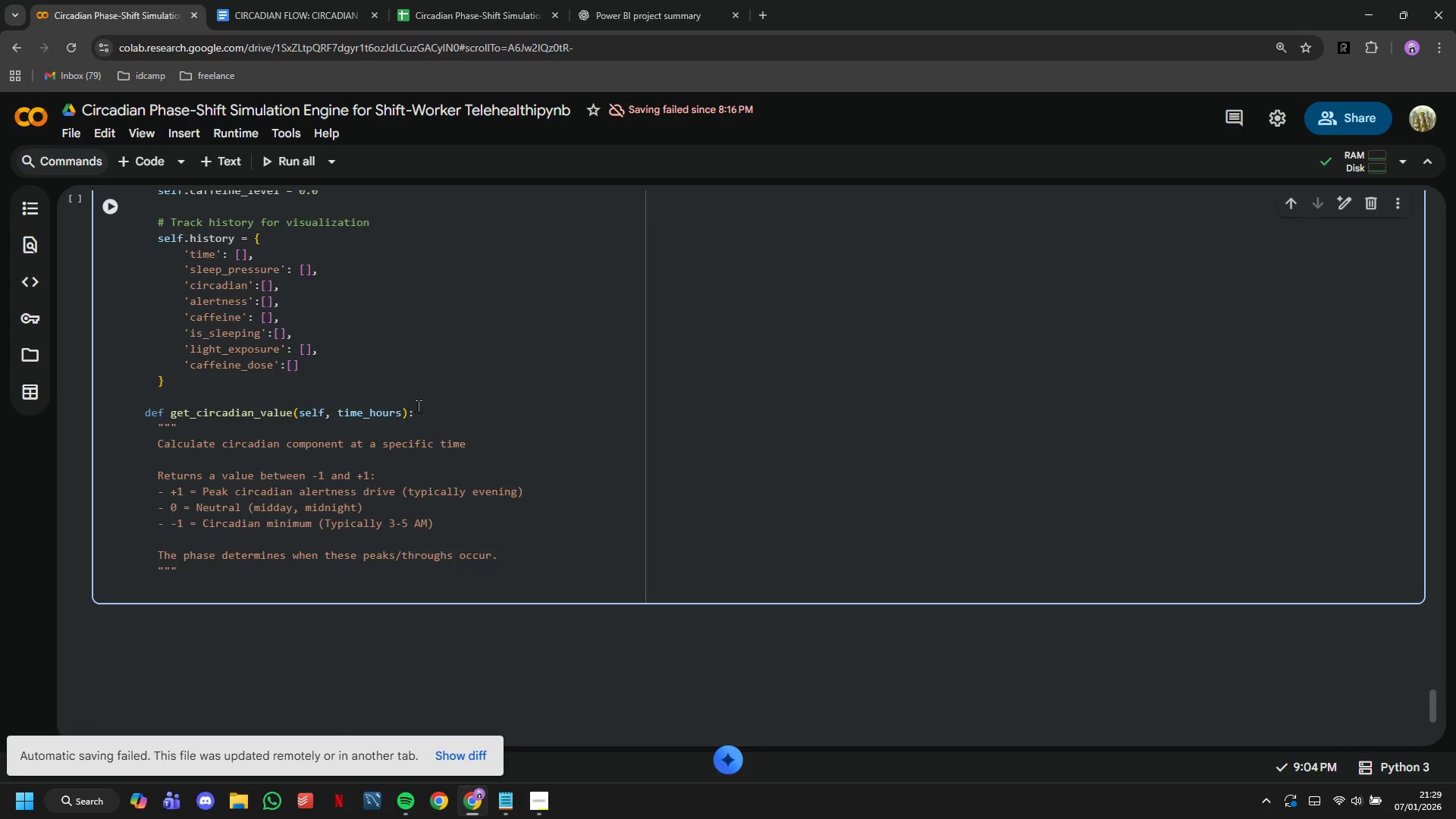 
key(Enter)
 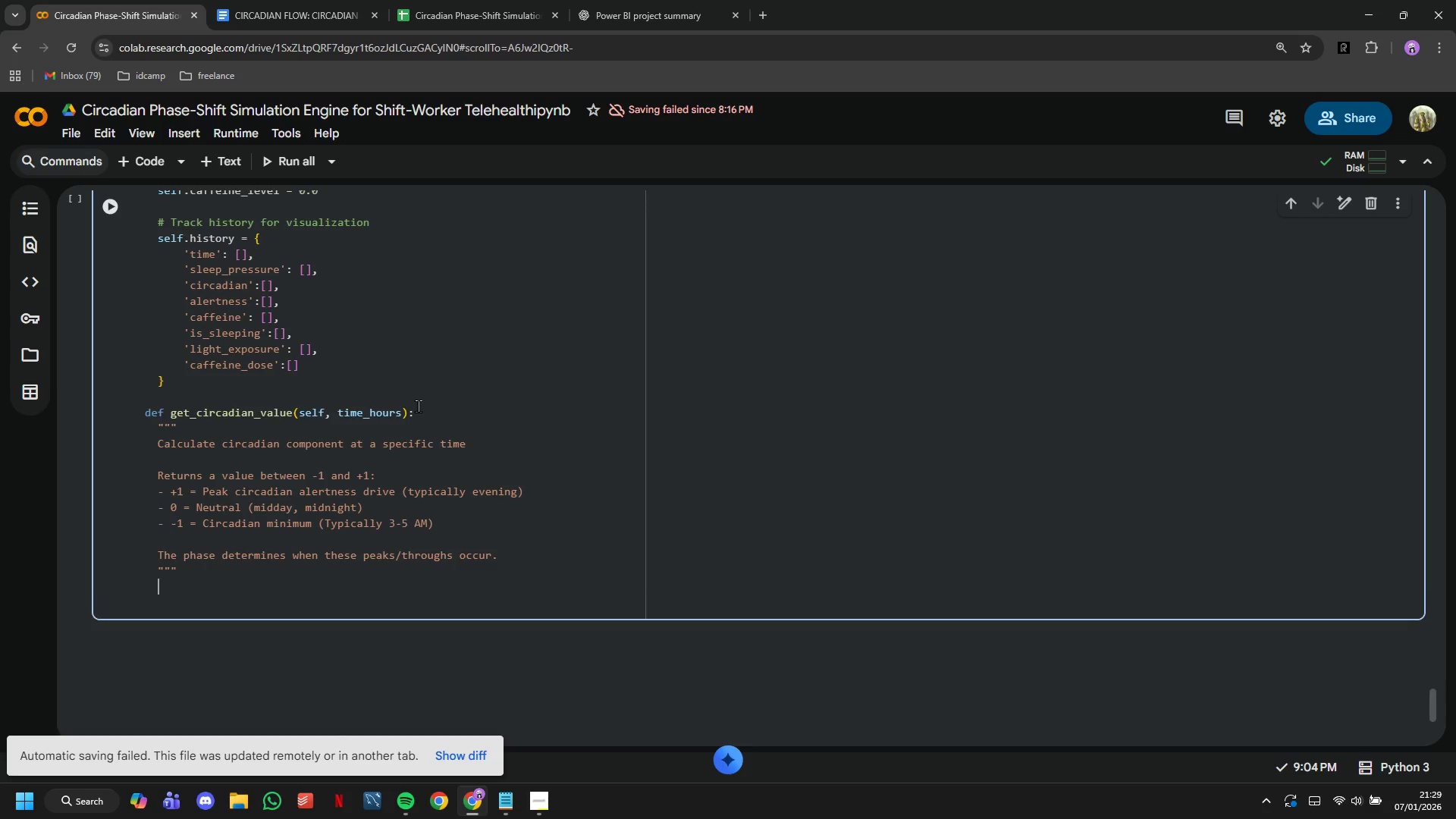 
key(Enter)
 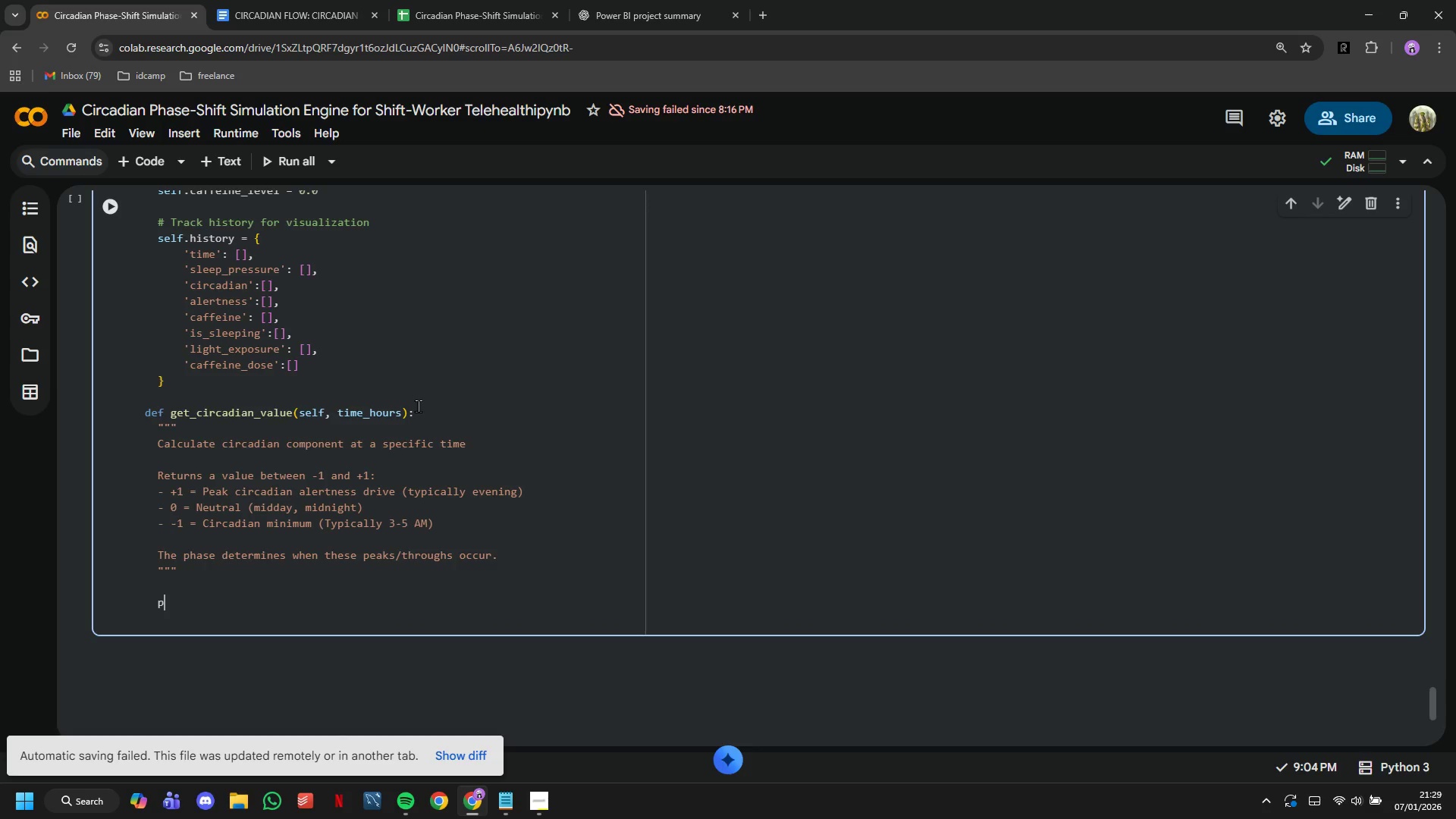 
type(phase_radians = 2 * np.pi * (time_hours - slee)
key(Backspace)
key(Backspace)
key(Backspace)
type(elf.ci)
key(Tab)
 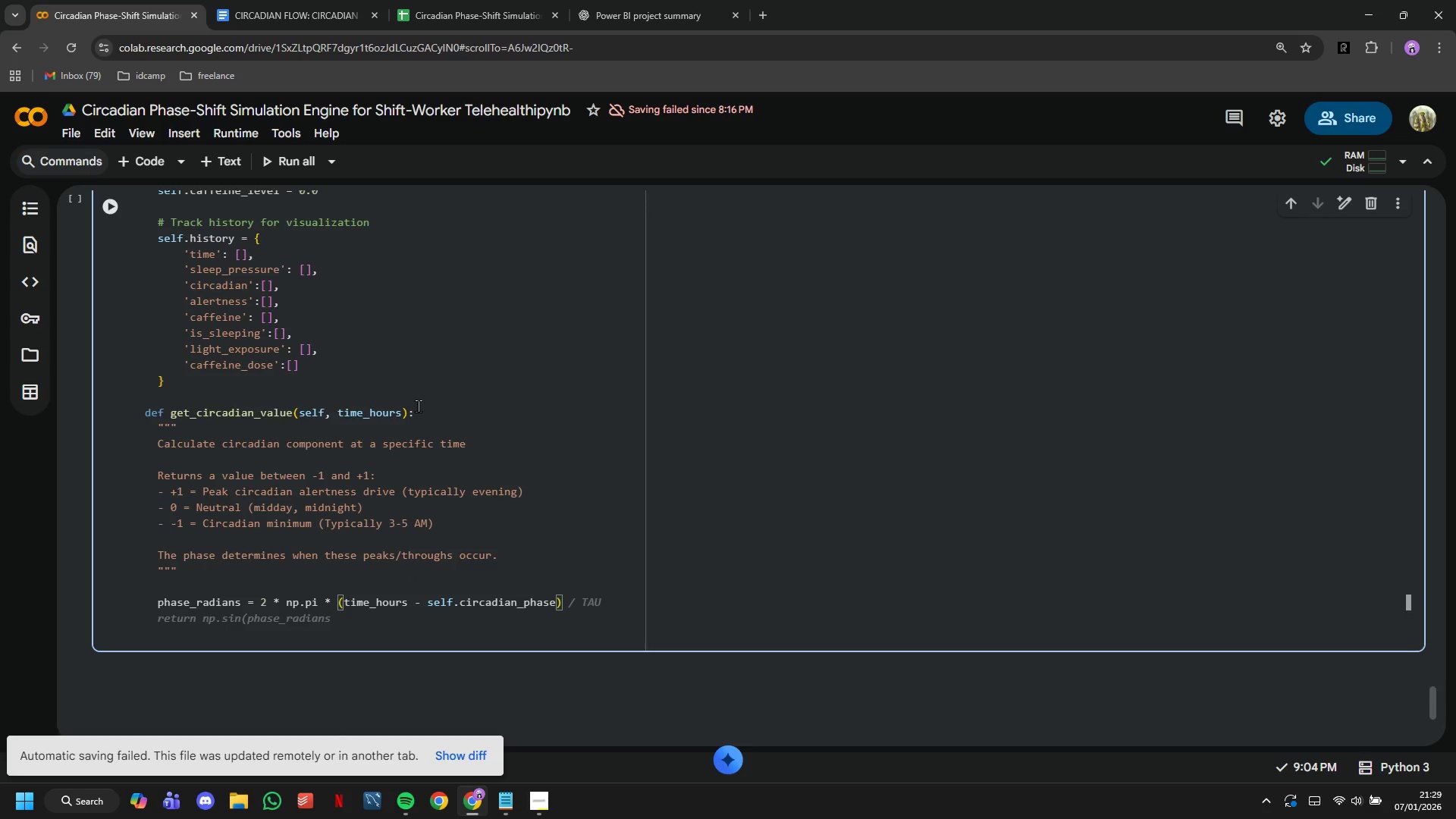 
key(ArrowRight)
 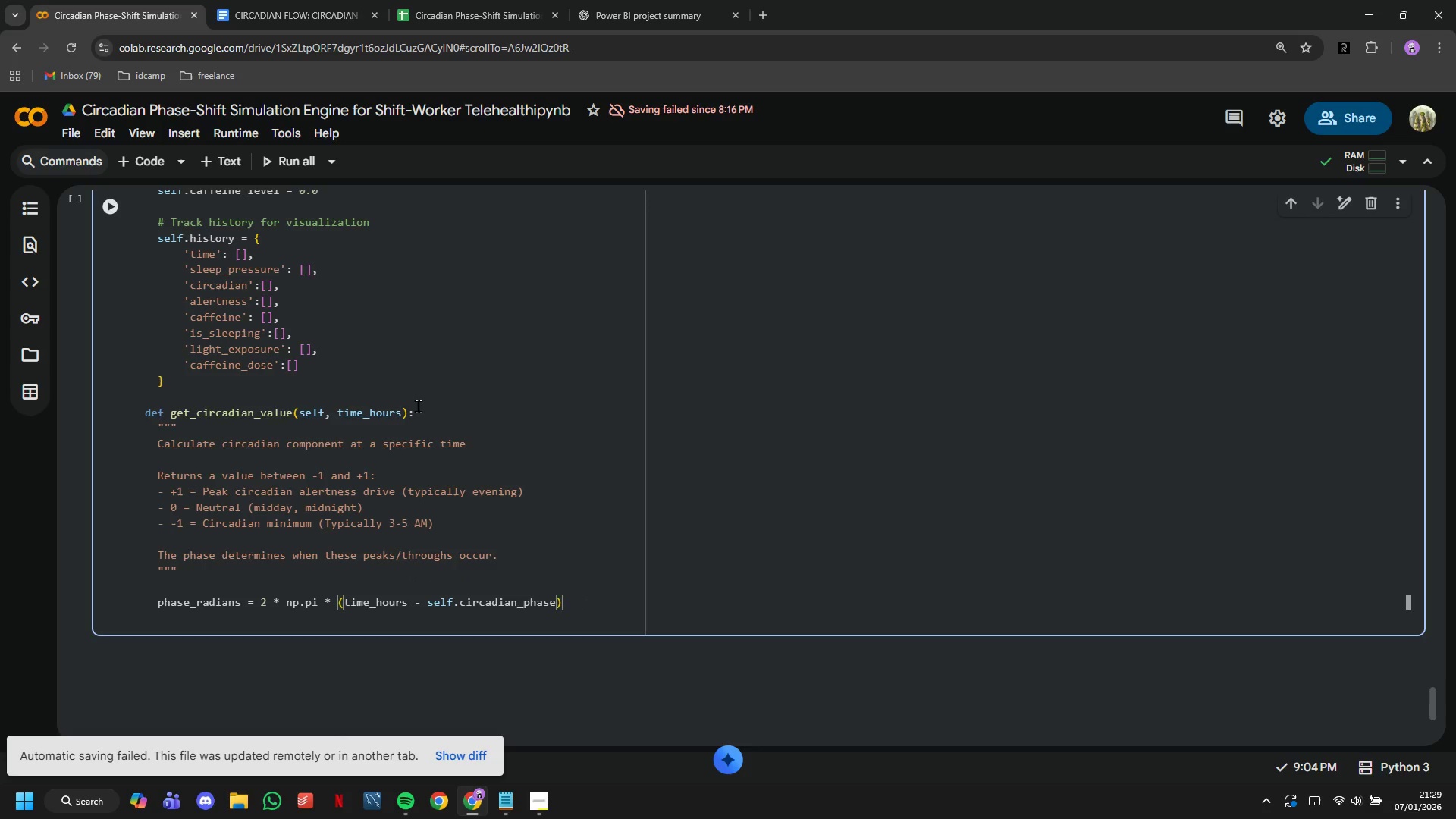 
type( / 24.0)
 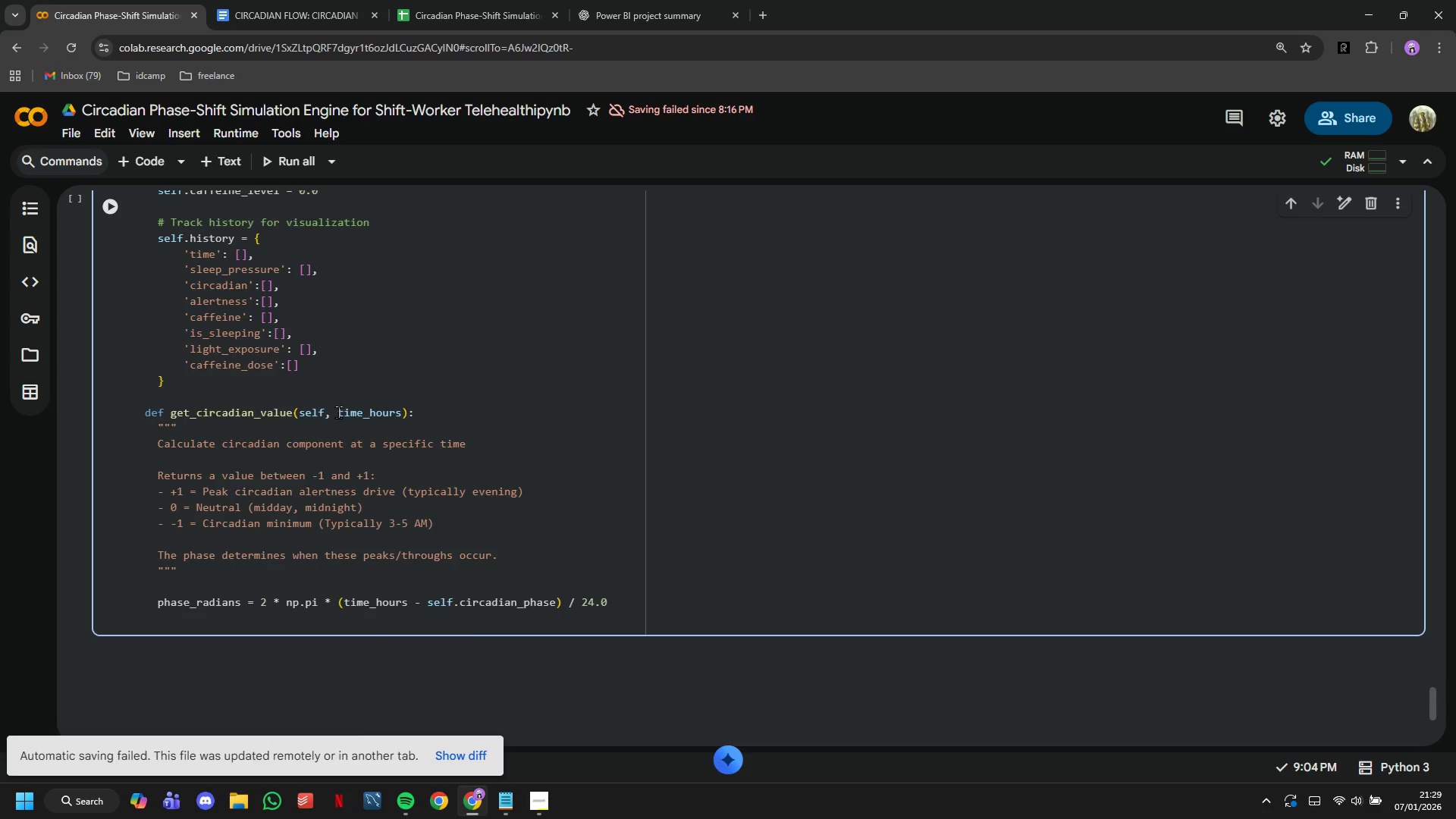 
scroll: coordinate [462, 433], scroll_direction: up, amount: 73.0
 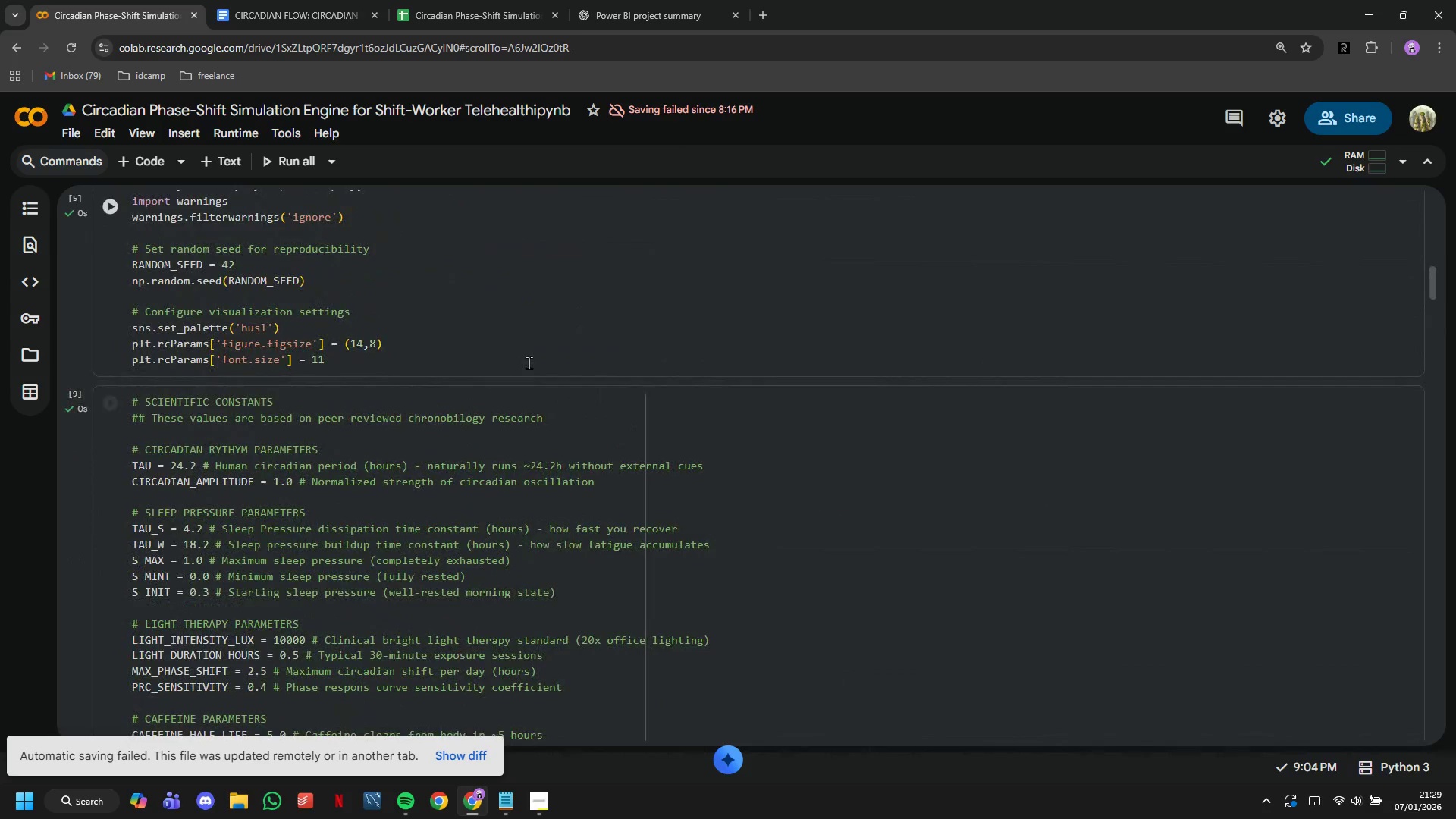 
scroll: coordinate [529, 362], scroll_direction: down, amount: 7.0
 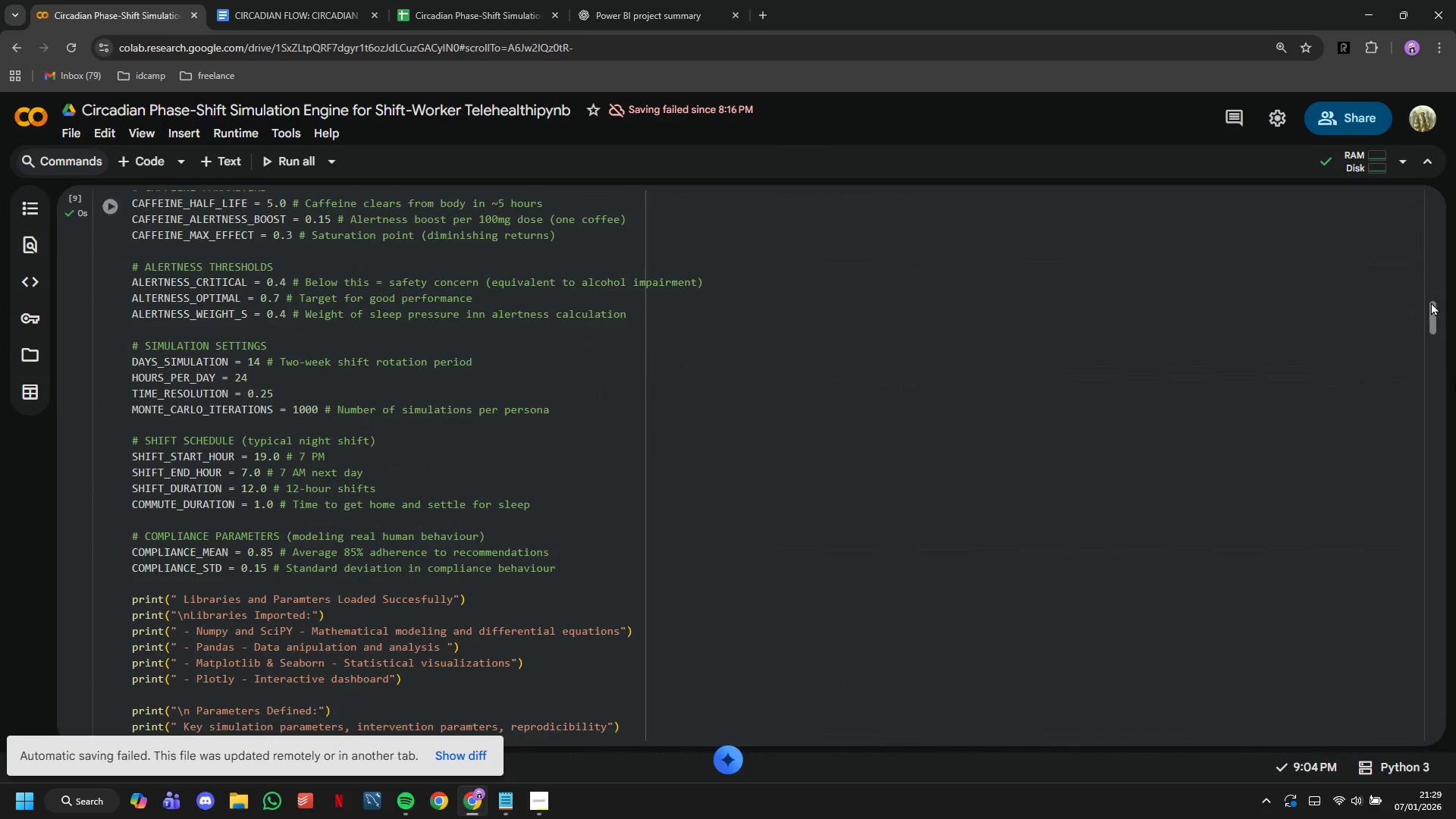 
left_click_drag(start_coordinate=[1431, 303], to_coordinate=[1455, 709])
 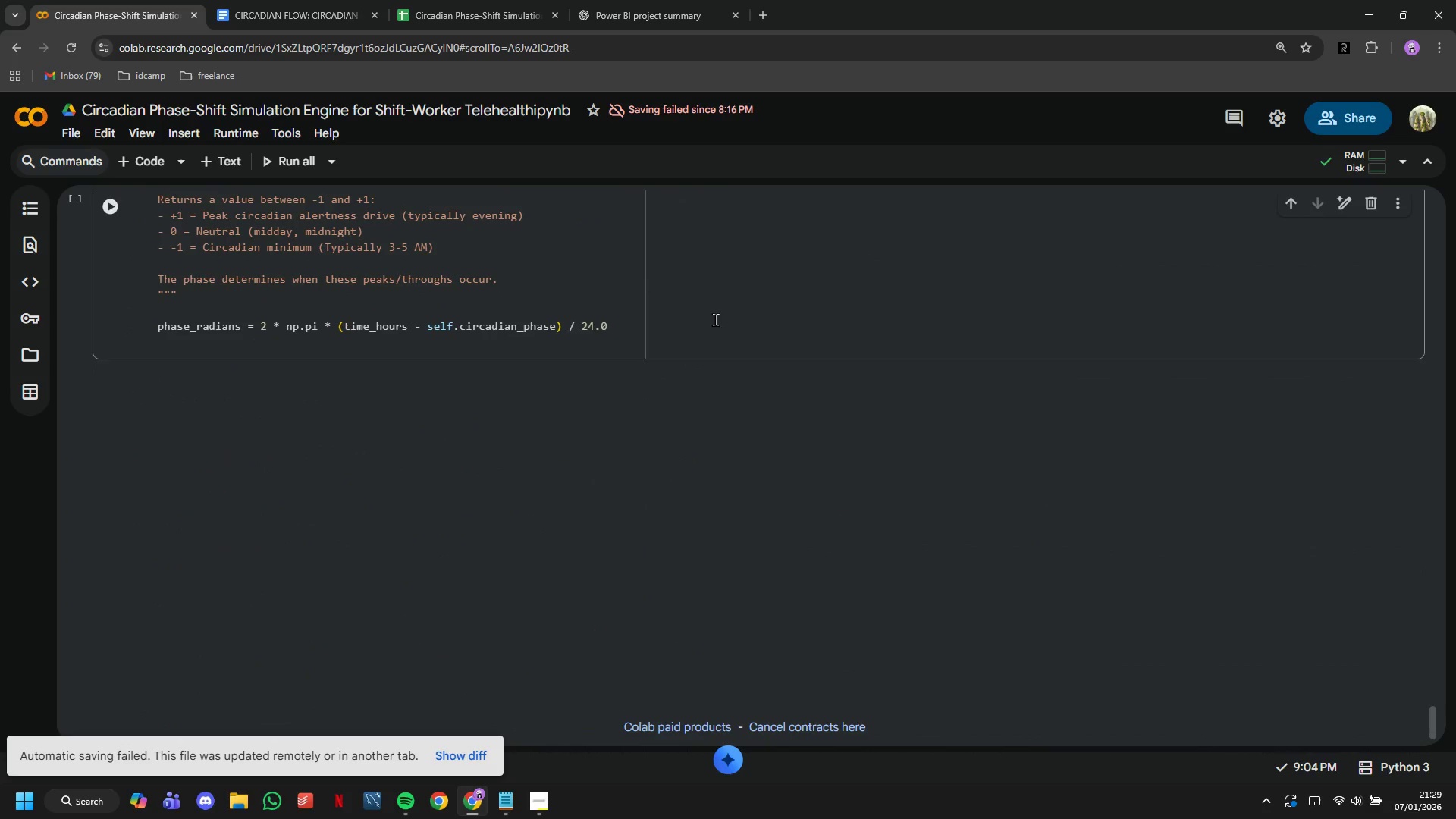 
left_click([715, 319])
 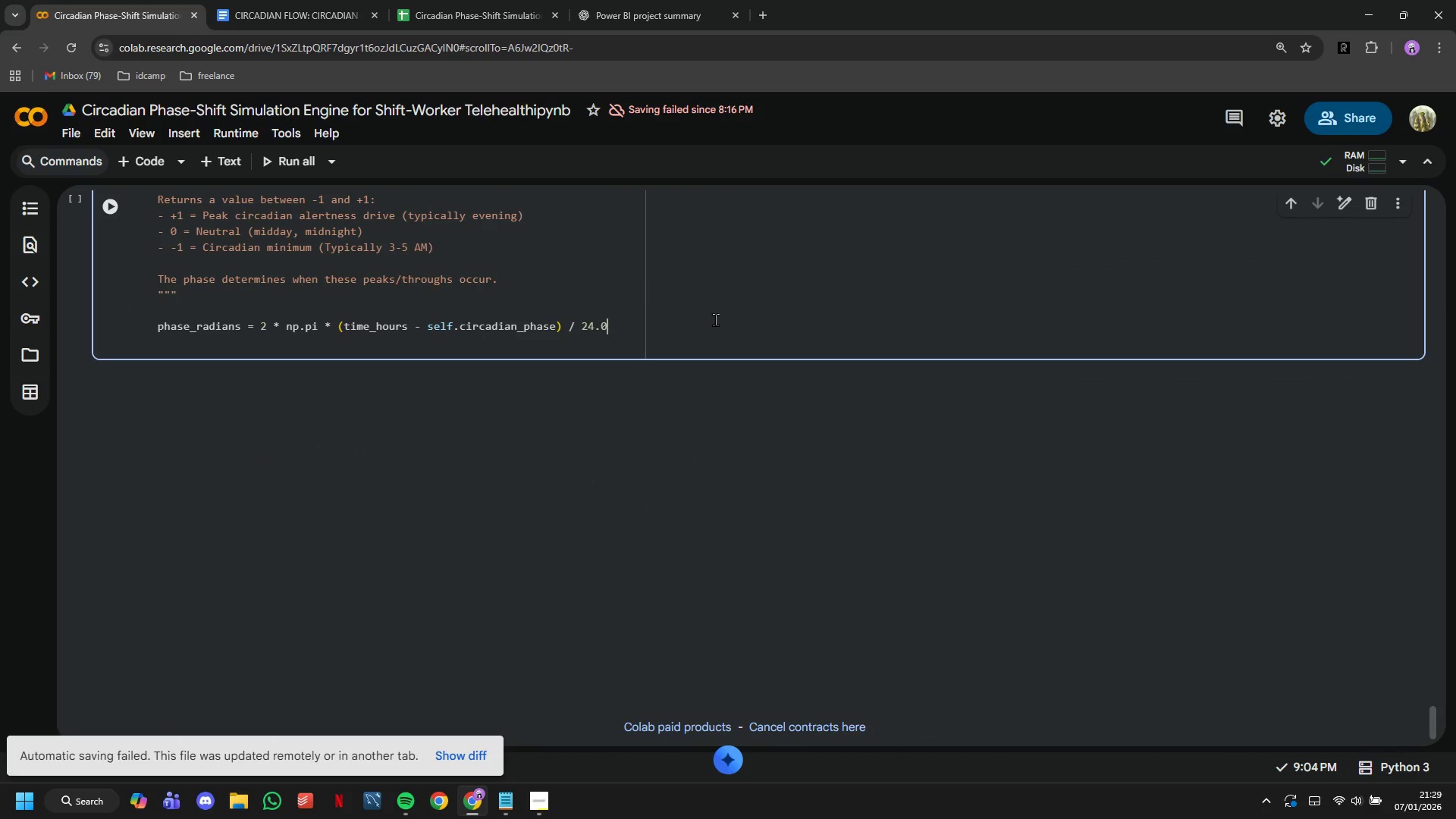 
key(Enter)
 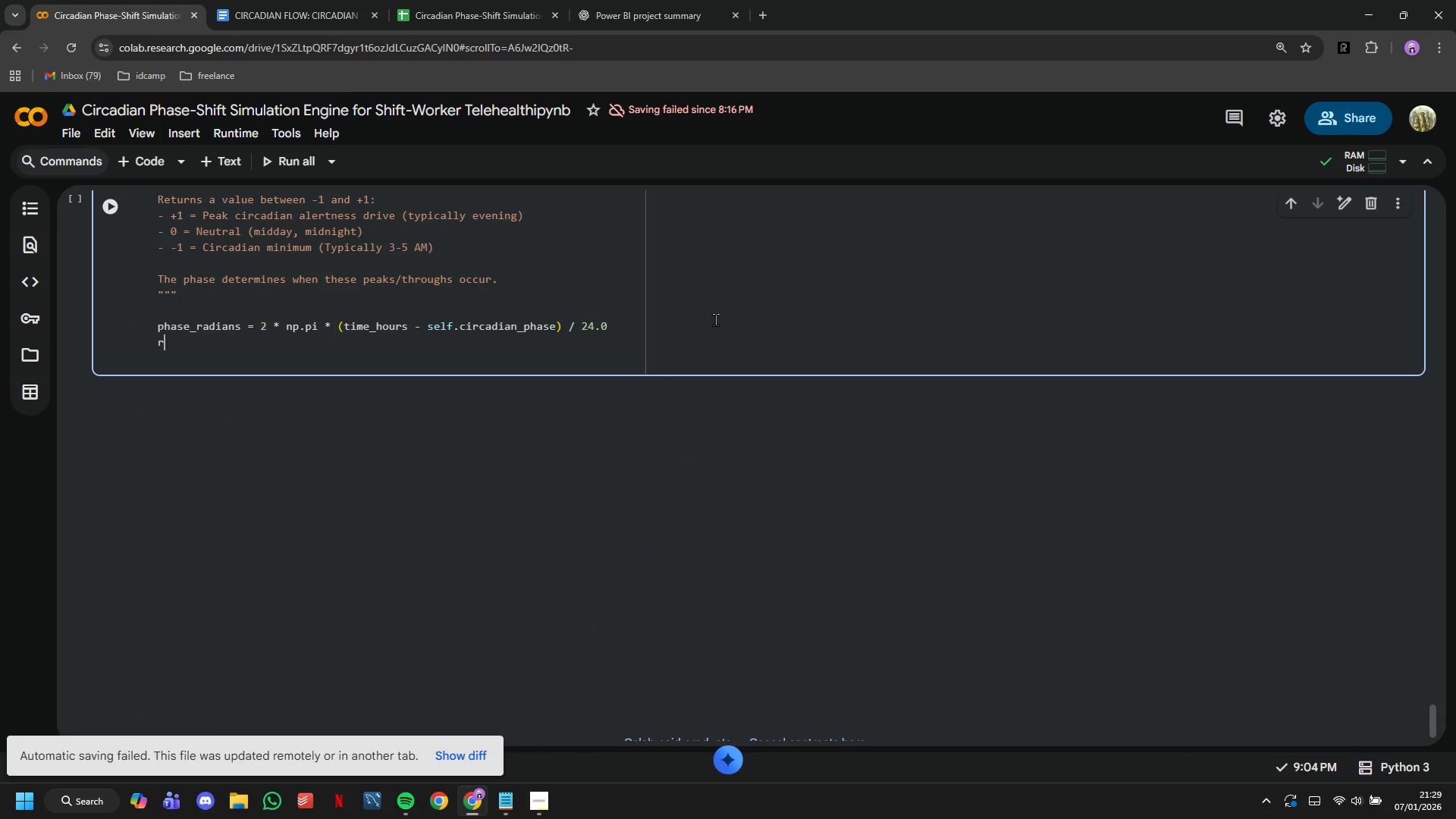 
type(return CIRCADIAN)
key(Tab)
type( * np.cos(phase)
key(Tab)
 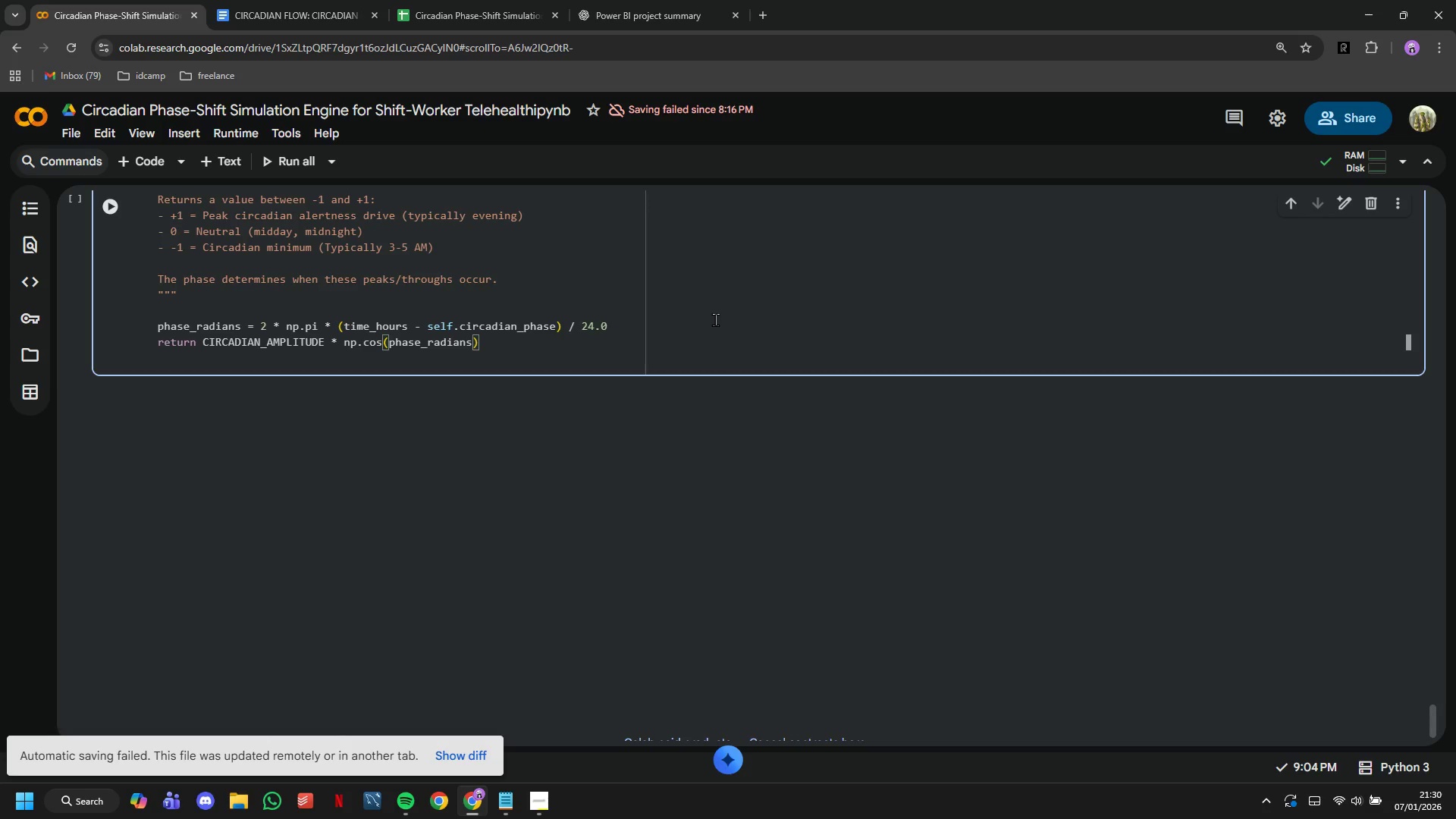 
key(Enter)
 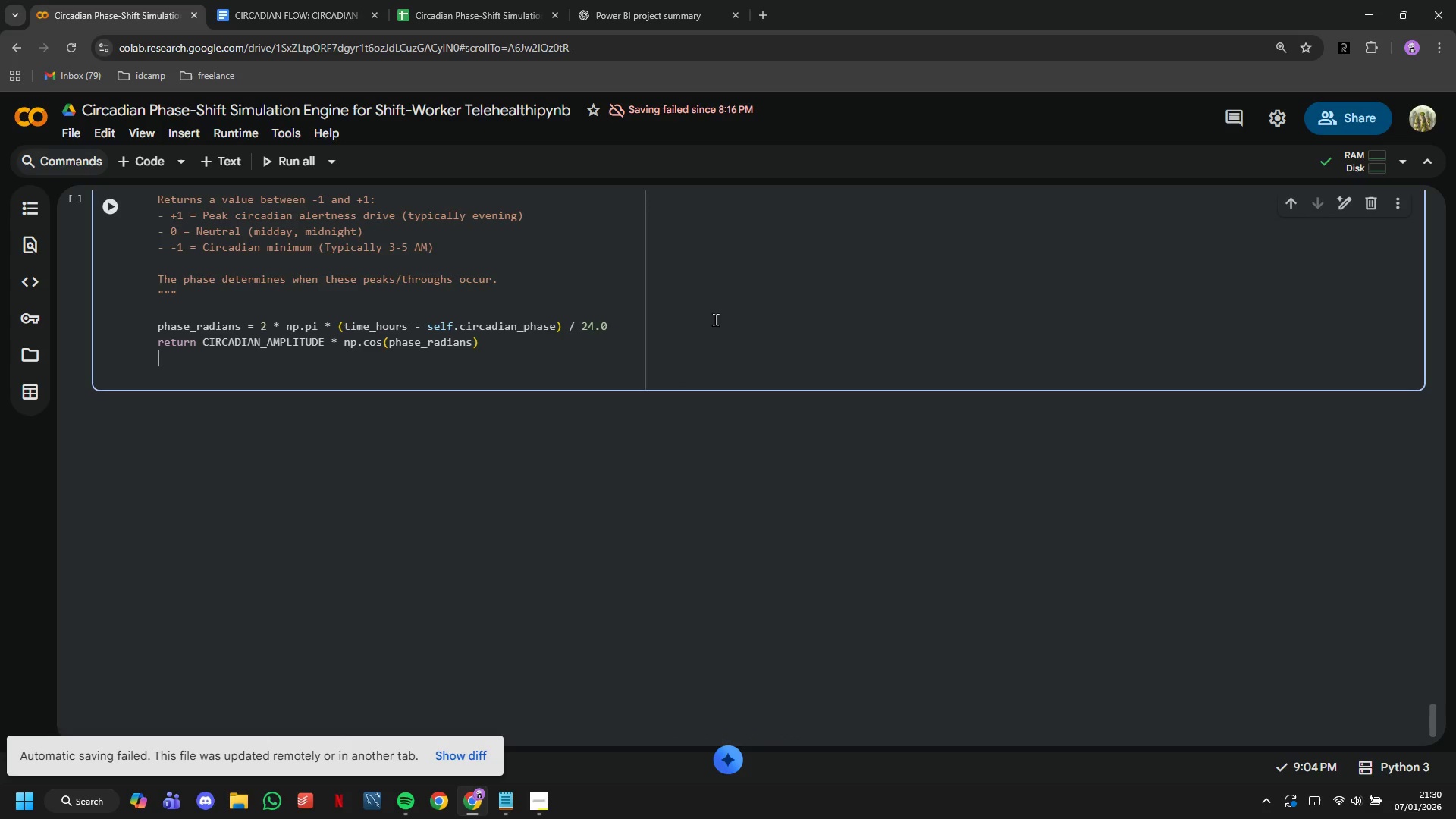 
key(Backspace)
 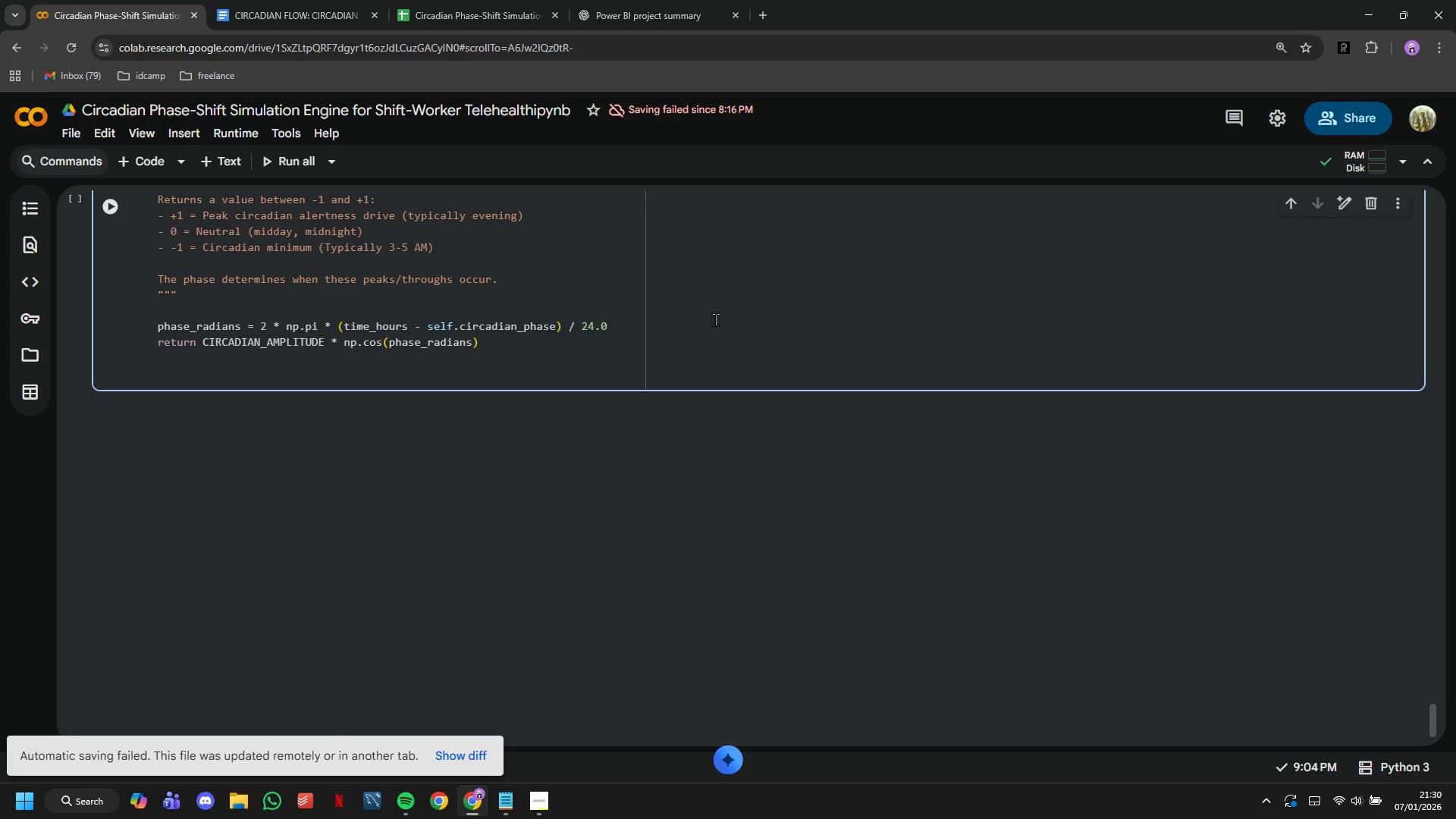 
key(Backspace)
 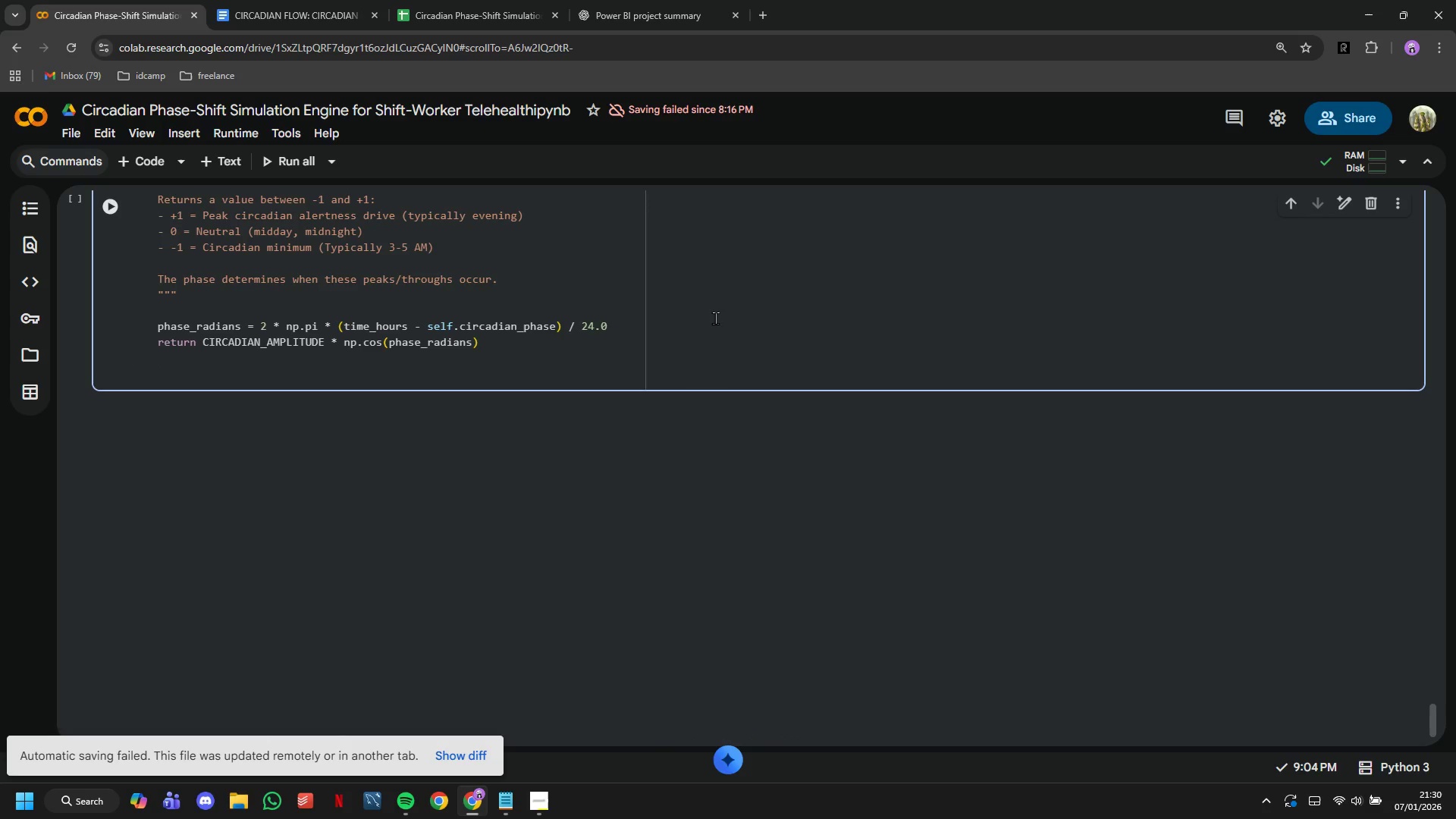 
key(Tab)
 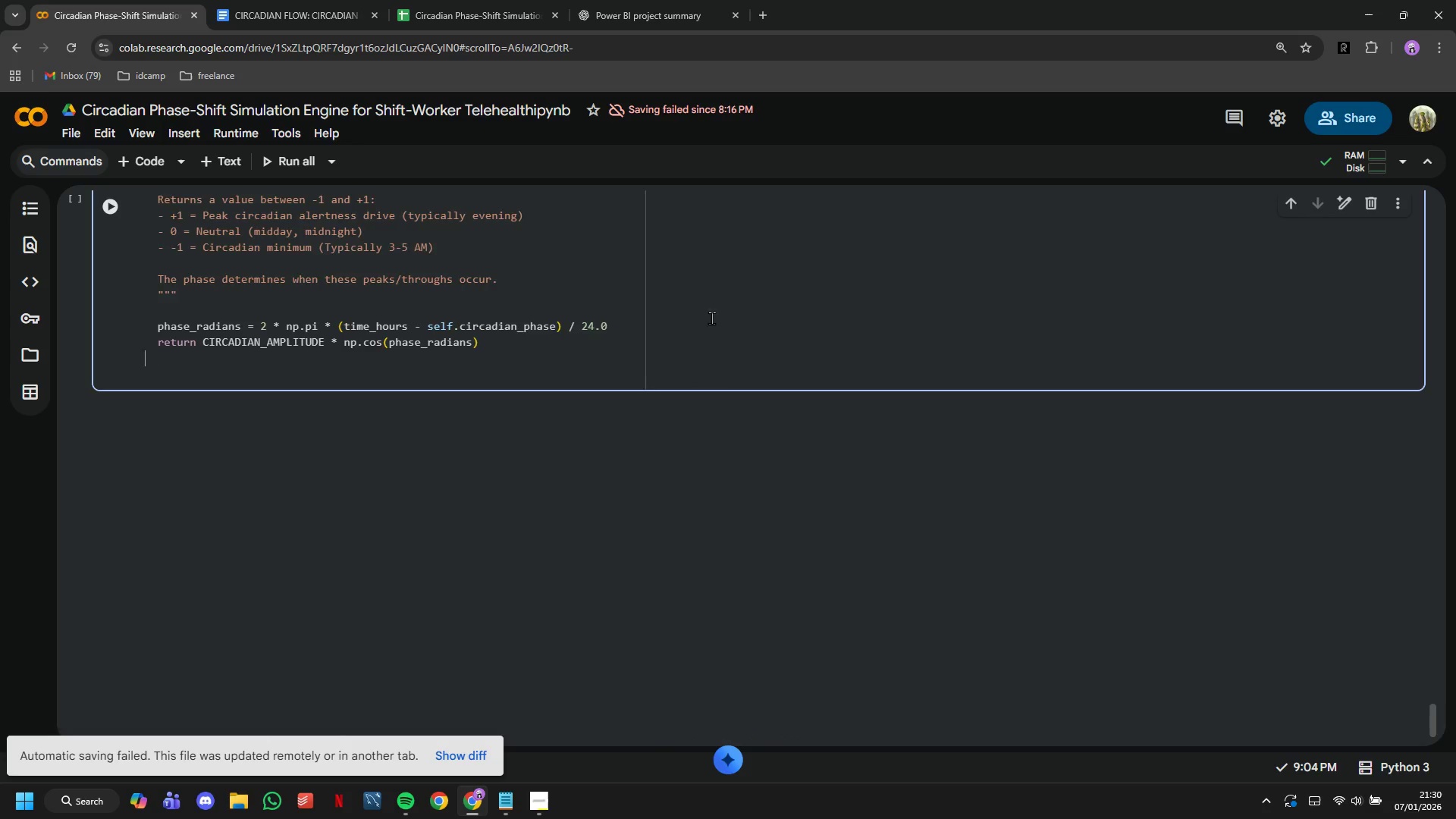 
scroll: coordinate [711, 318], scroll_direction: up, amount: 2.0
 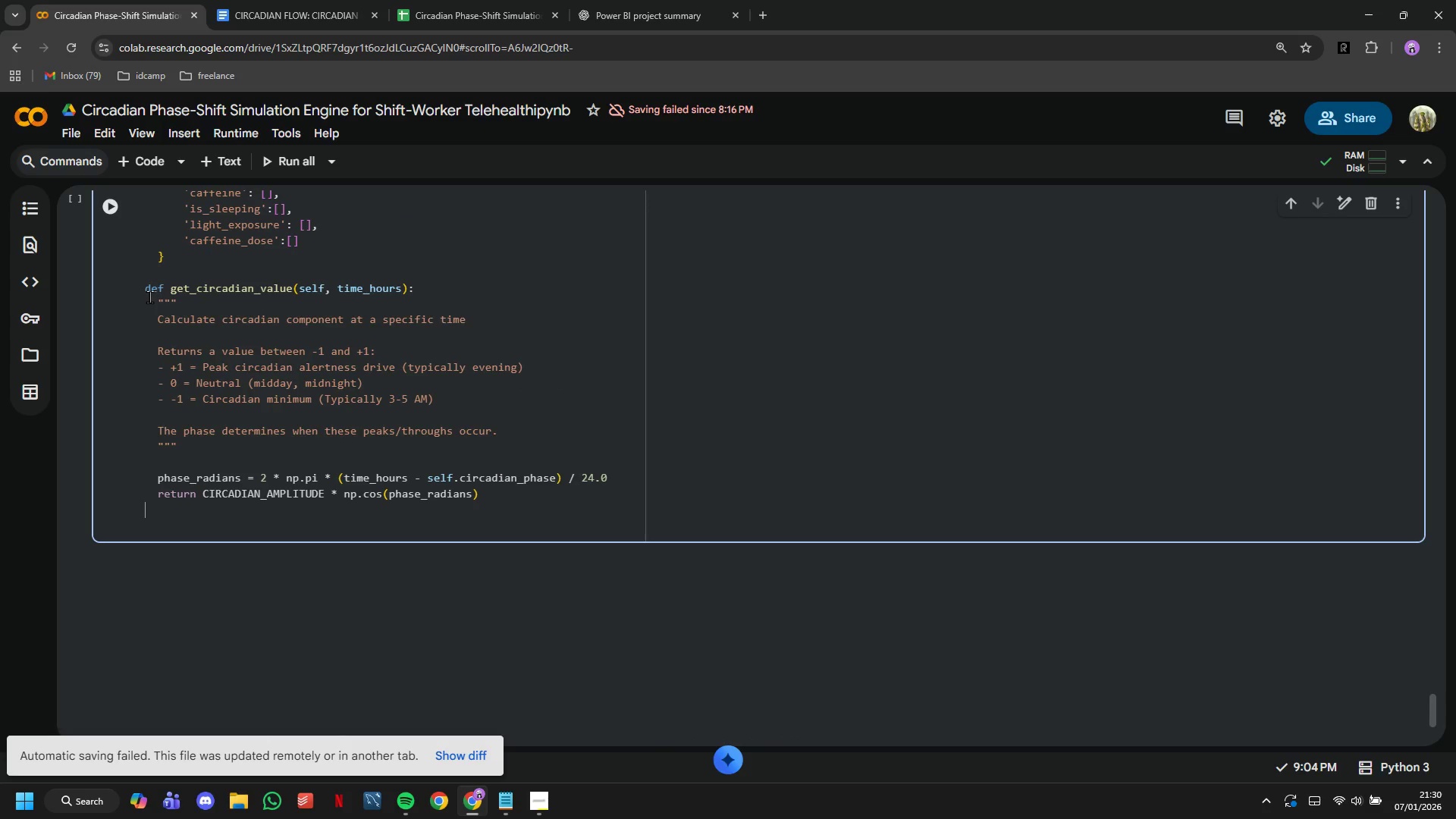 
scroll: coordinate [149, 296], scroll_direction: down, amount: 2.0
 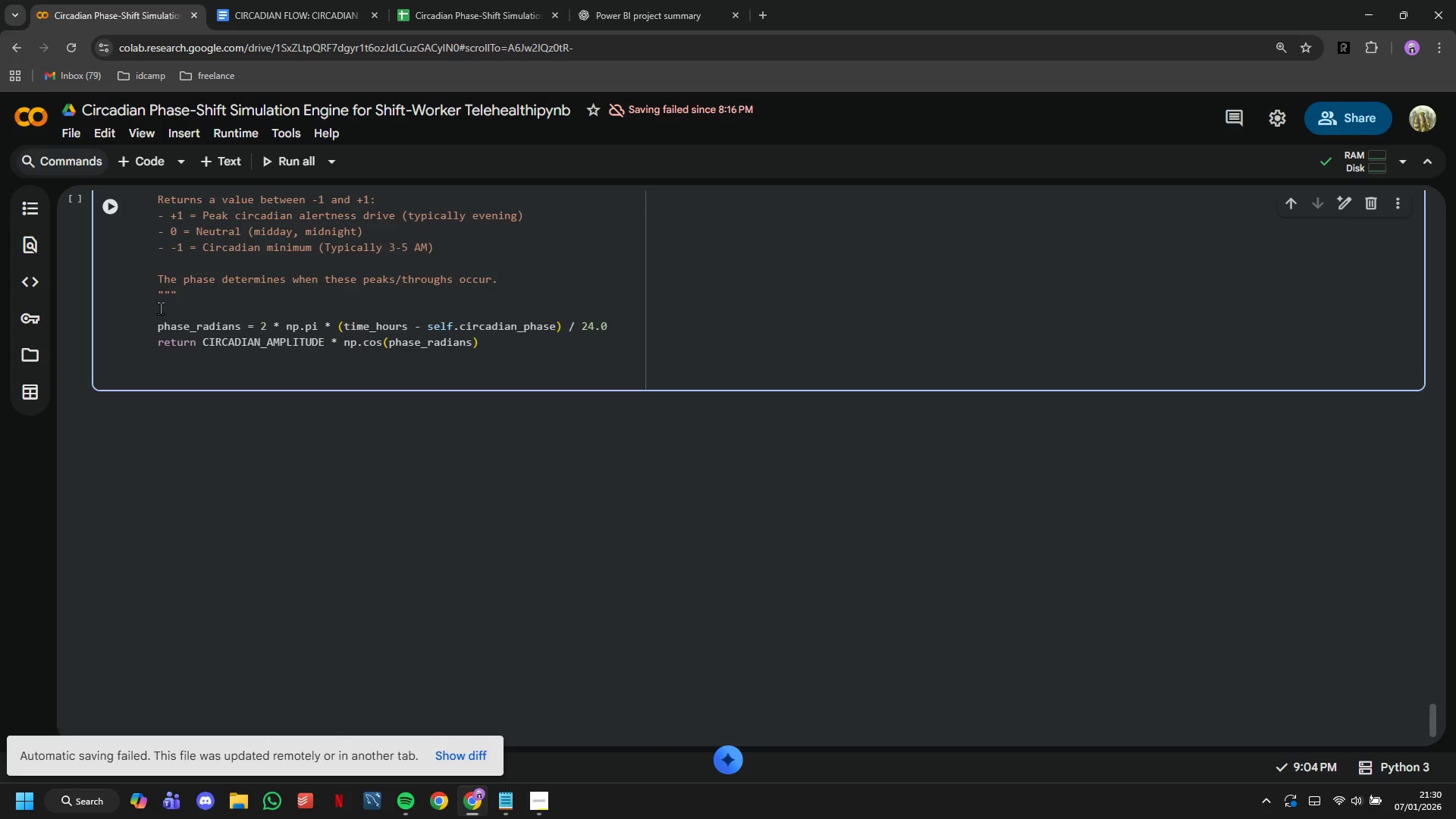 
key(Enter)
 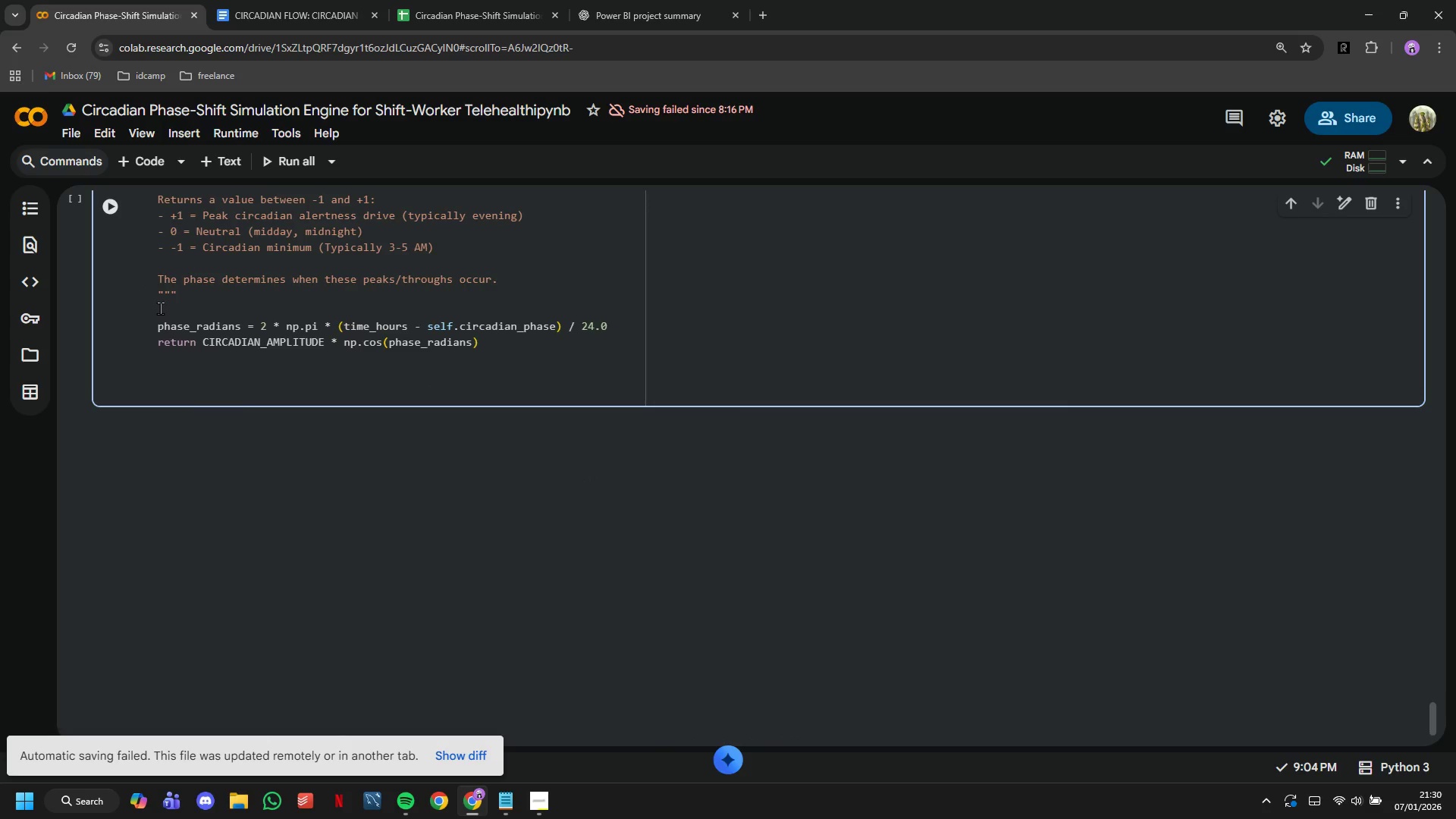 
type(def update_sleep_prs)
key(Backspace)
type(re)
key(Backspace)
key(Backspace)
type(essure)
 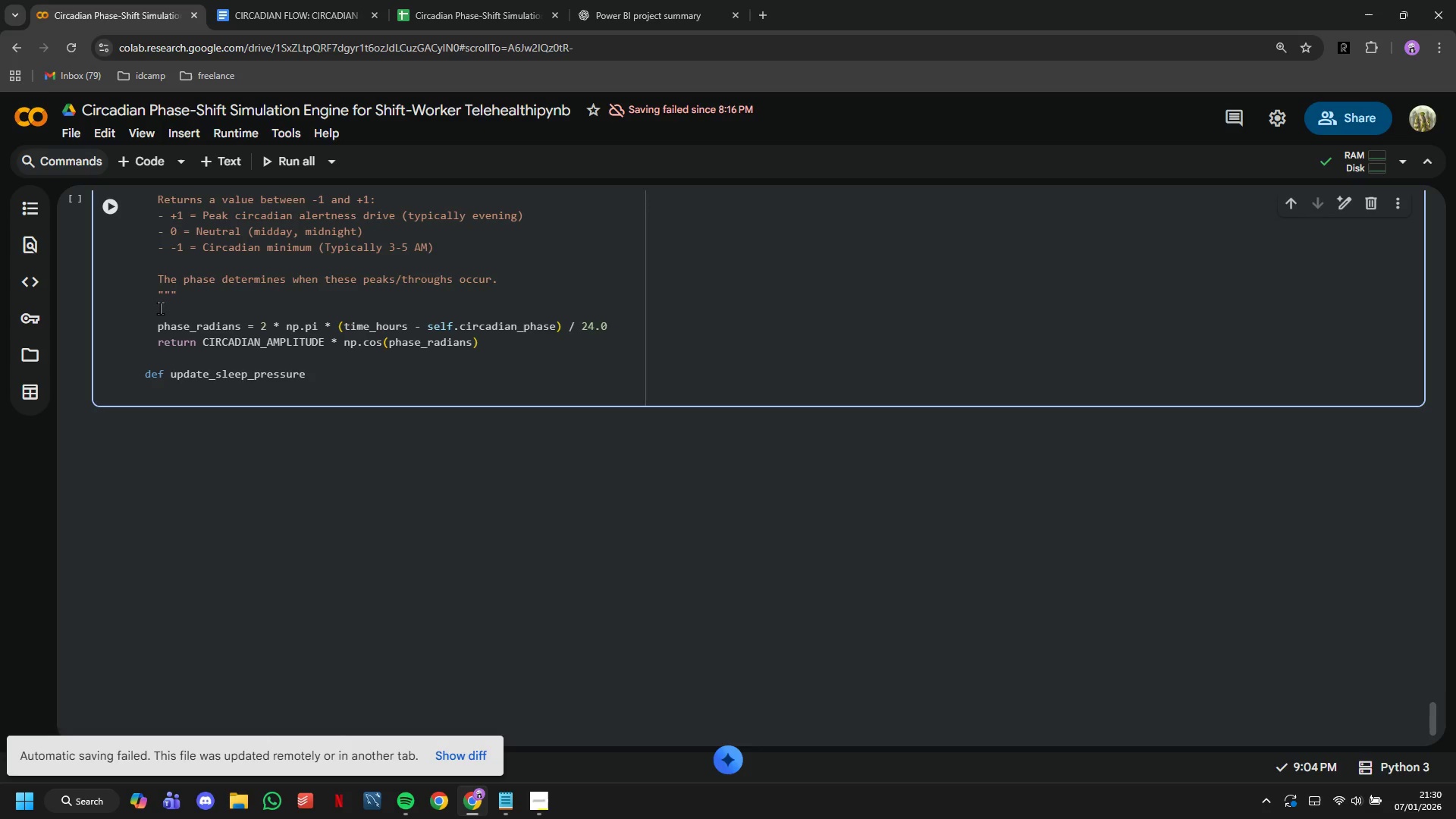 
wait(11.23)
 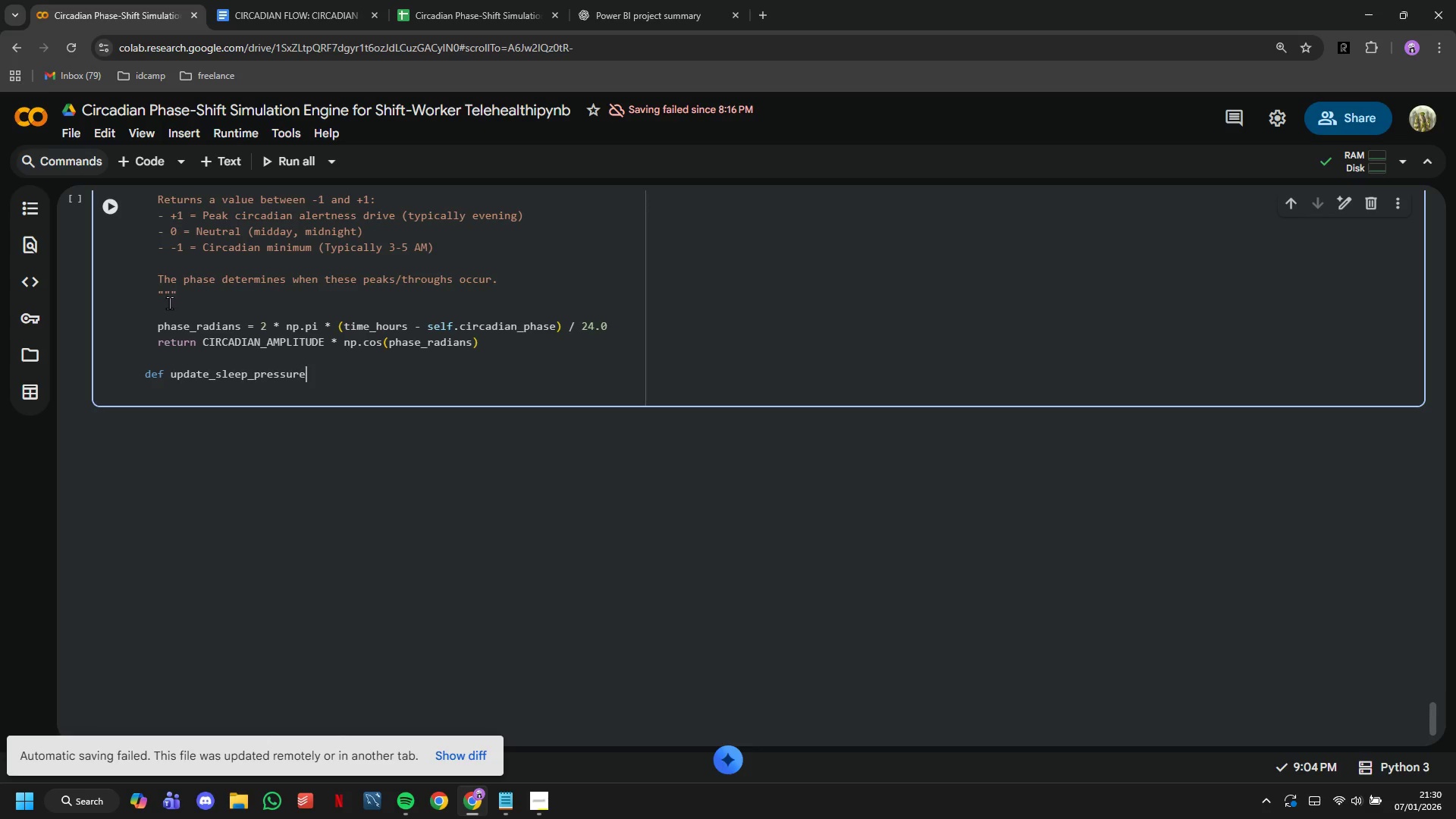 
type((self, dt, 9)
key(Backspace)
type(is_sleeping)
 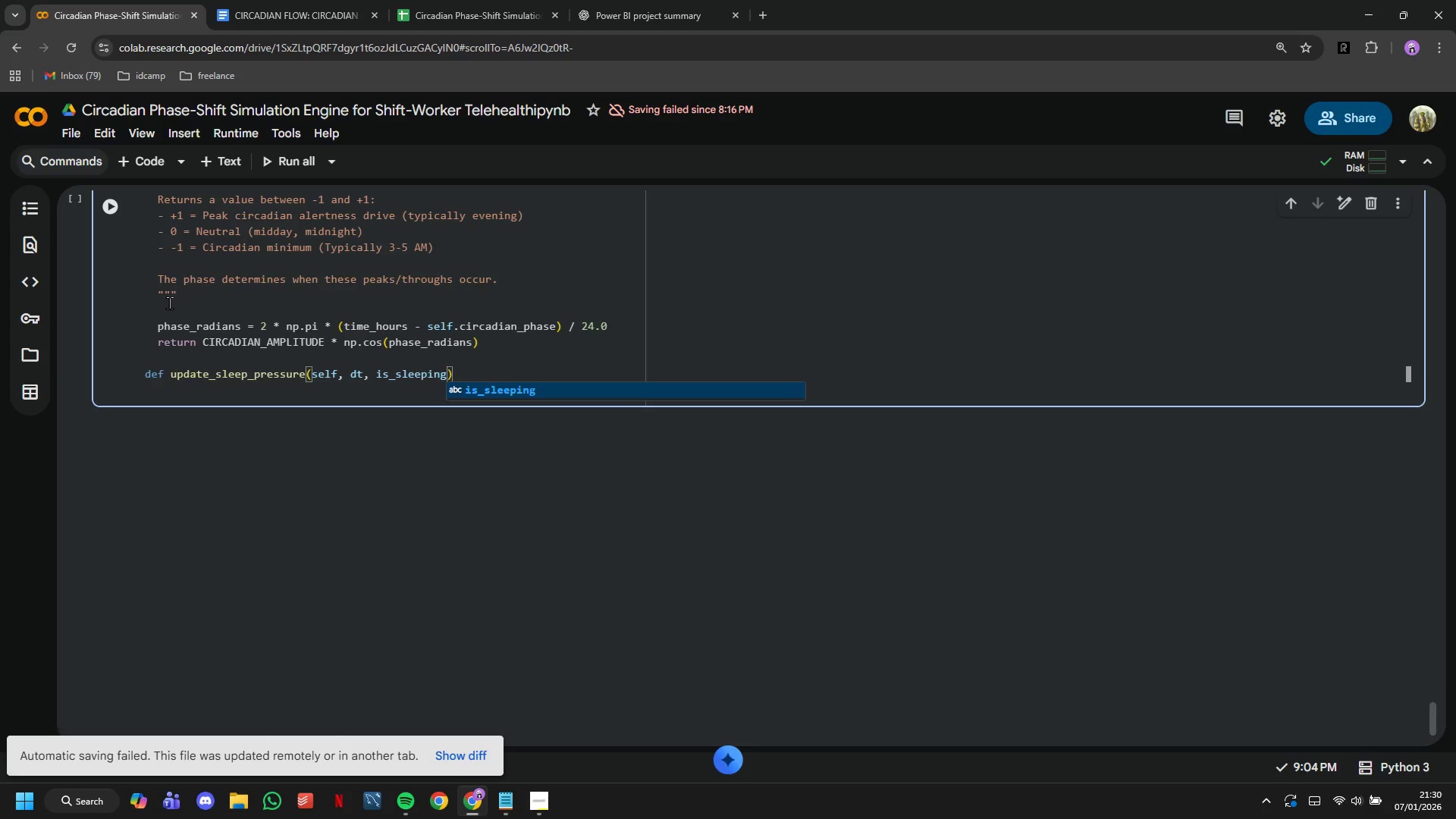 
key(ArrowRight)
 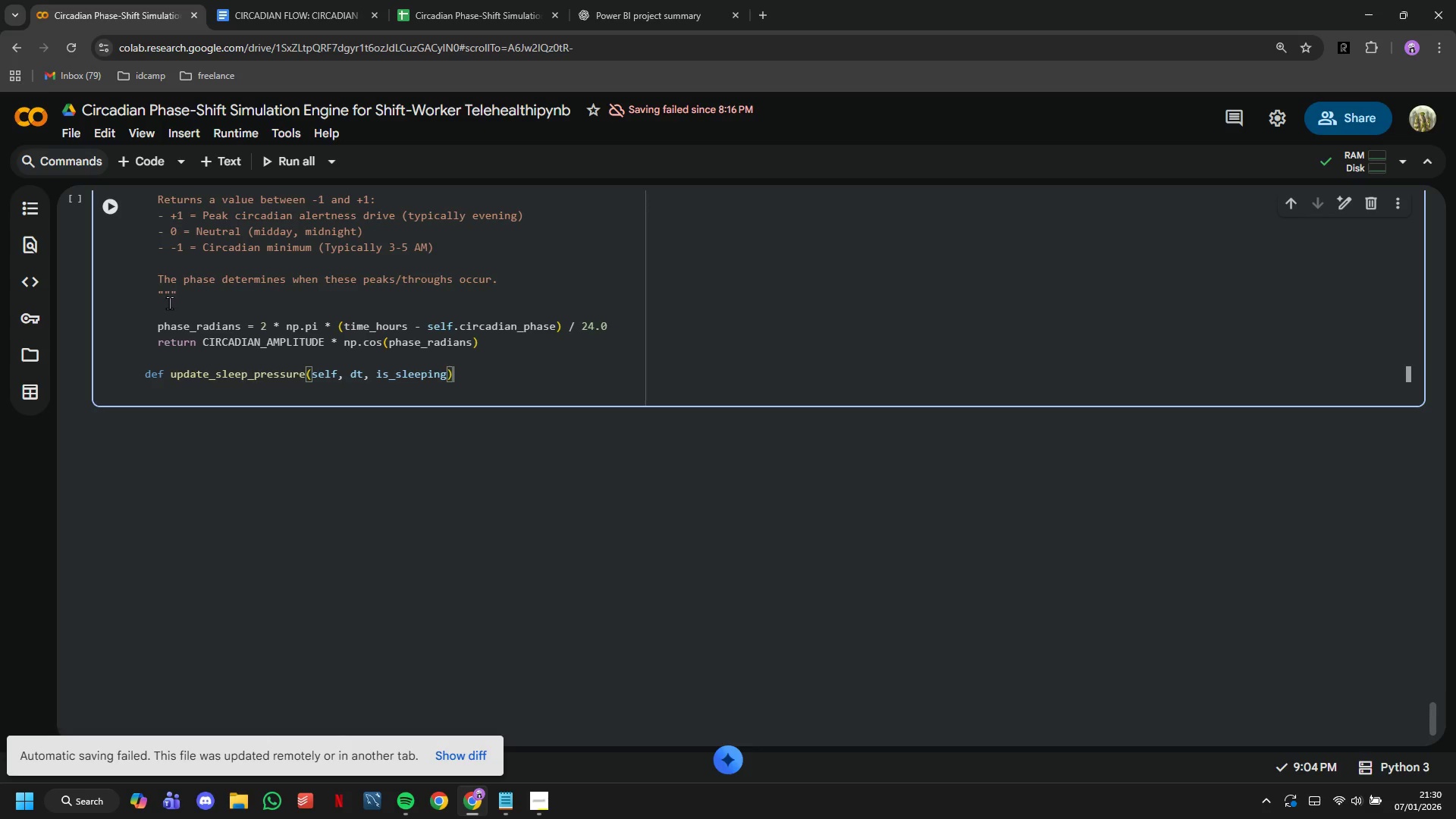 
key(Shift+Semicolon)
 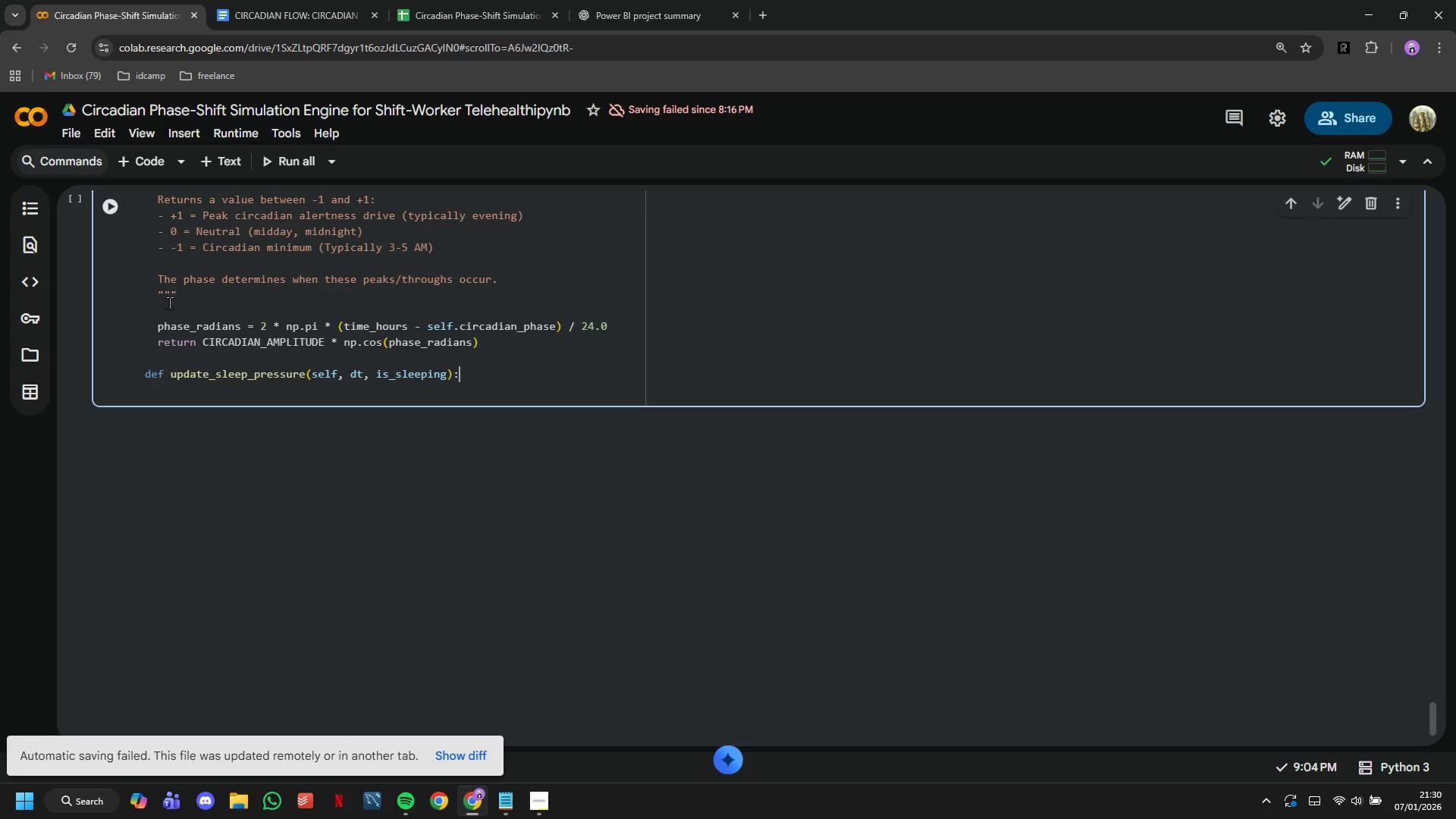 
key(Enter)
 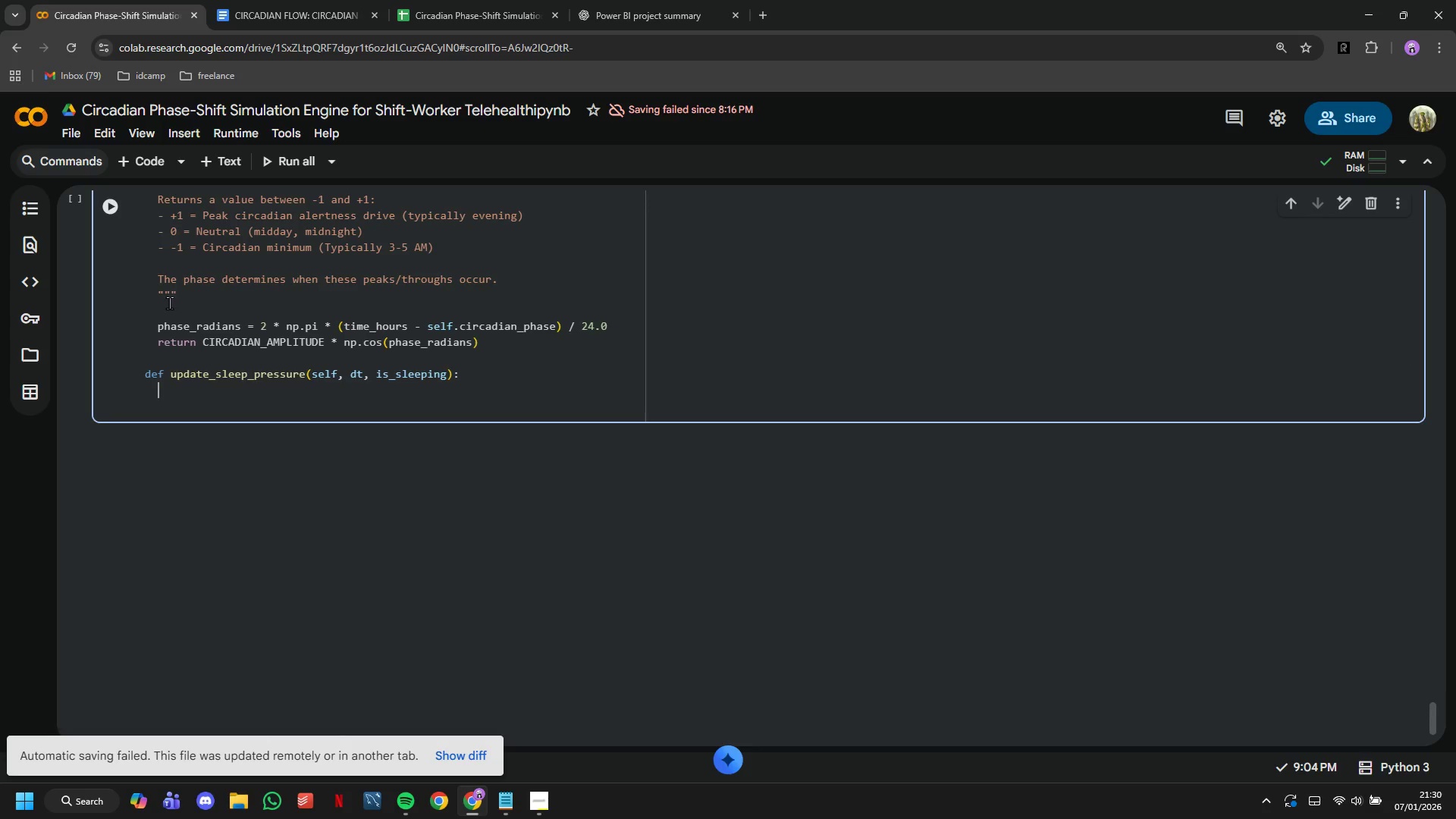 
key(Shift+Quote)
 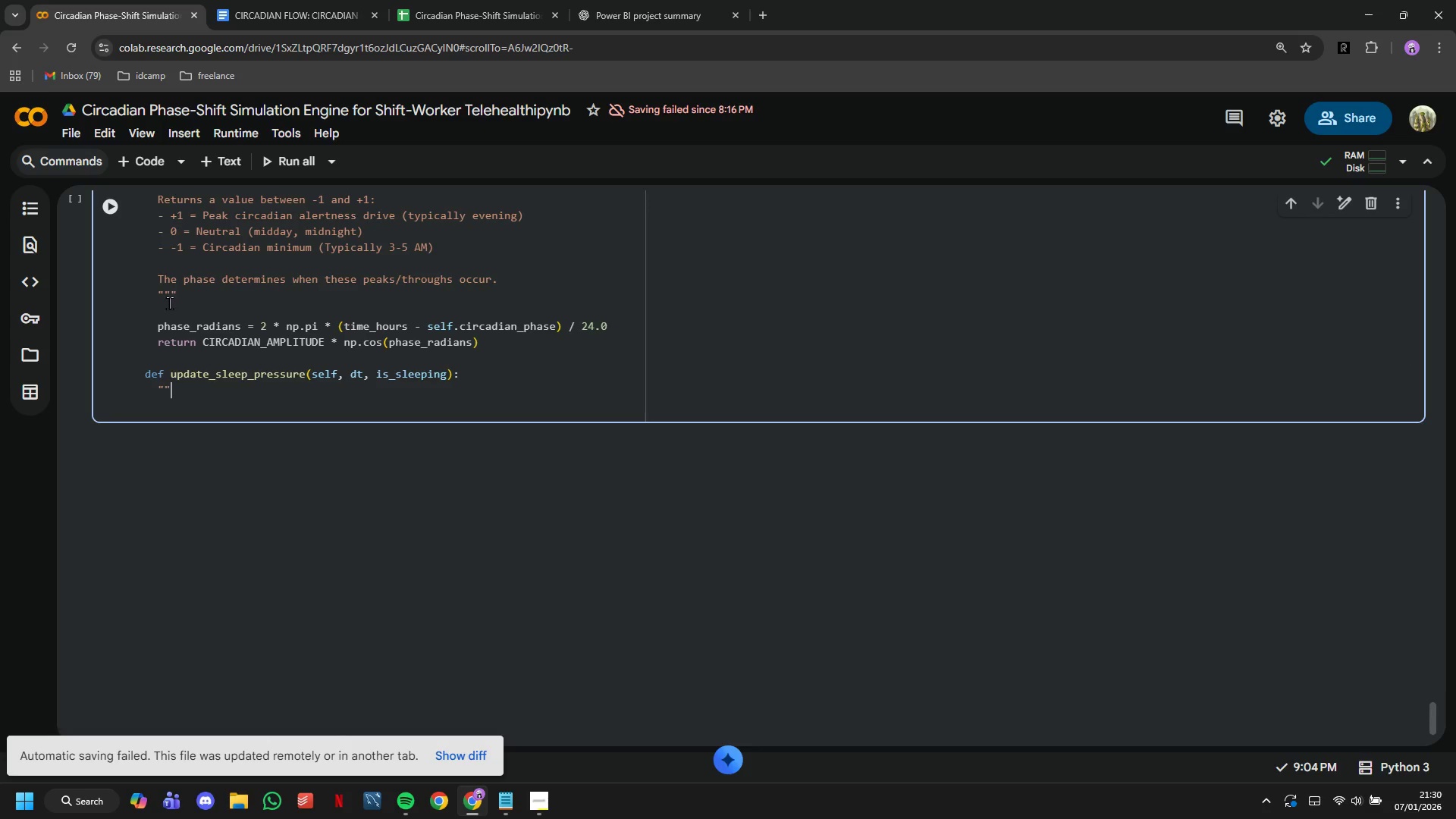 
key(Shift+Quote)
 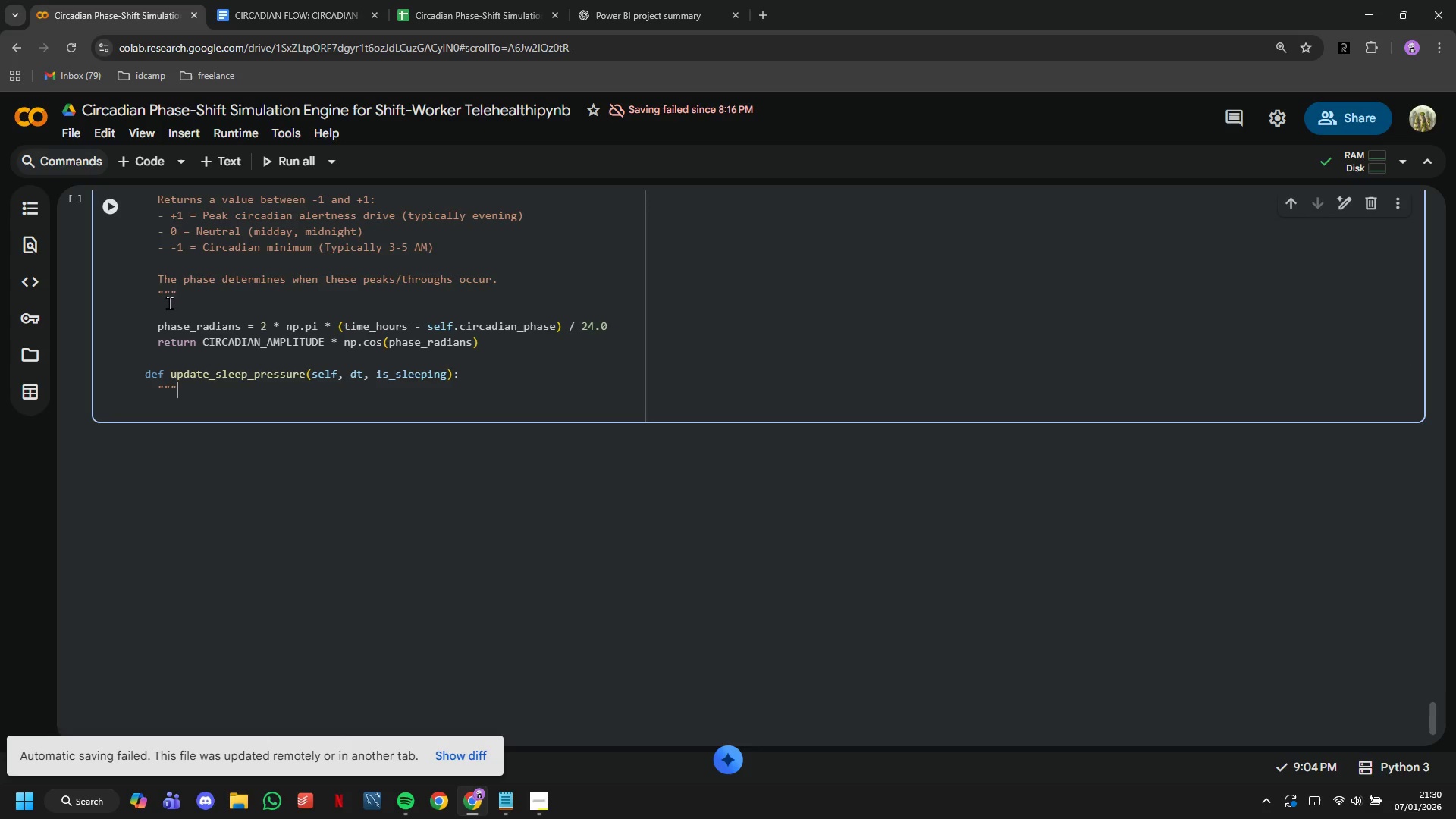 
key(Shift+Quote)
 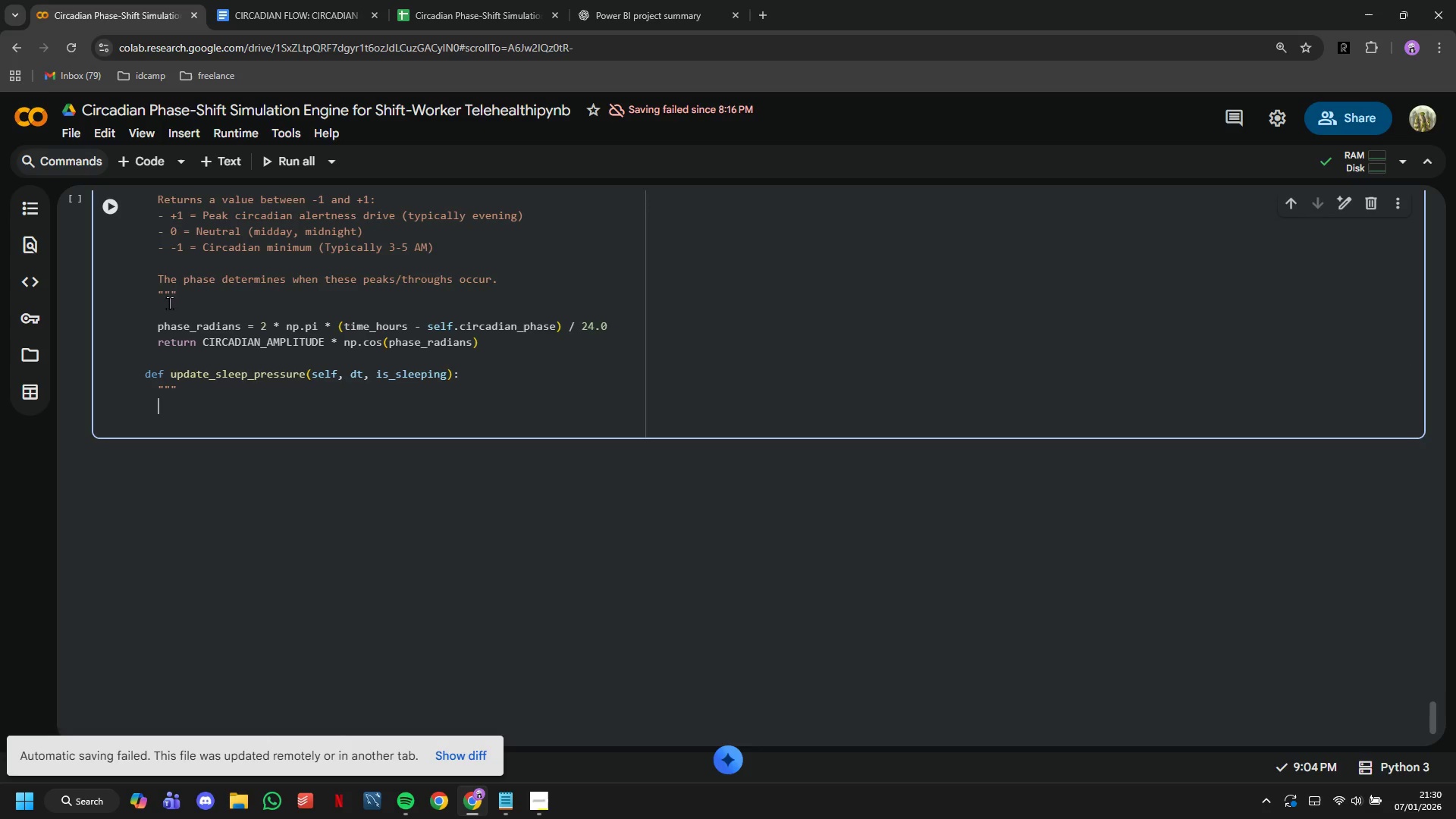 
key(Enter)
 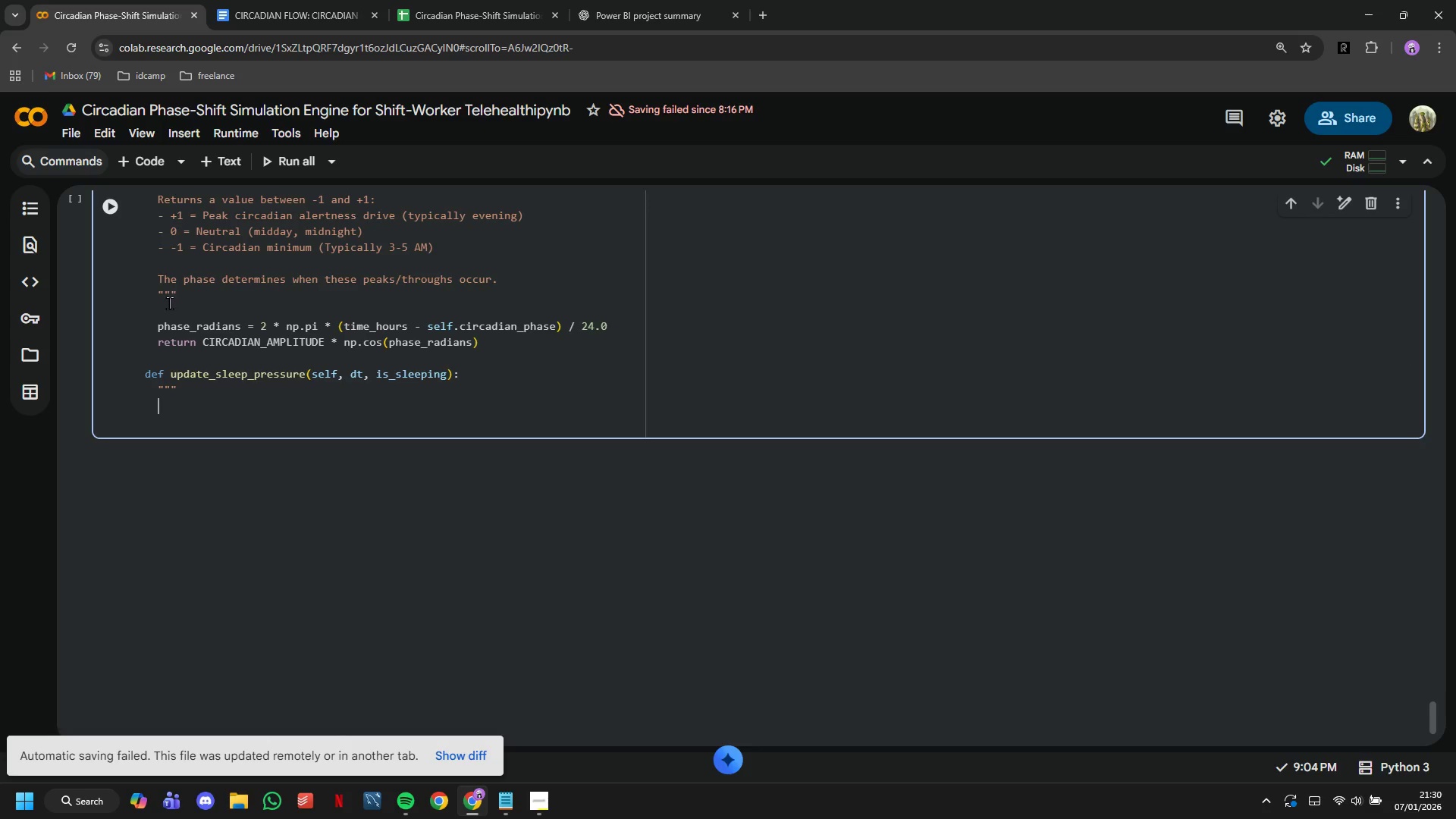 
key(Shift+Quote)
 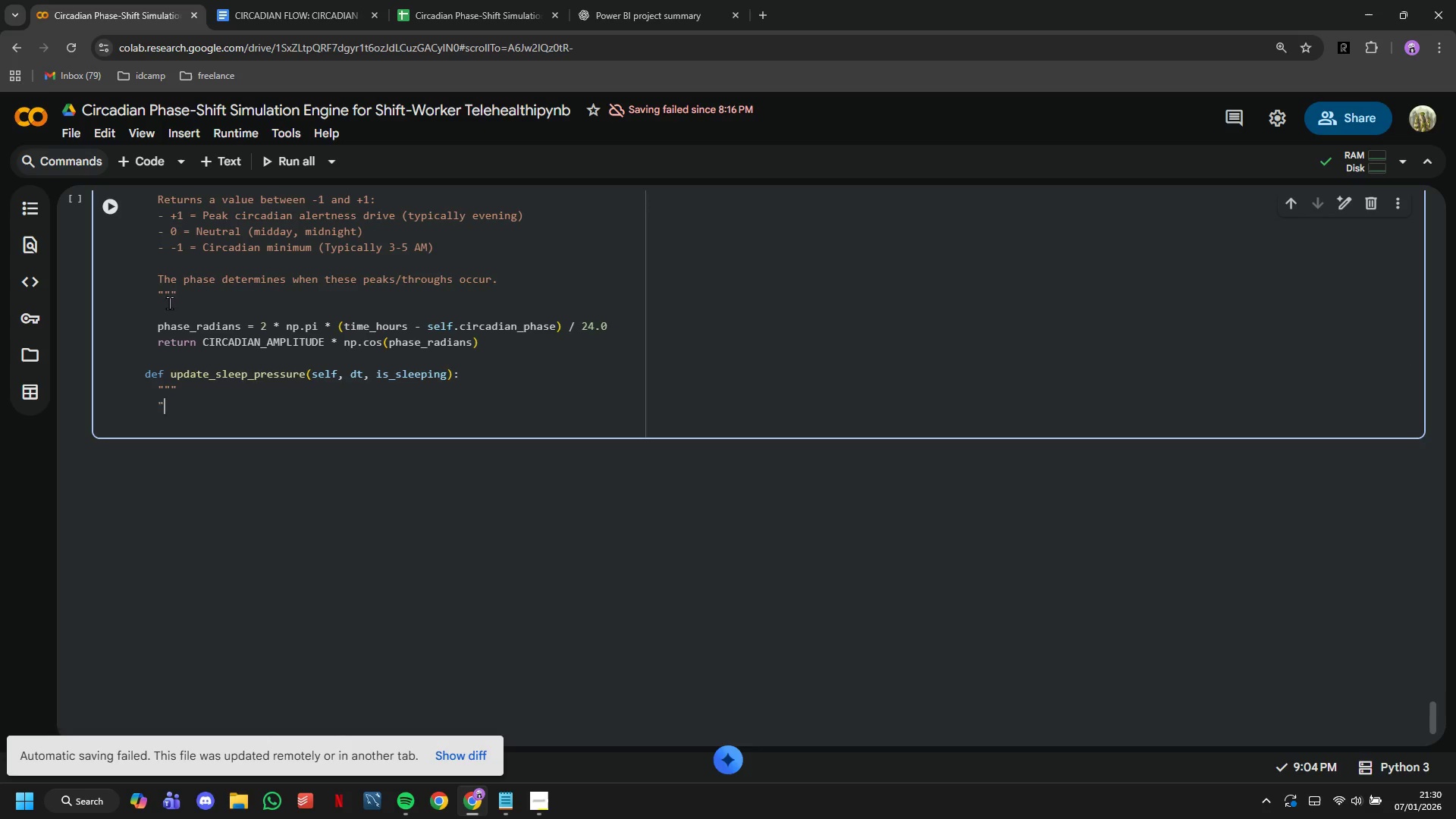 
key(Shift+Quote)
 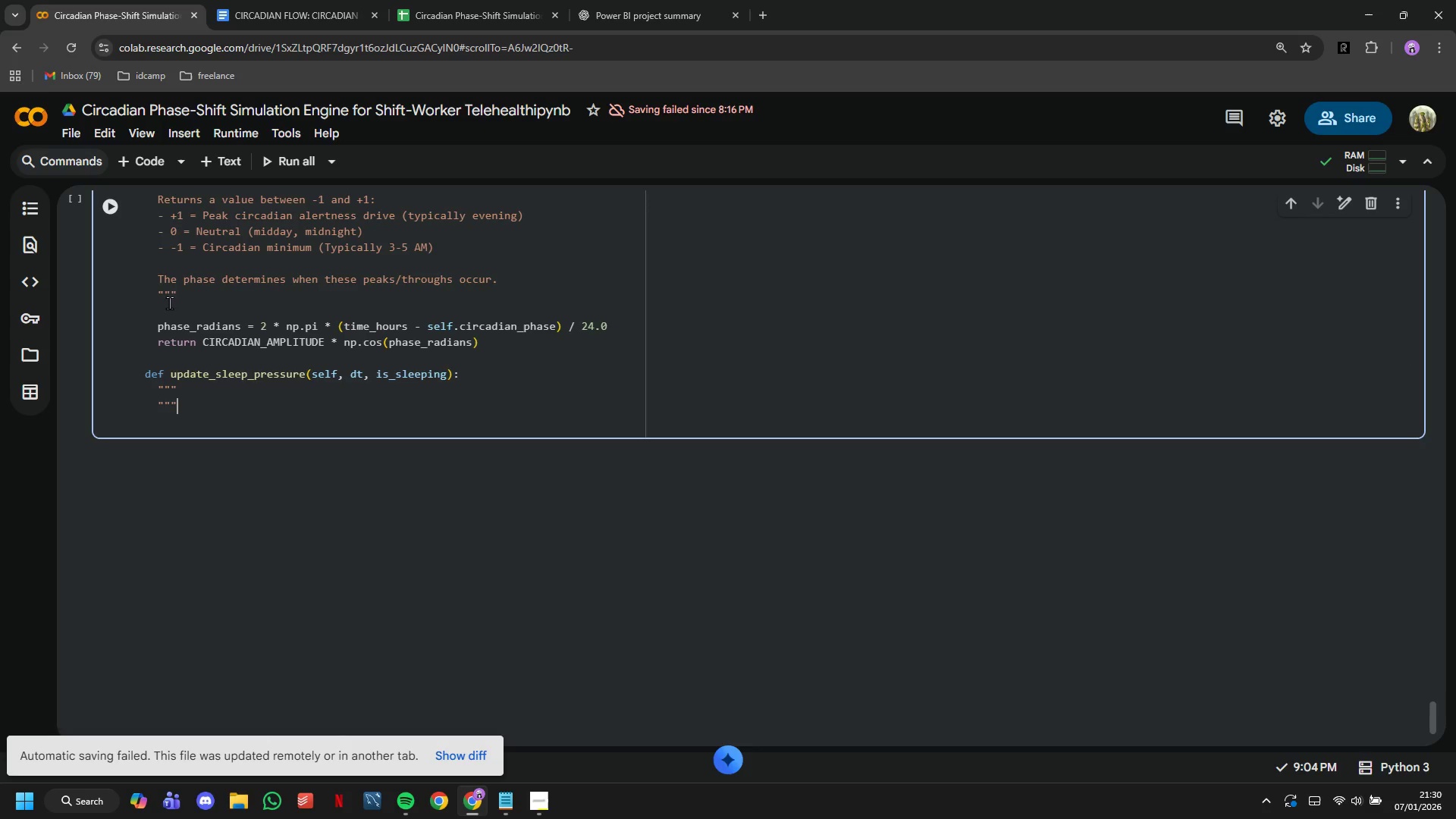 
key(Shift+Quote)
 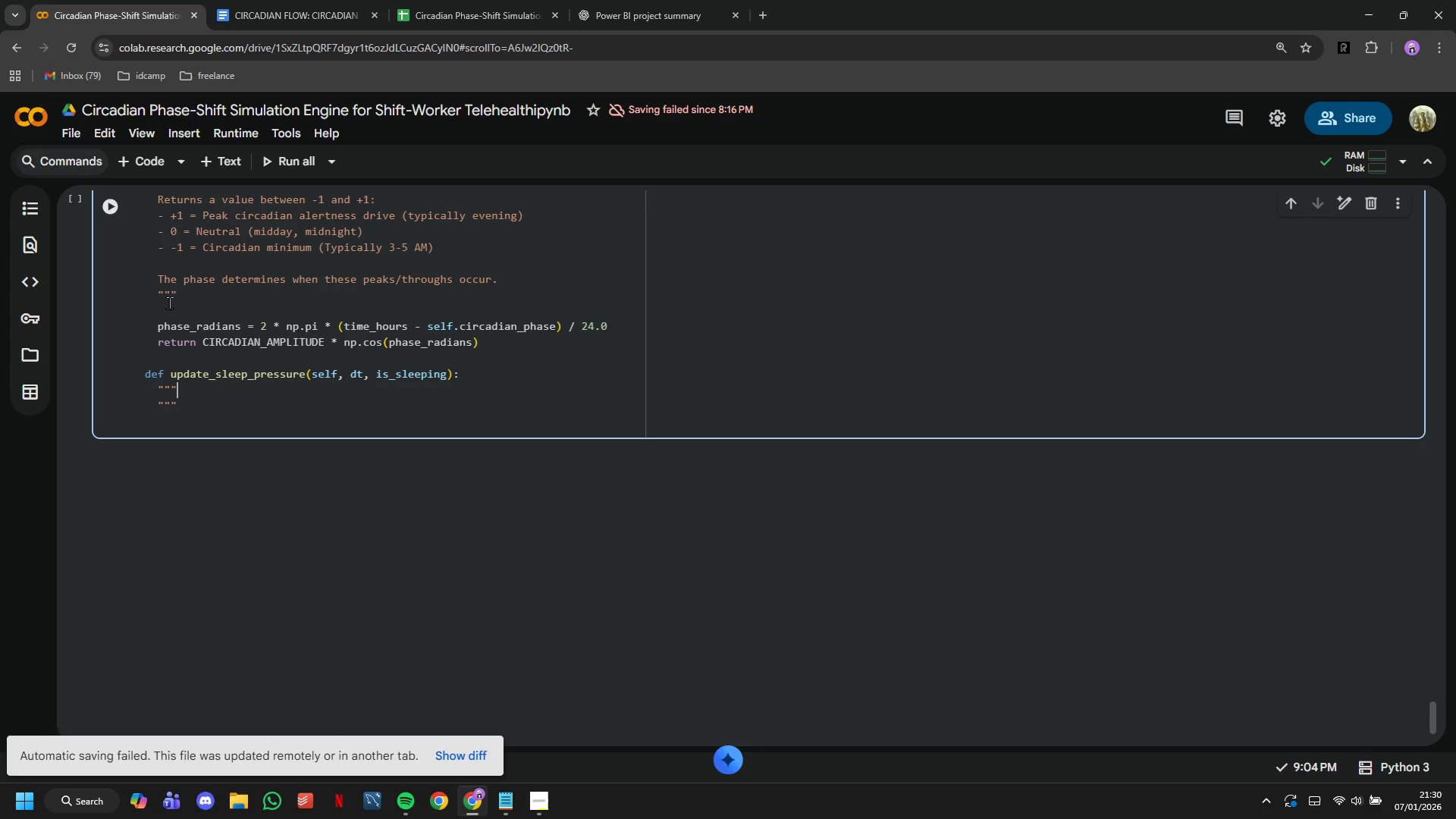 
key(ArrowUp)
 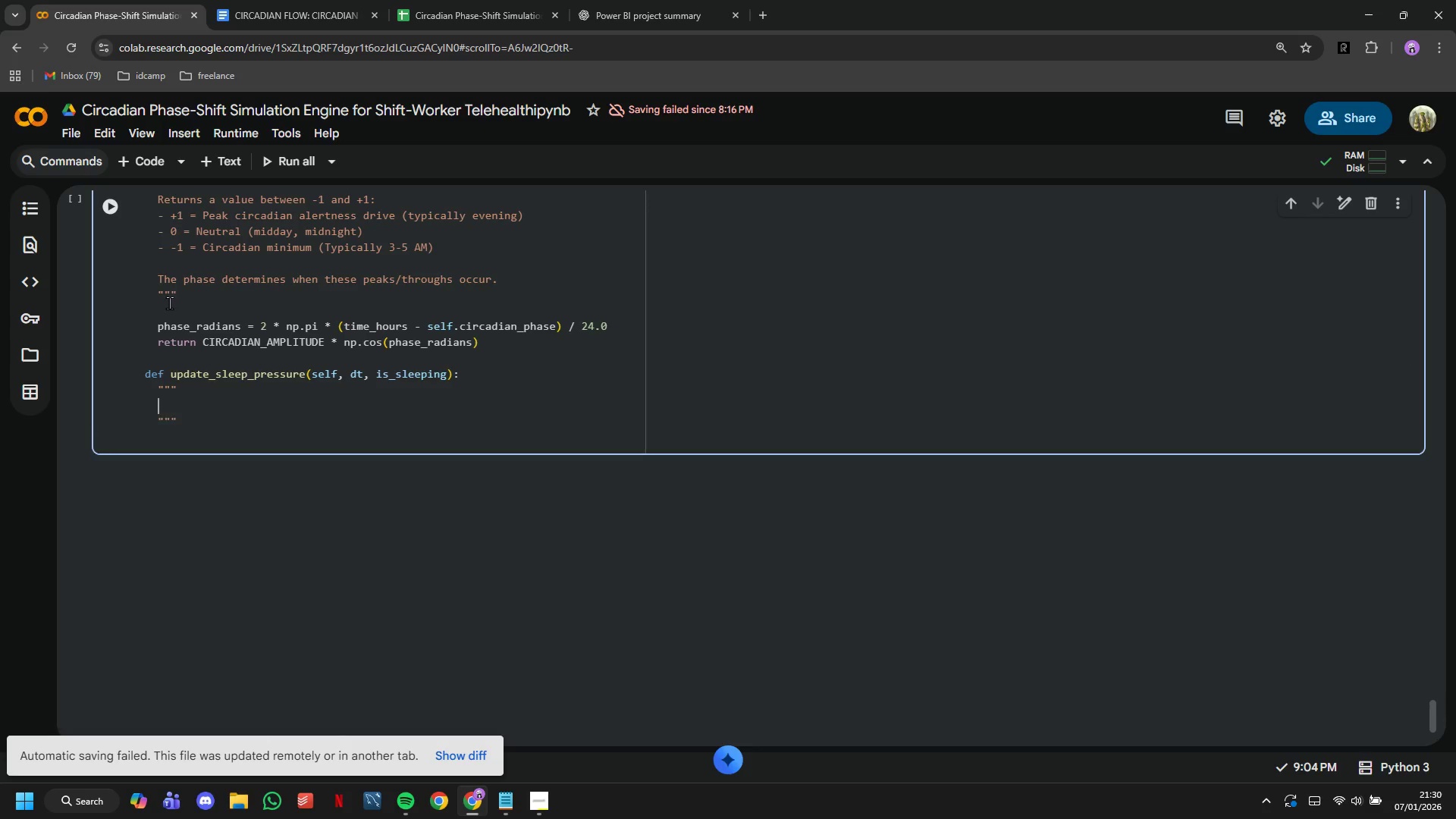 
key(Enter)
 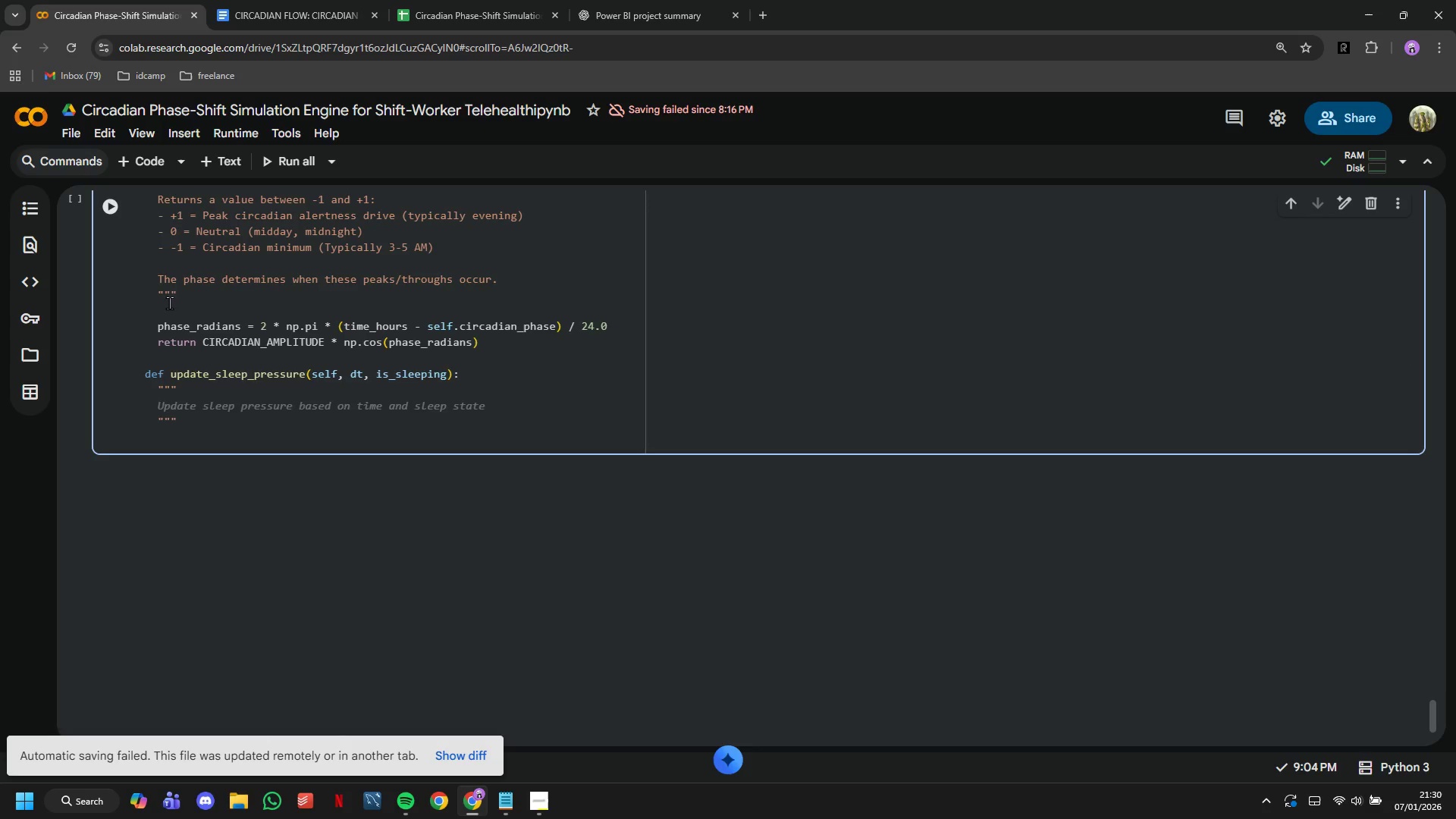 
type(Update he)
key(Backspace)
type(omeos)
key(Tab)
 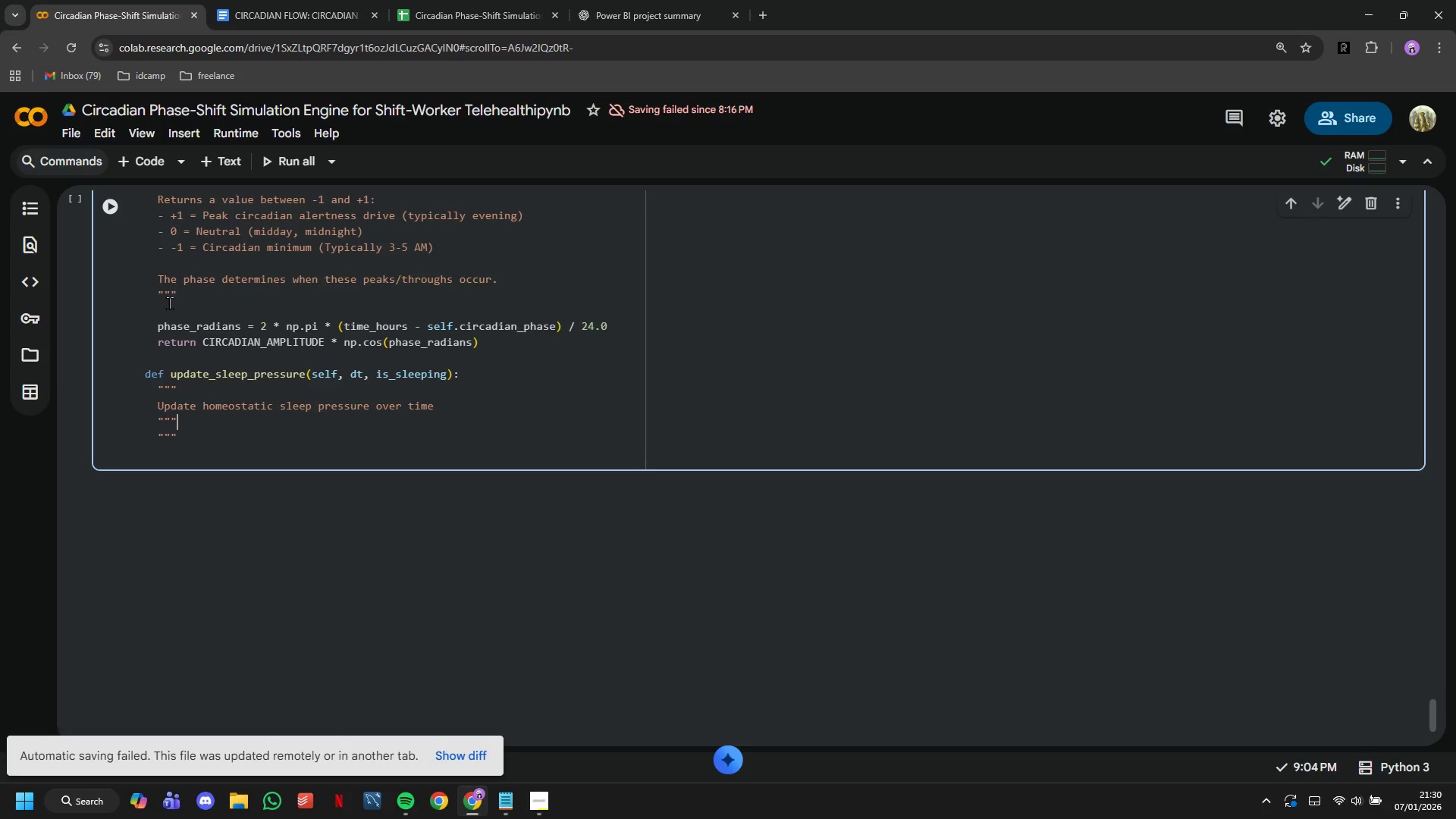 
key(ArrowLeft)
 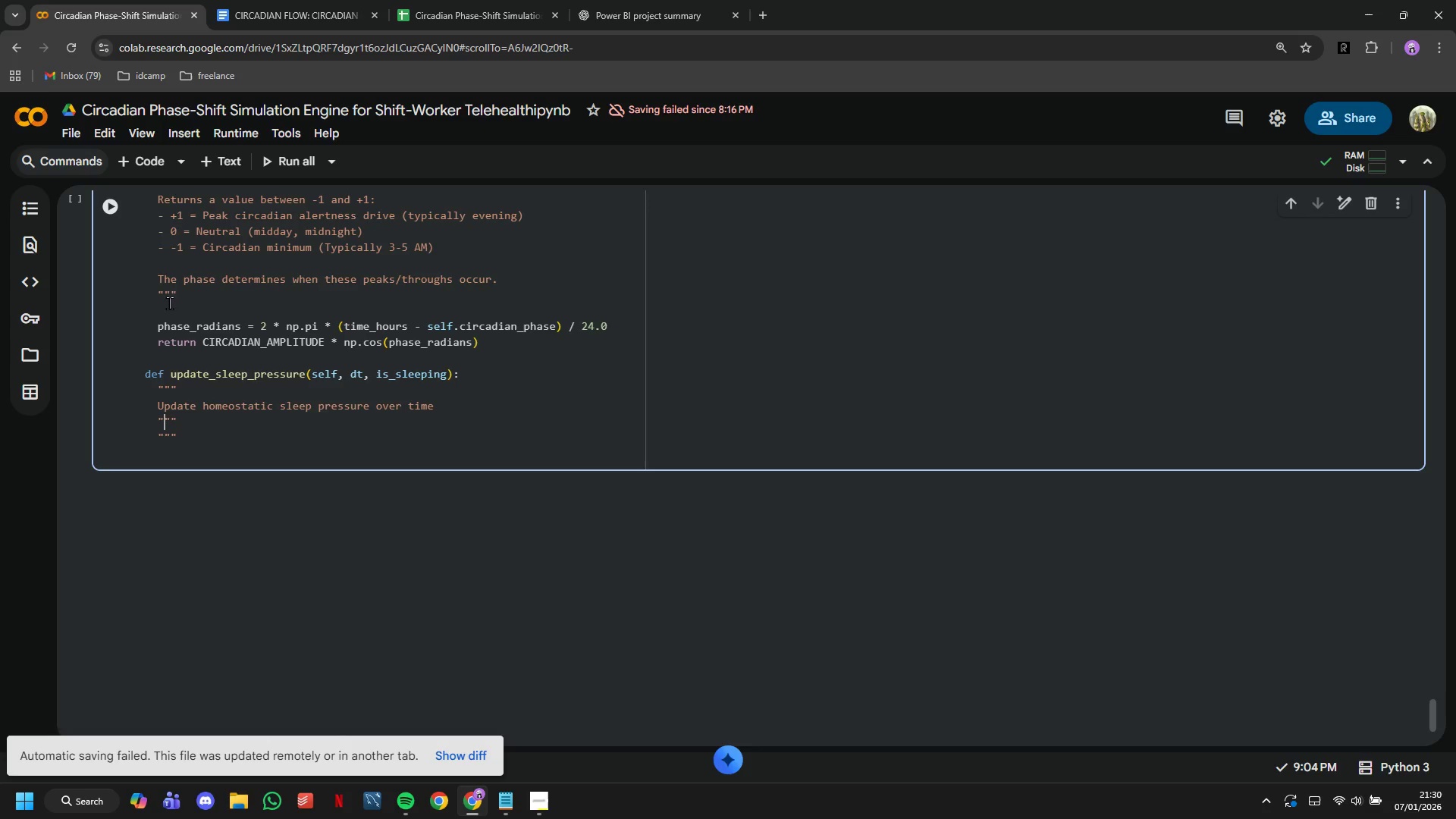 
key(ArrowLeft)
 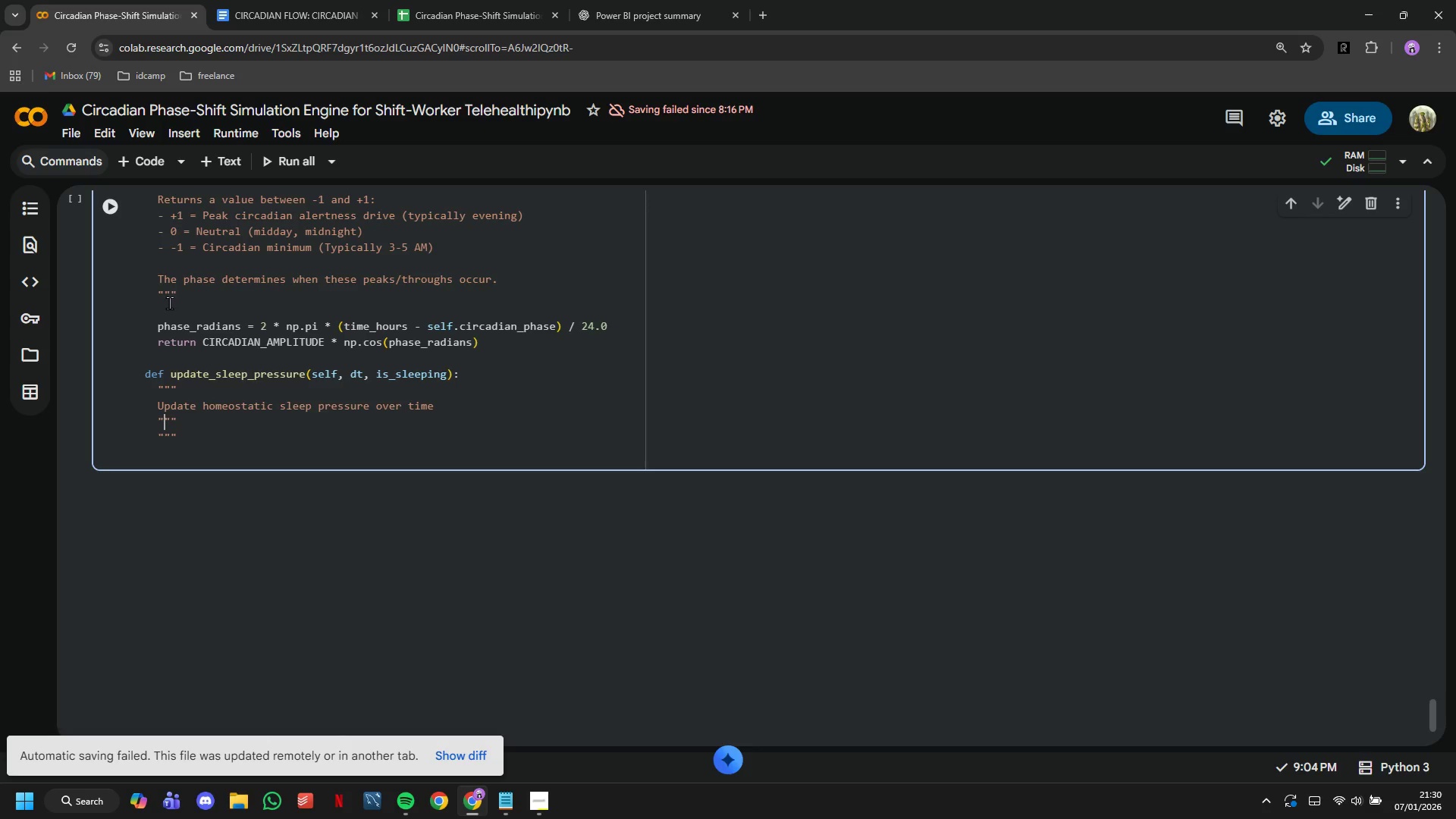 
key(ArrowLeft)
 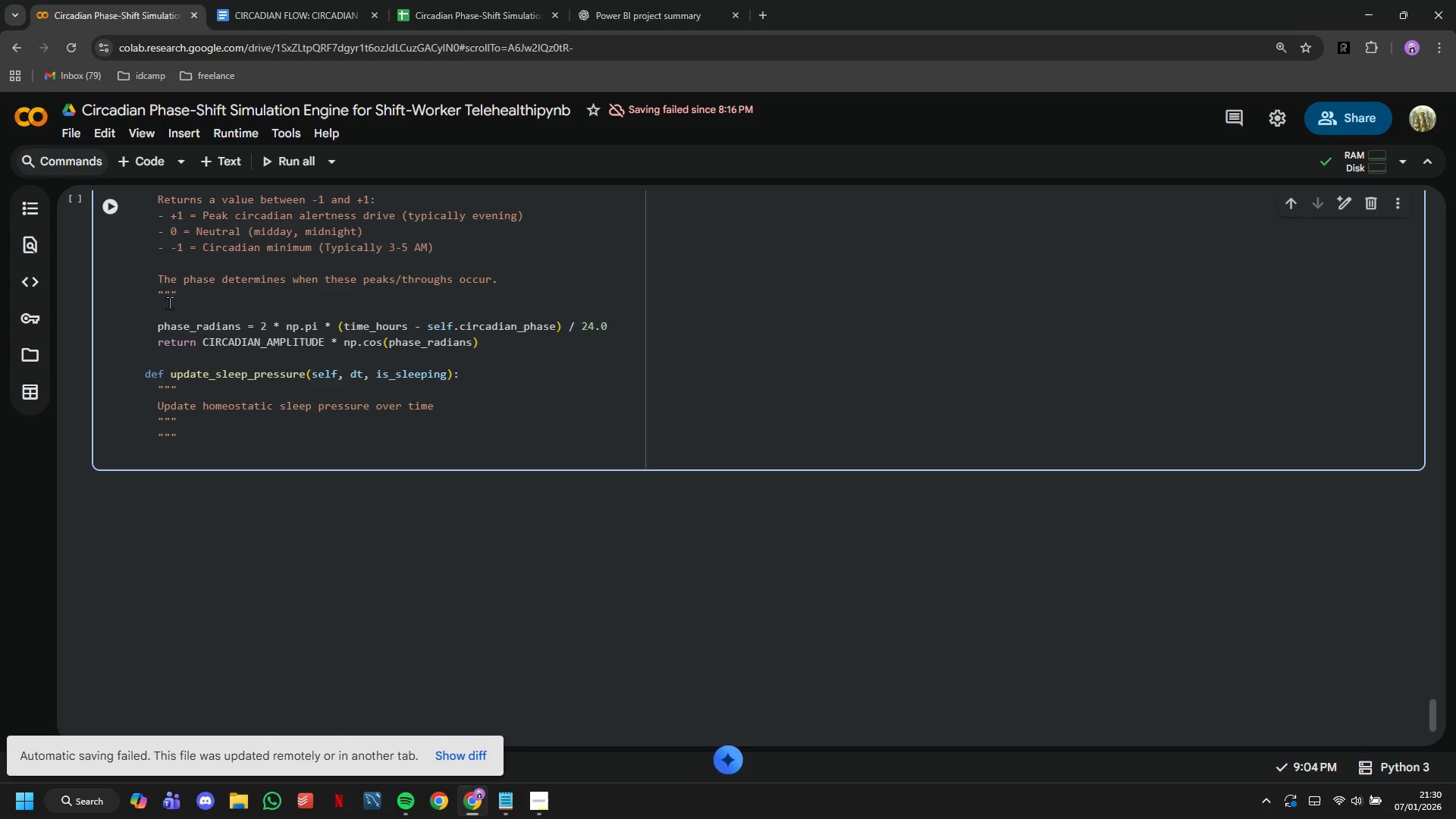 
key(ArrowLeft)
 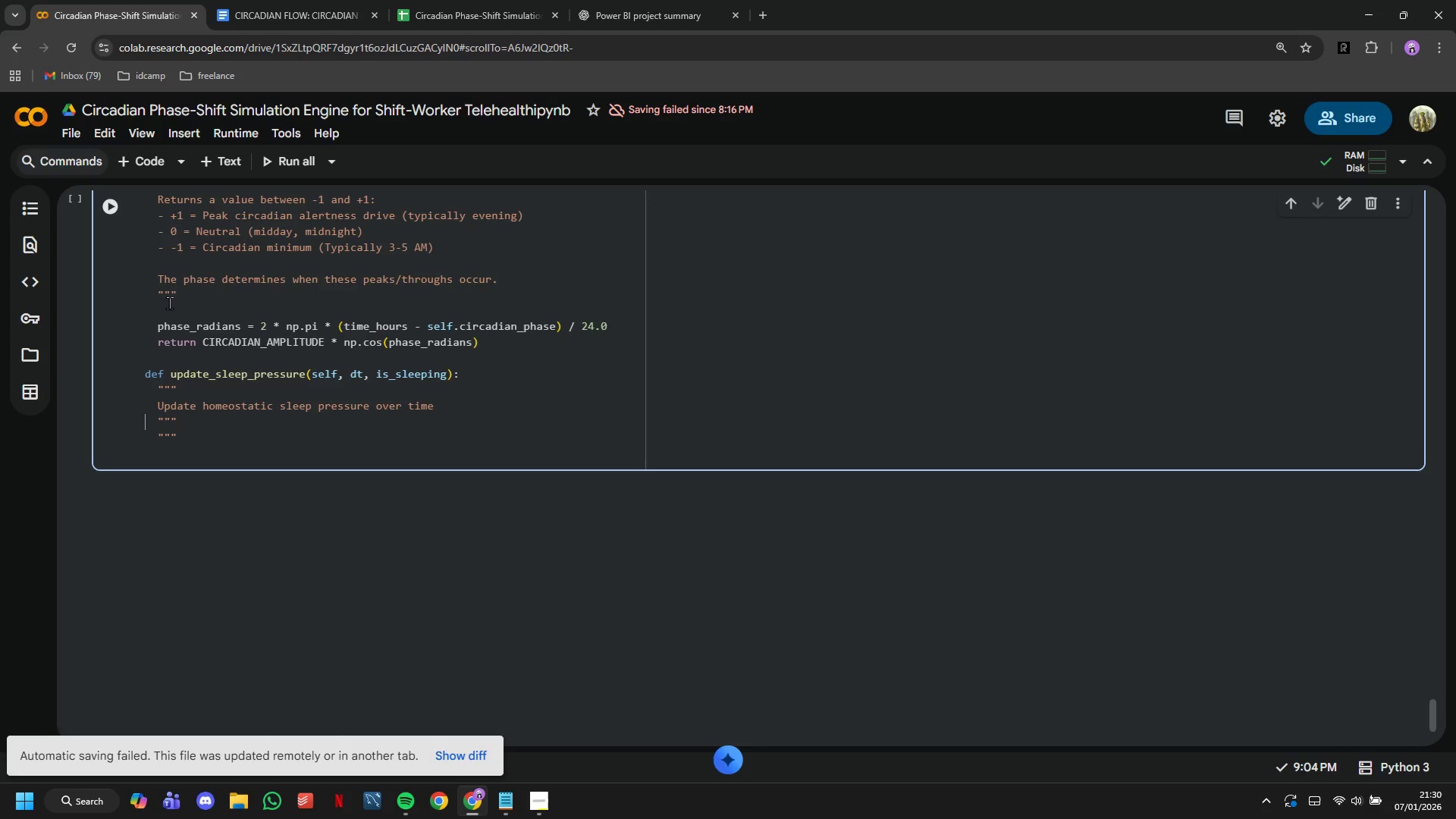 
key(ArrowLeft)
 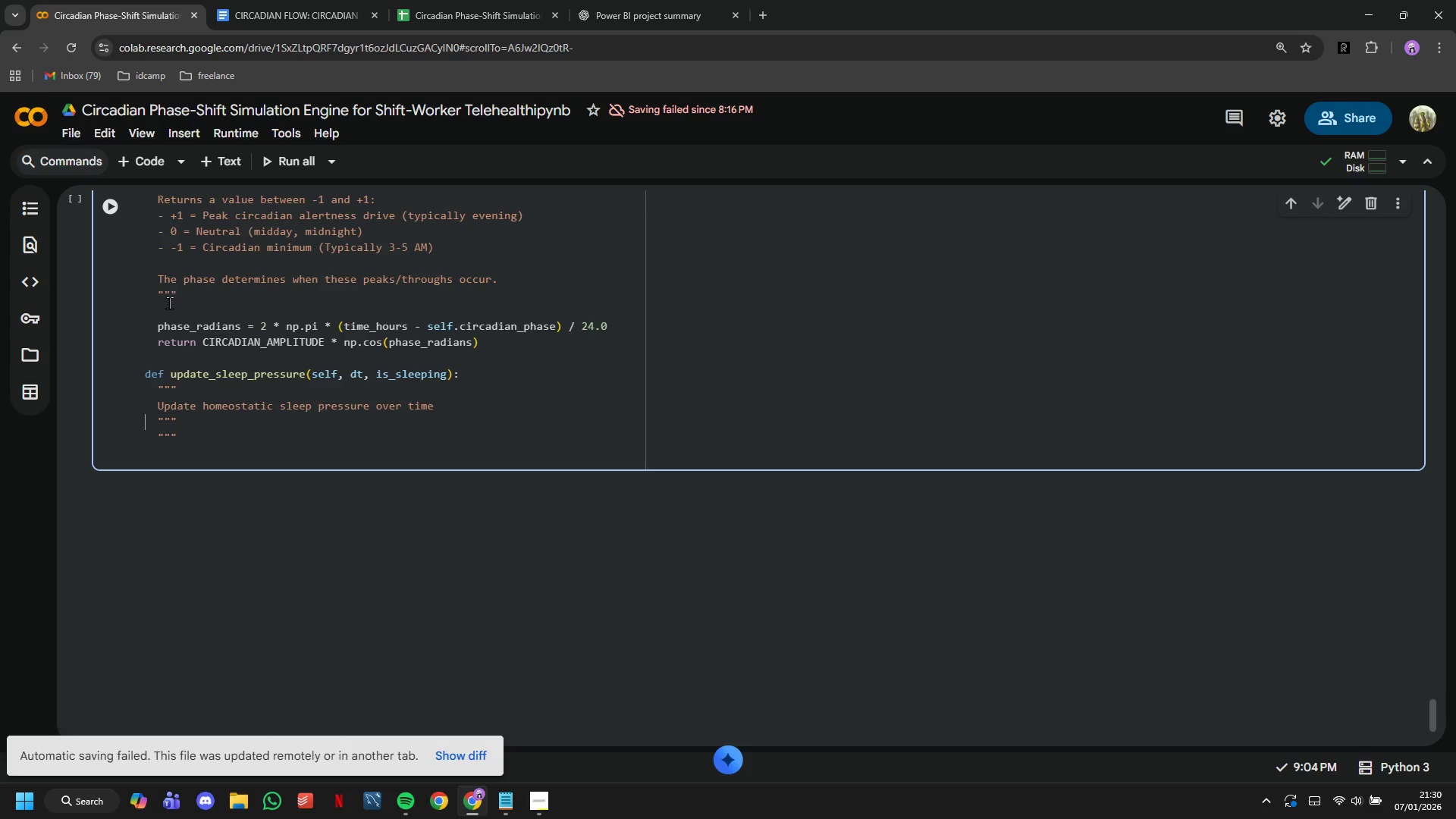 
key(ArrowLeft)
 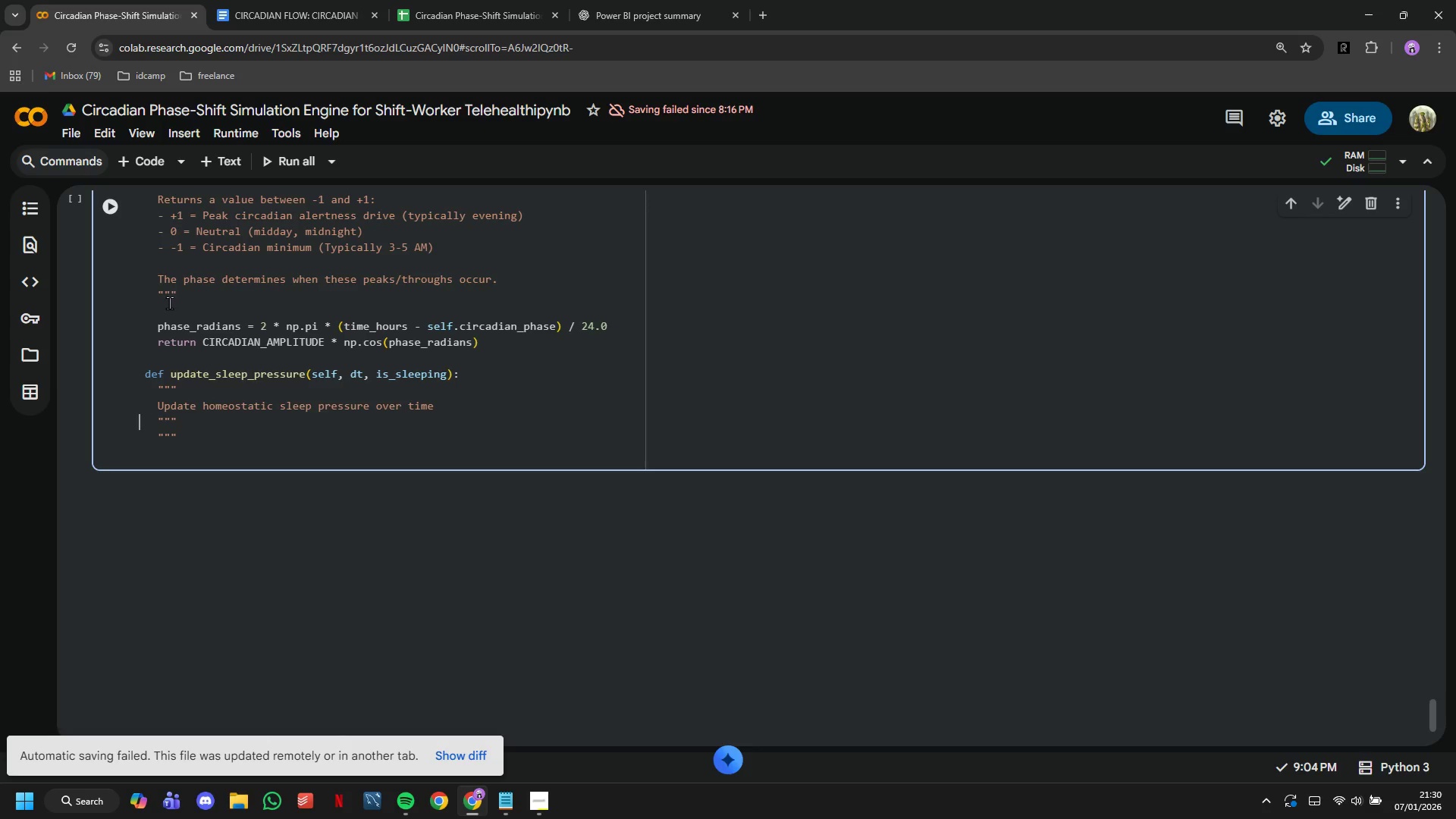 
key(ArrowLeft)
 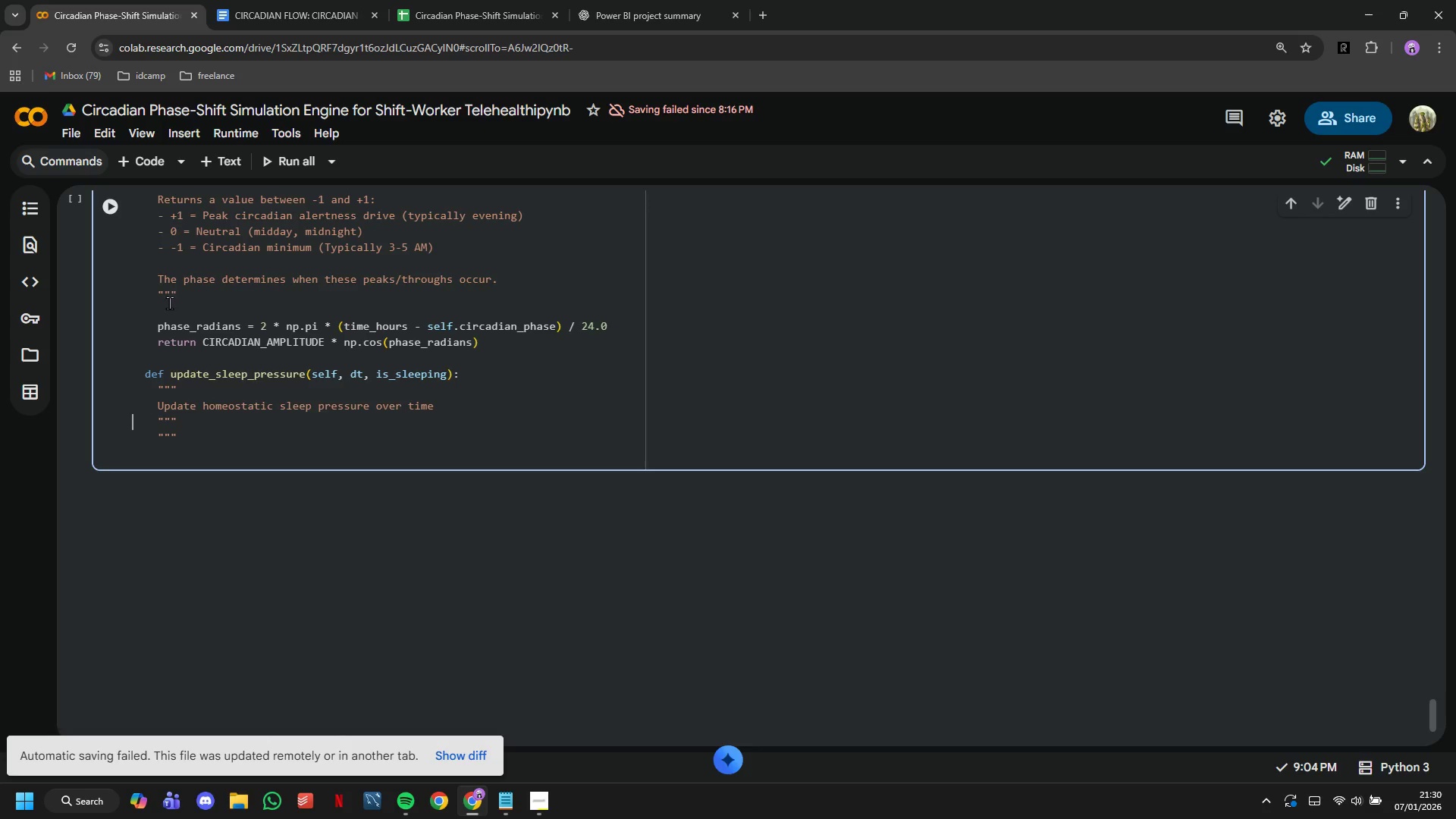 
key(ArrowLeft)
 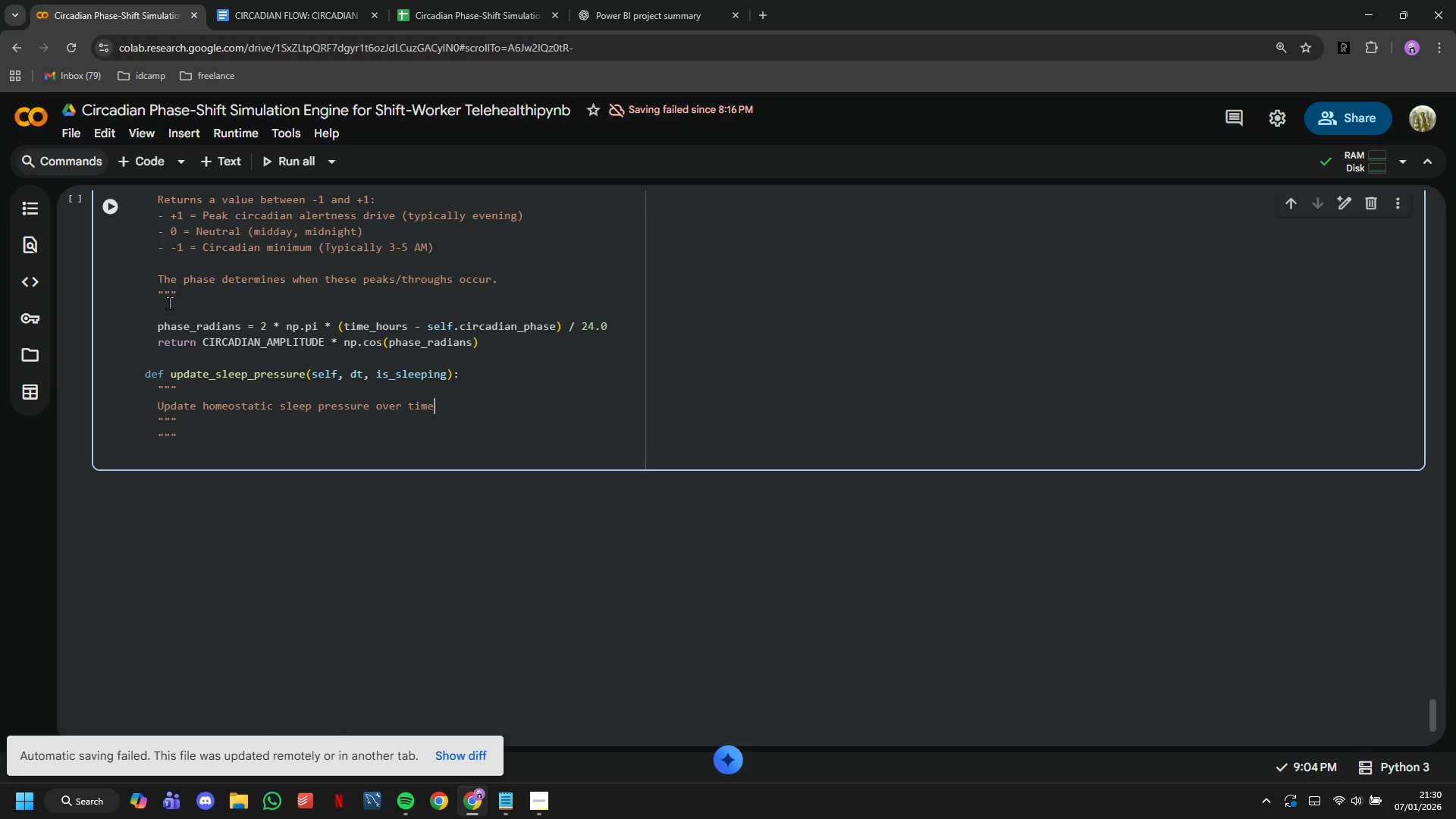 
key(ArrowLeft)
 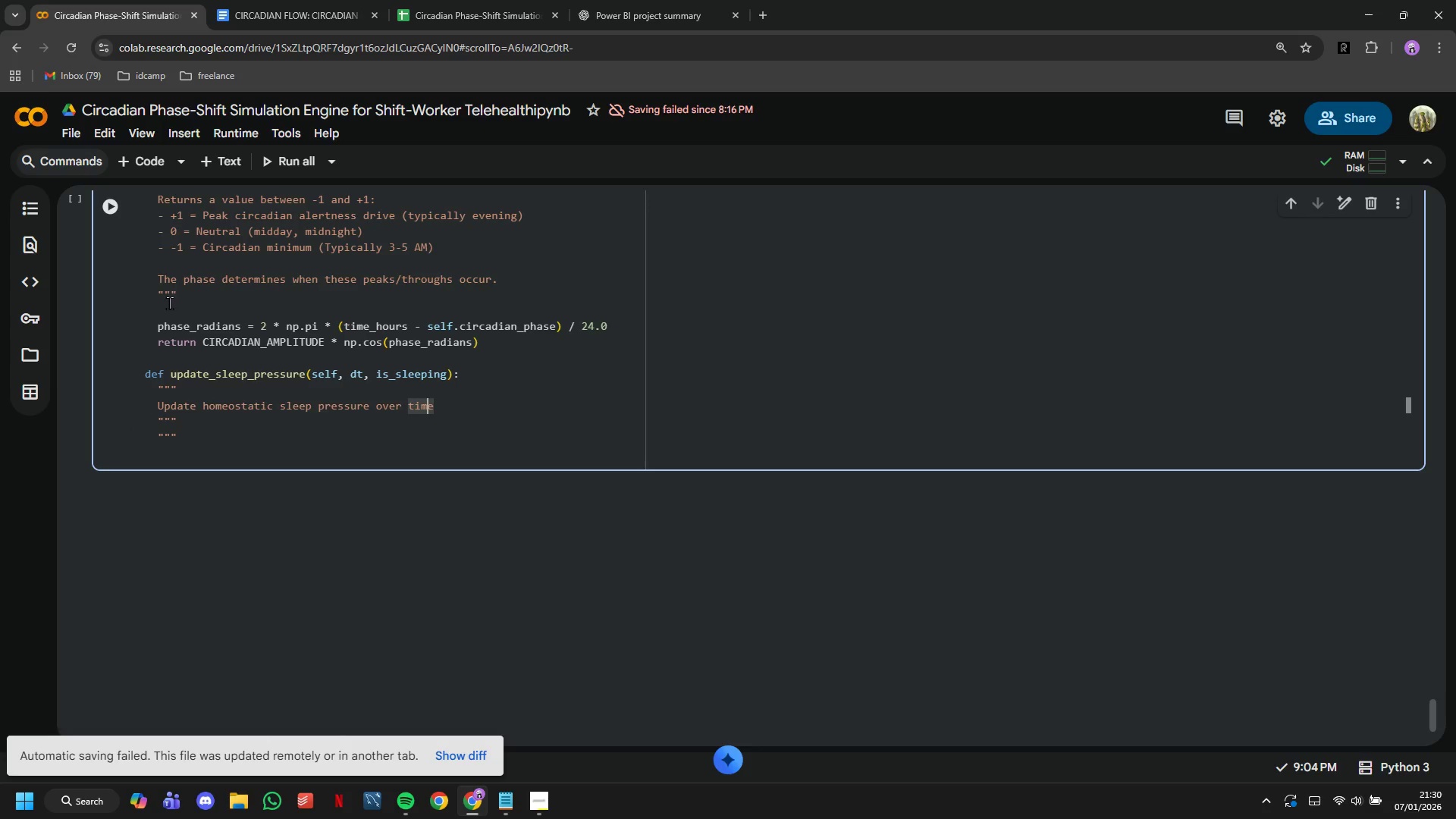 
key(ArrowRight)
 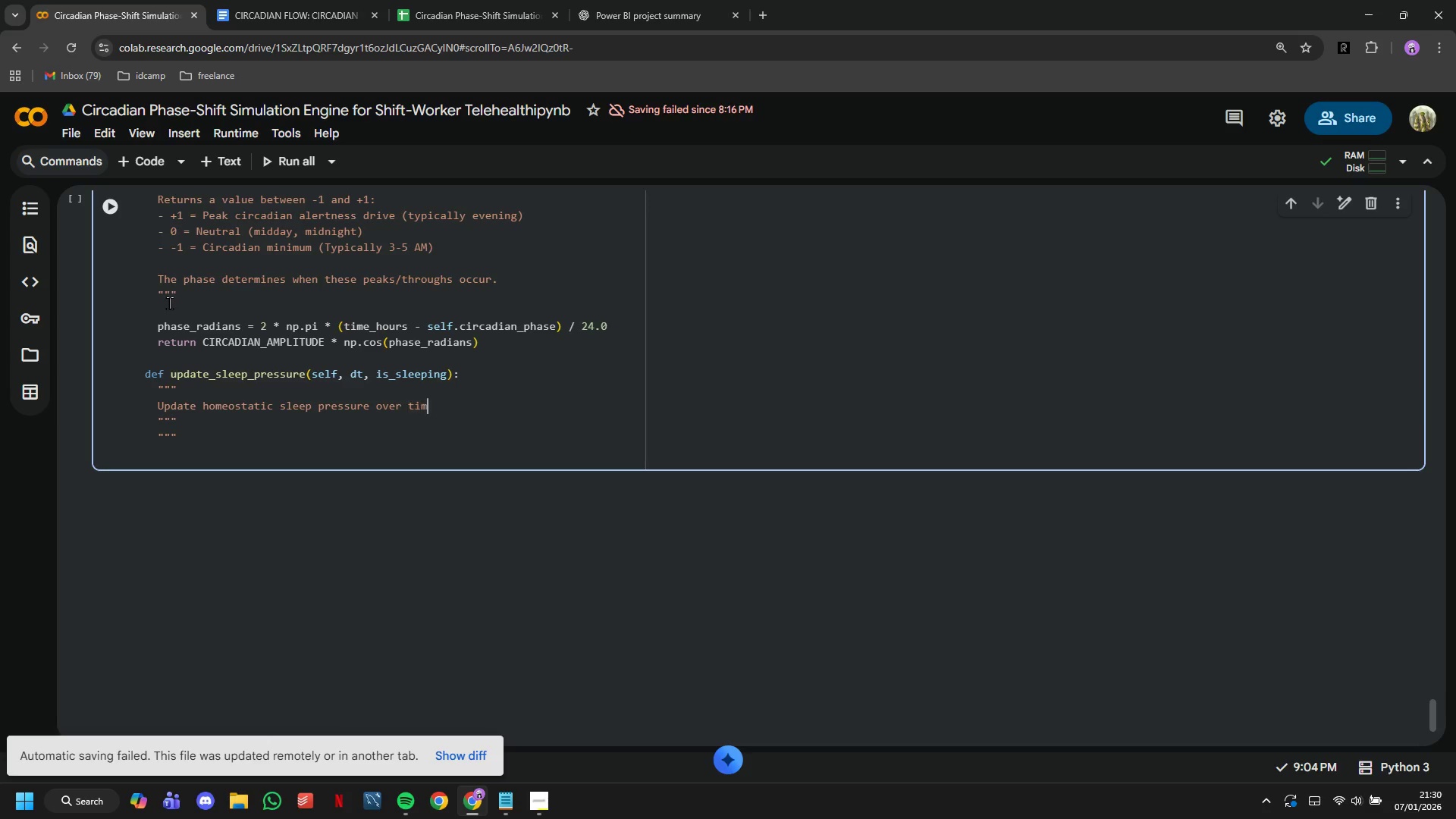 
hold_key(key=Backspace, duration=0.77)
 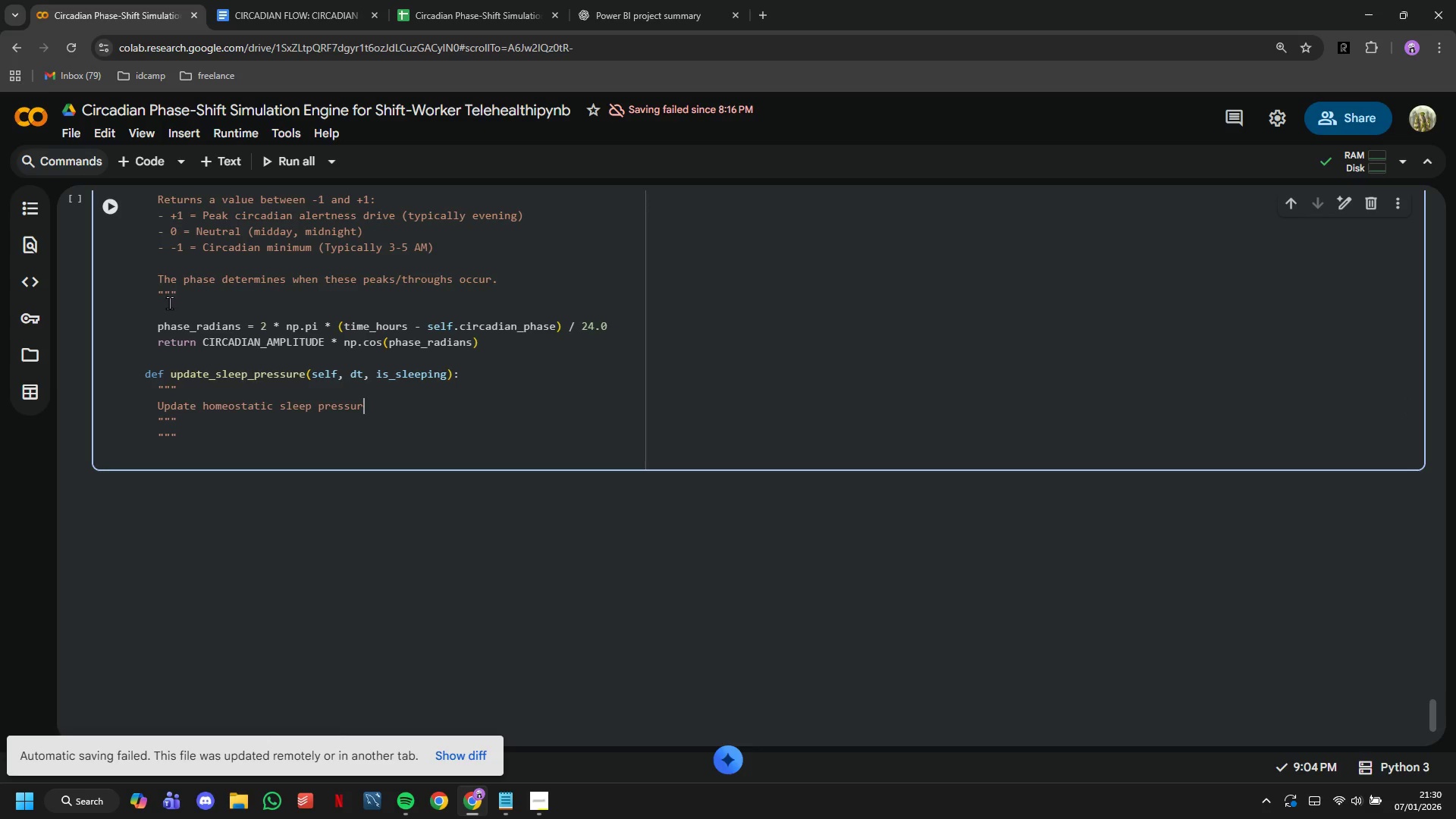 
key(Backspace)
type(e using differential equations.)
 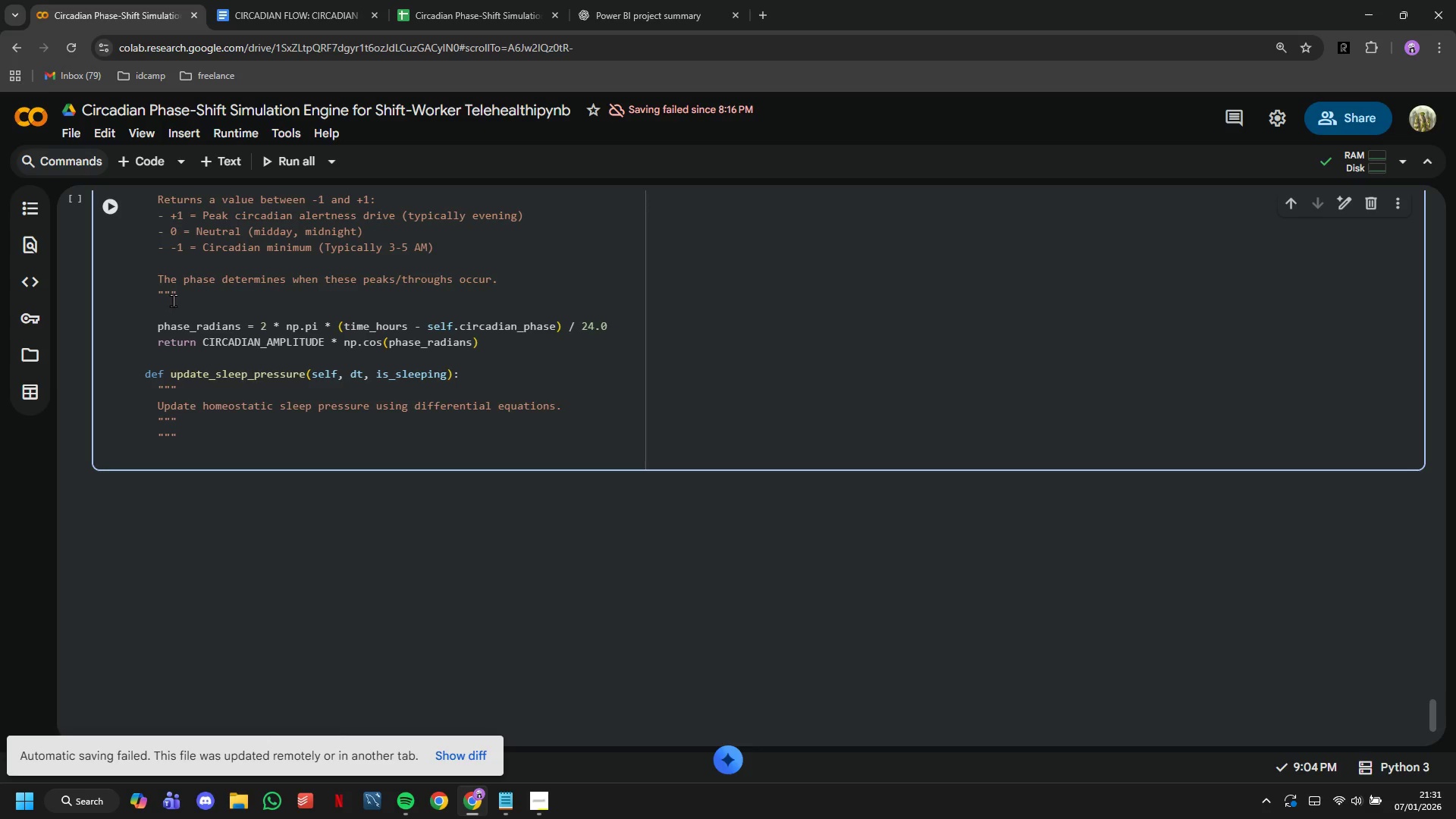 
key(Enter)
 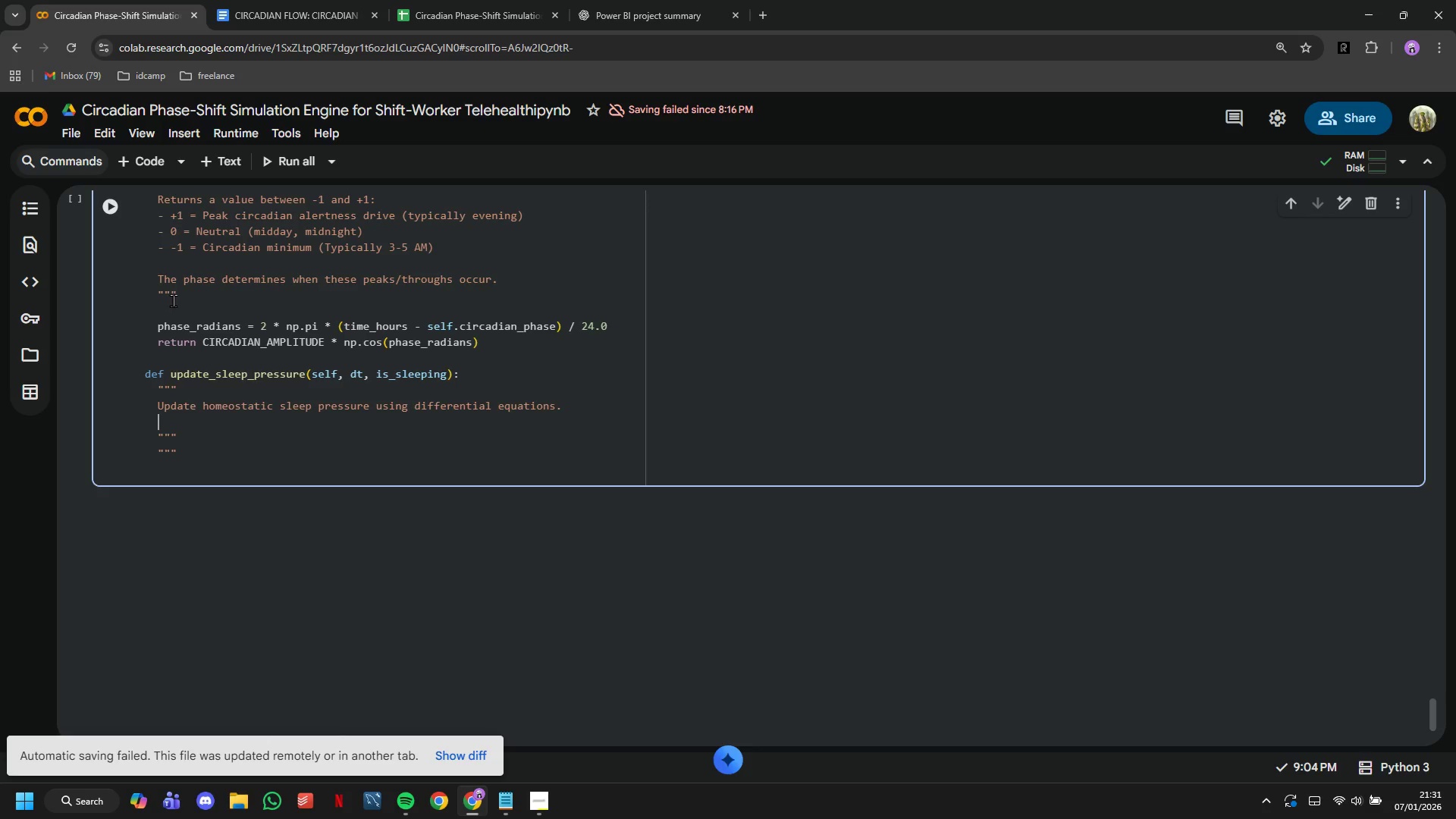 
key(Enter)
 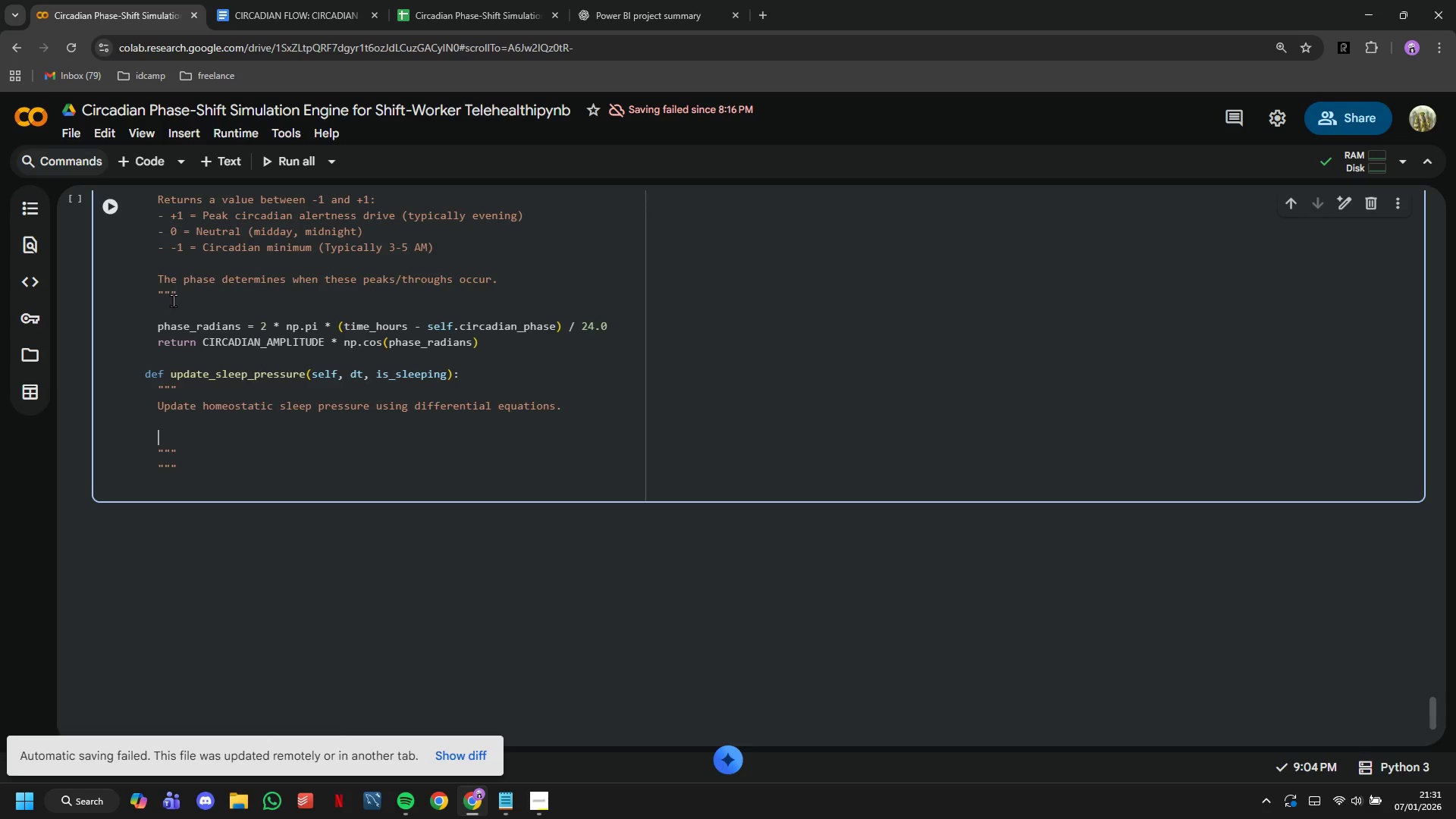 
type(The key insights)
key(Backspace)
type(: p)
key(Backspace)
type(Pressure builds slowly but dissipates wuic)
key(Backspace)
key(Backspace)
key(Backspace)
key(Backspace)
type(quickly.)
 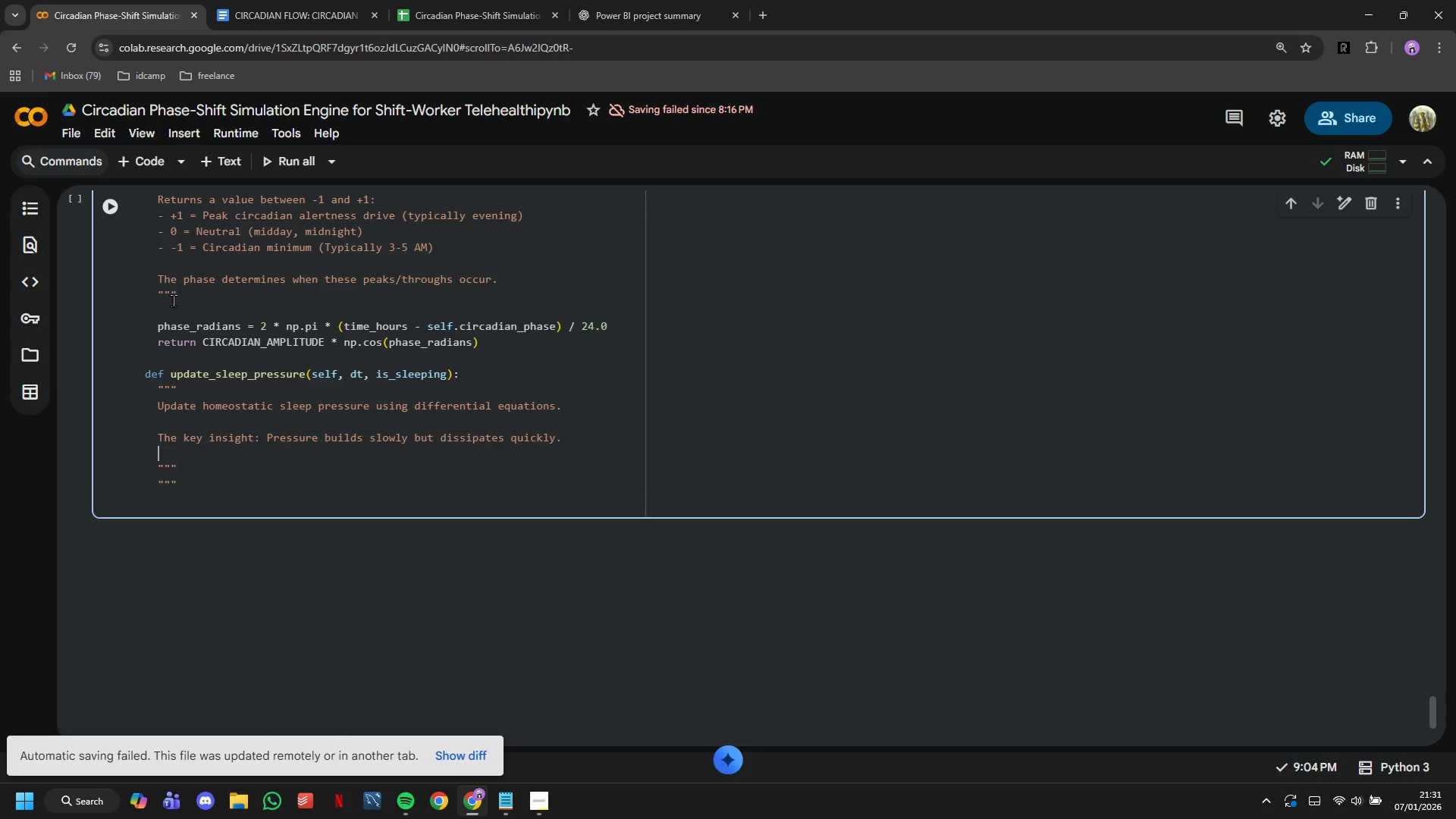 
key(Enter)
 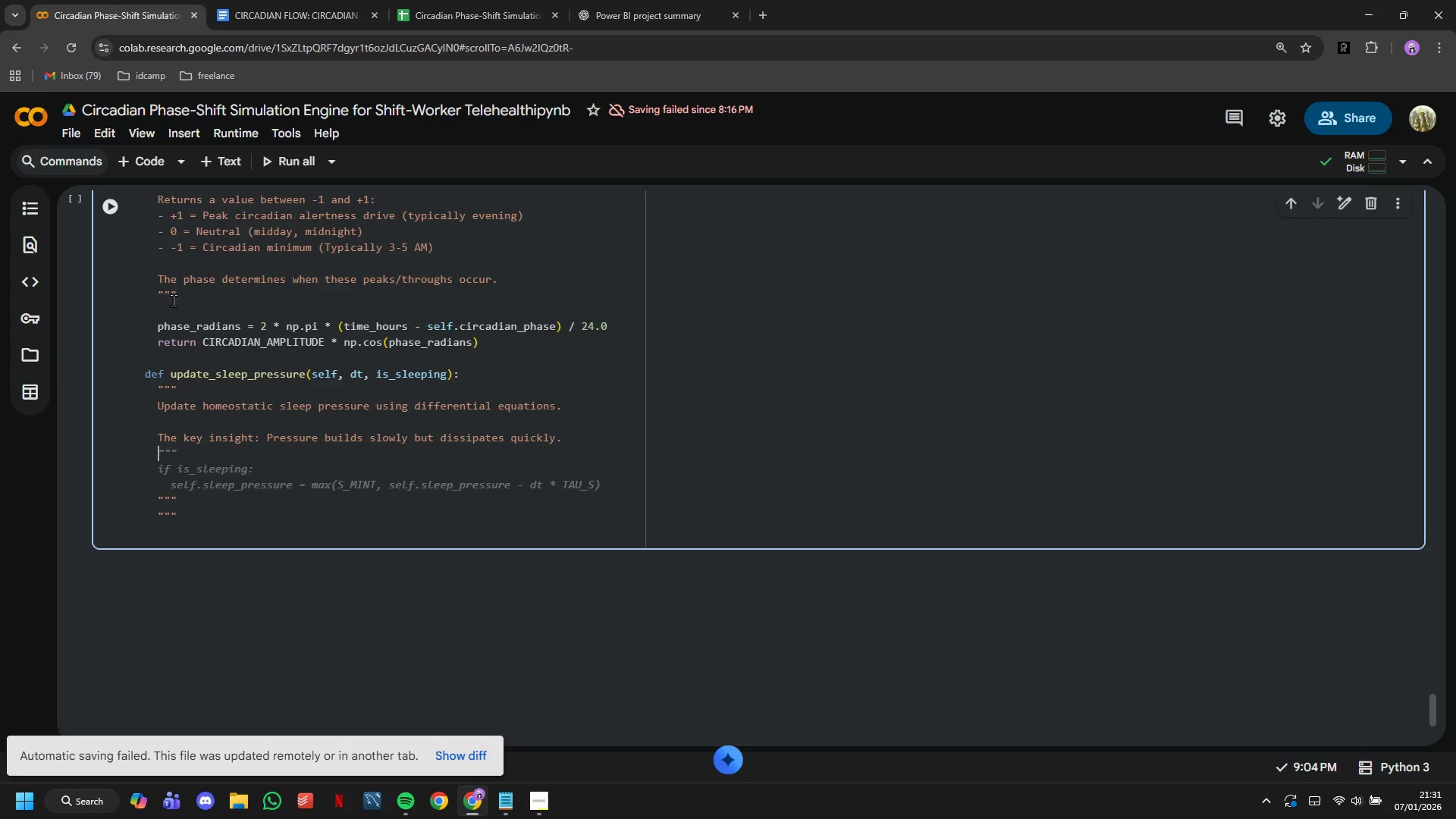 
type(This is )
key(Backspace)
key(Backspace)
key(Backspace)
type(asymmetry is why you need 8 hours of sleep )
 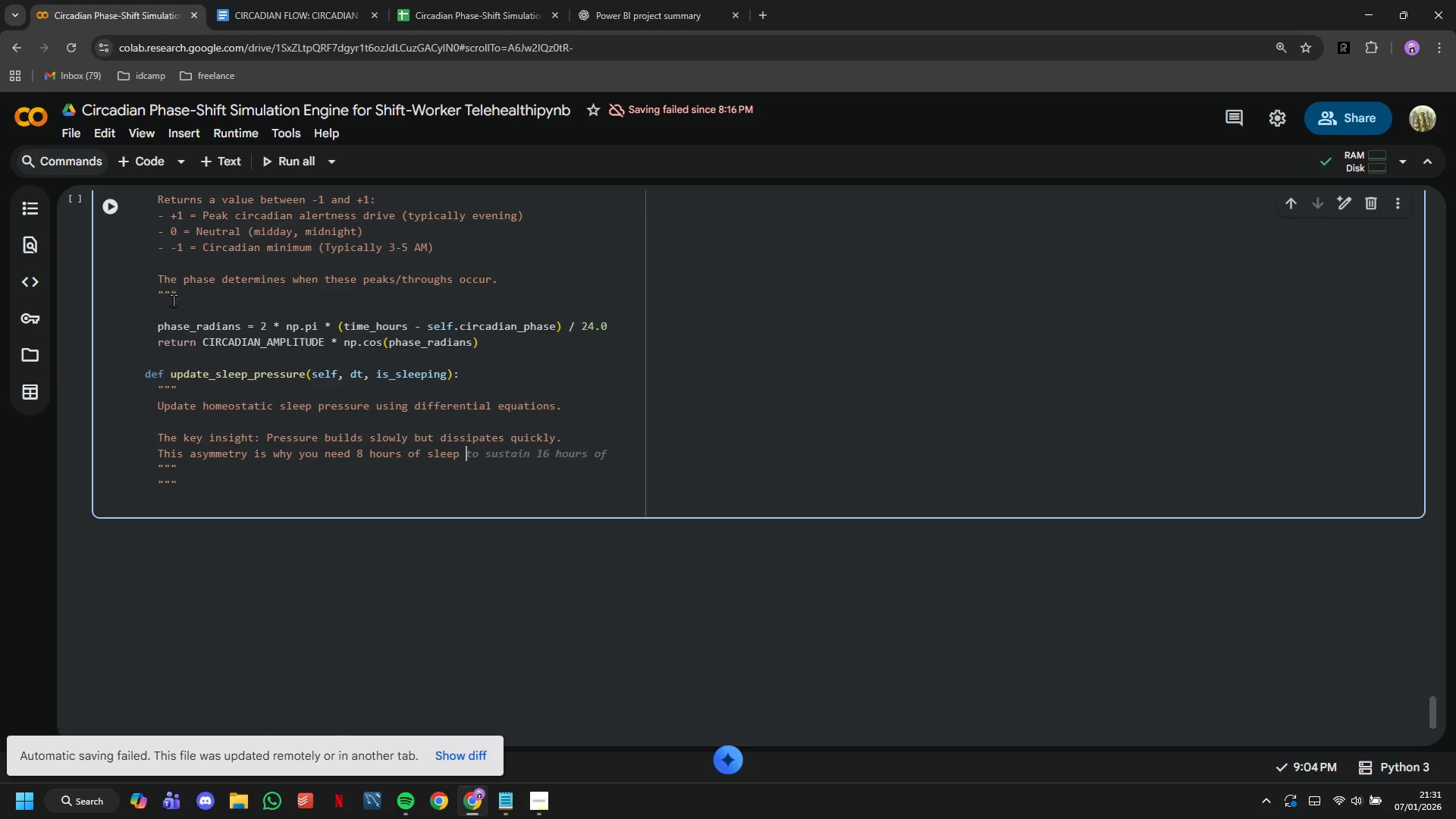 
type(for 16 hours of wake.)
 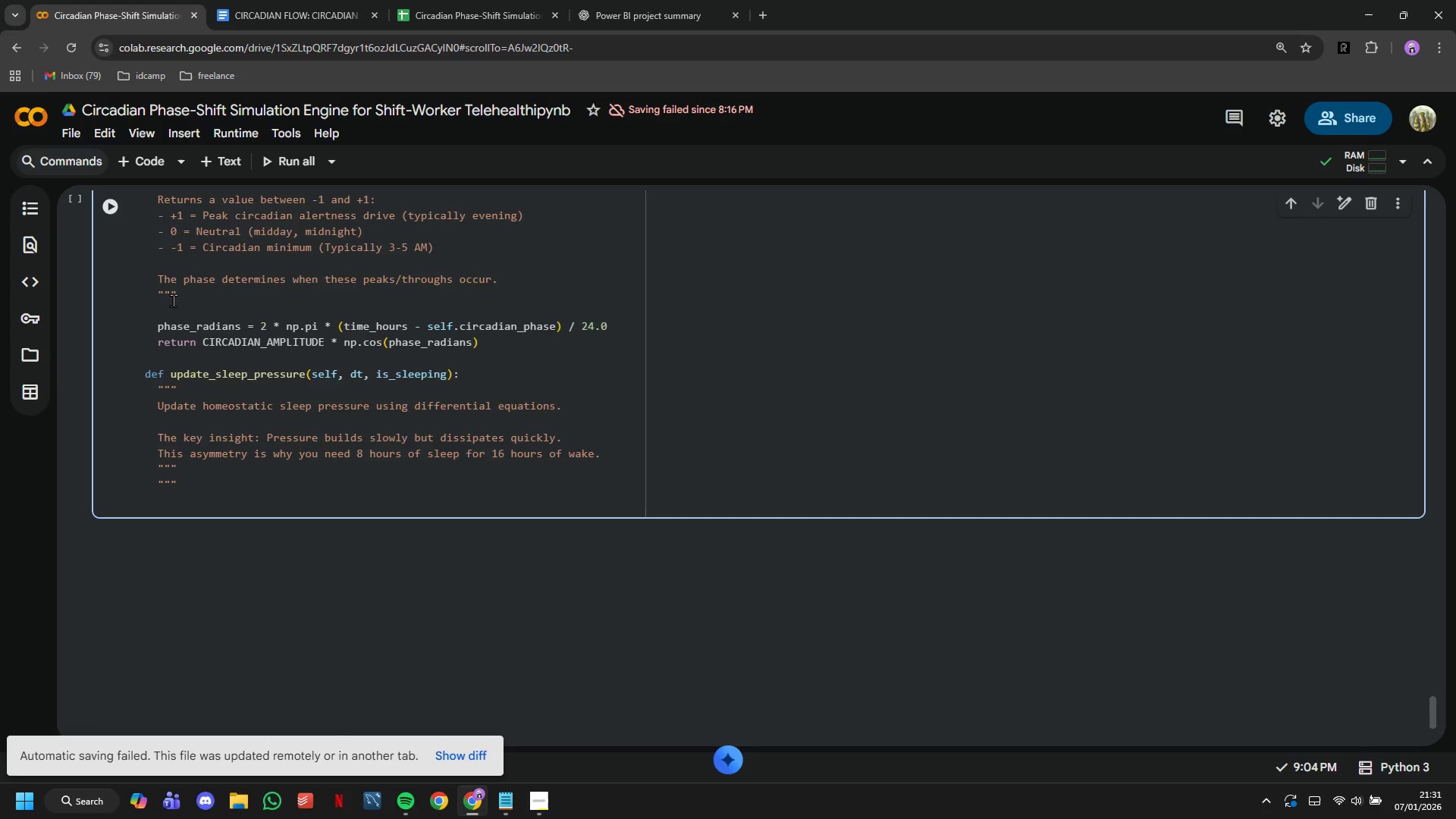 
key(Enter)
 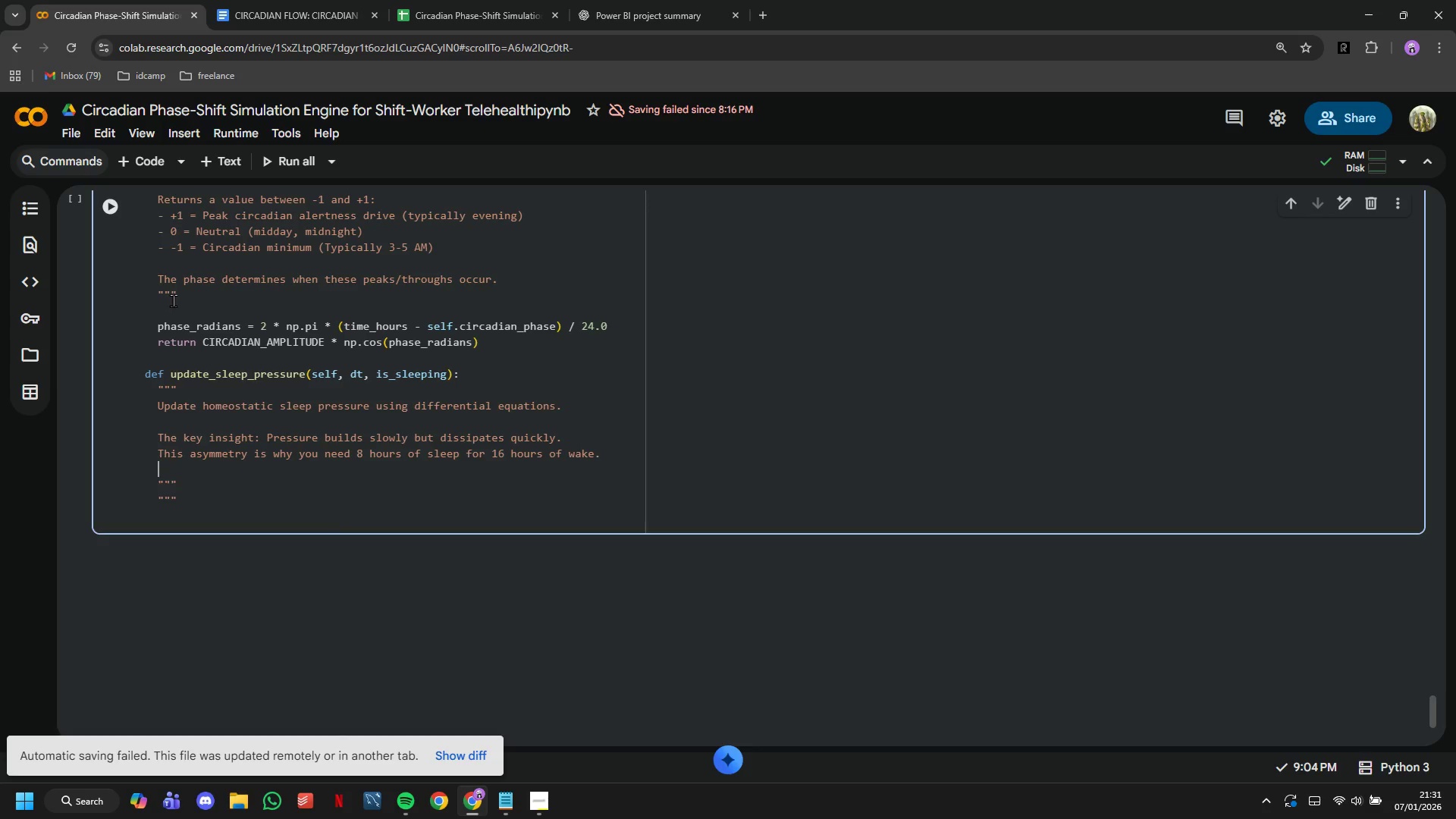 
key(Enter)
 